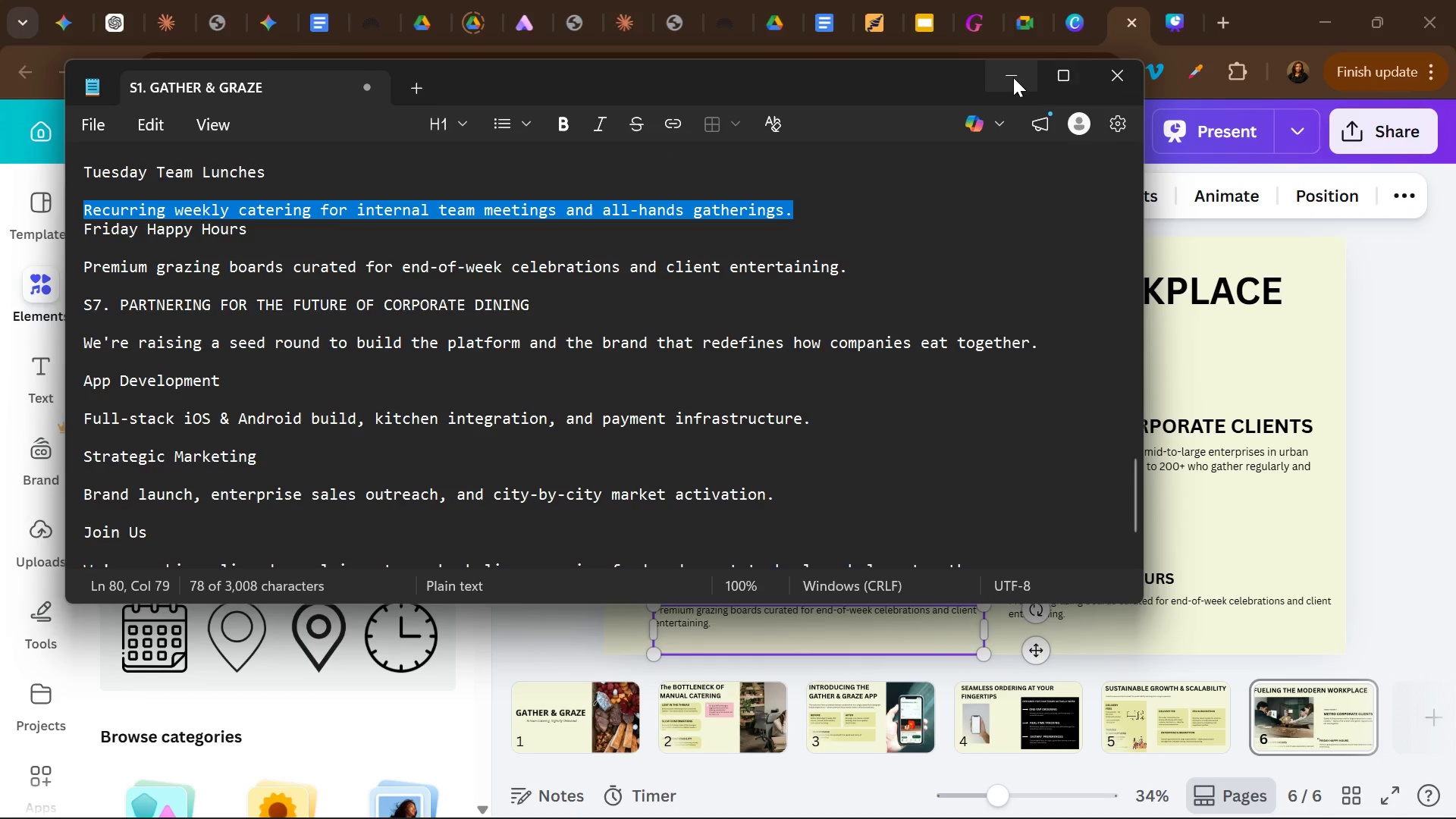 
left_click([1012, 77])
 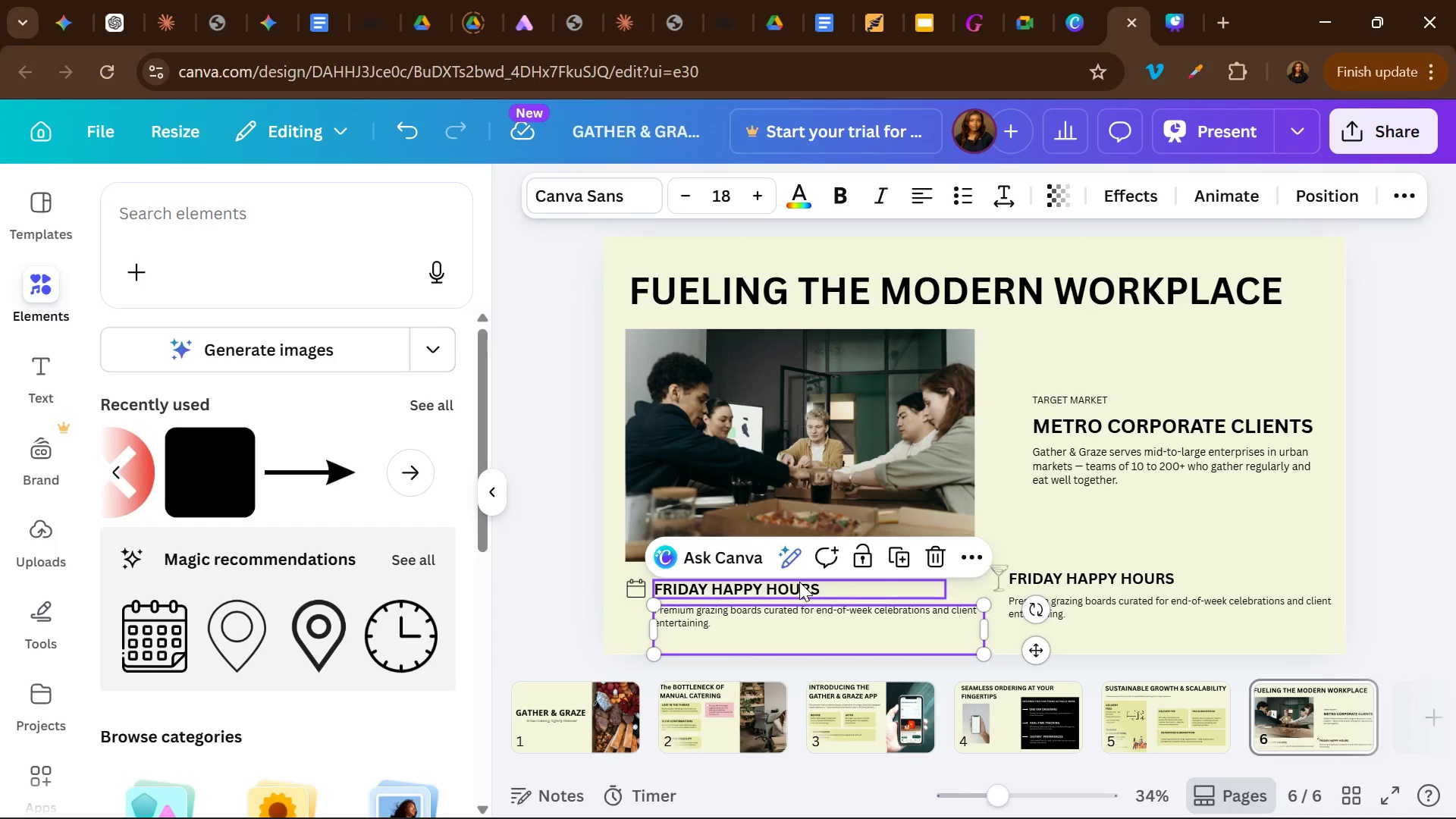 
double_click([799, 582])
 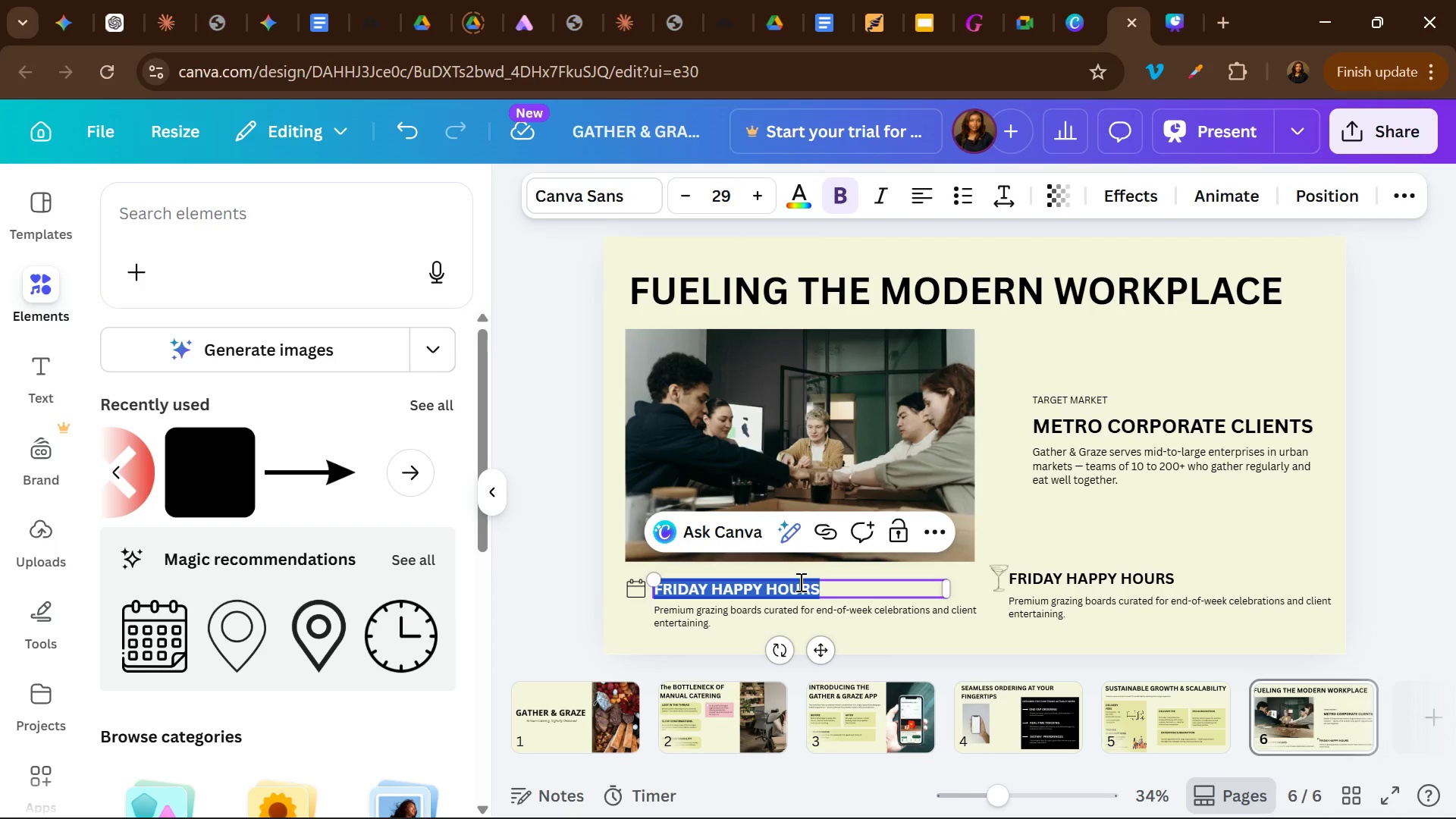 
type(TUESDAY TEAM   LUNCHES)
 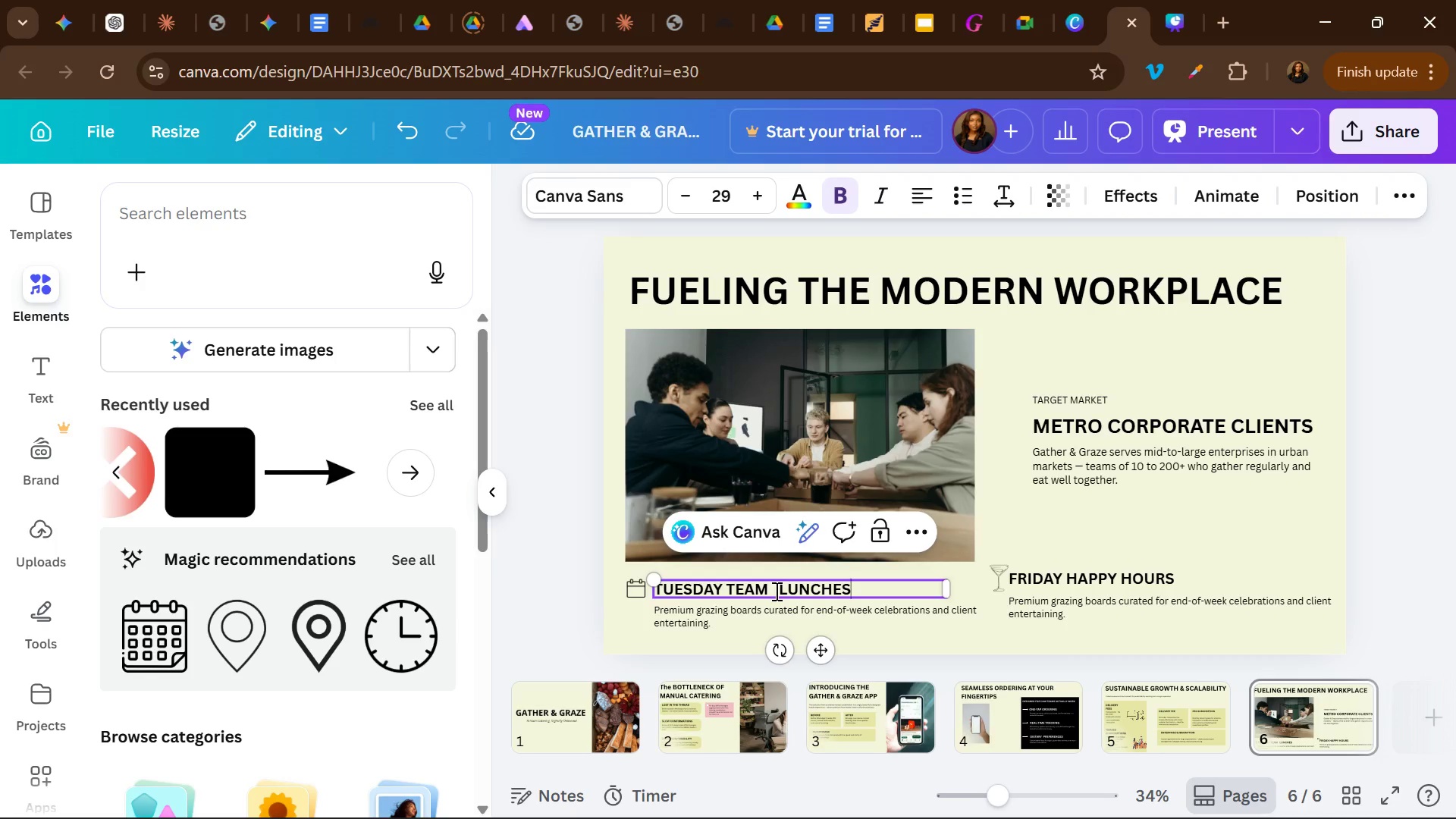 
left_click([775, 591])
 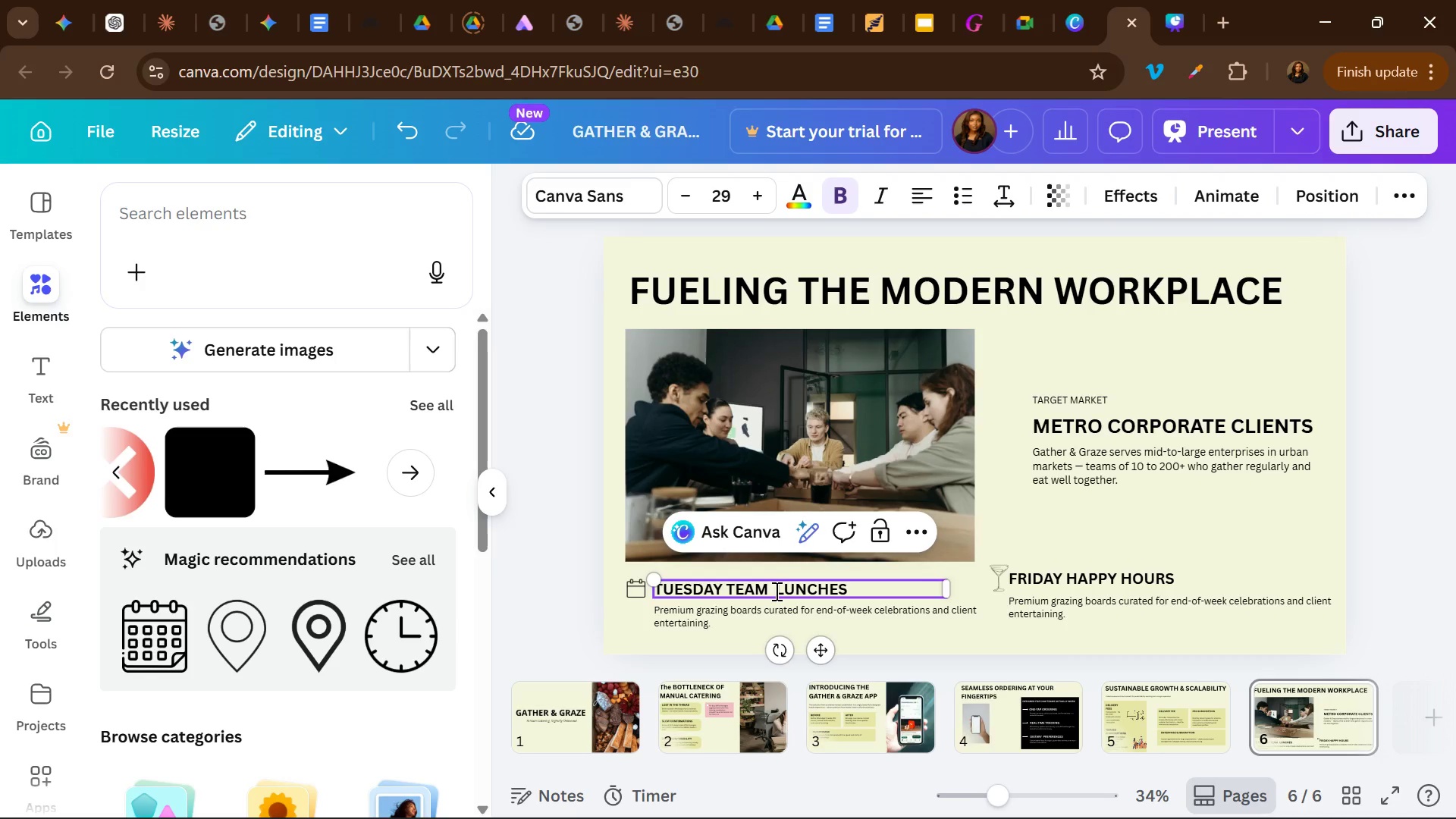 
key(Backspace)
 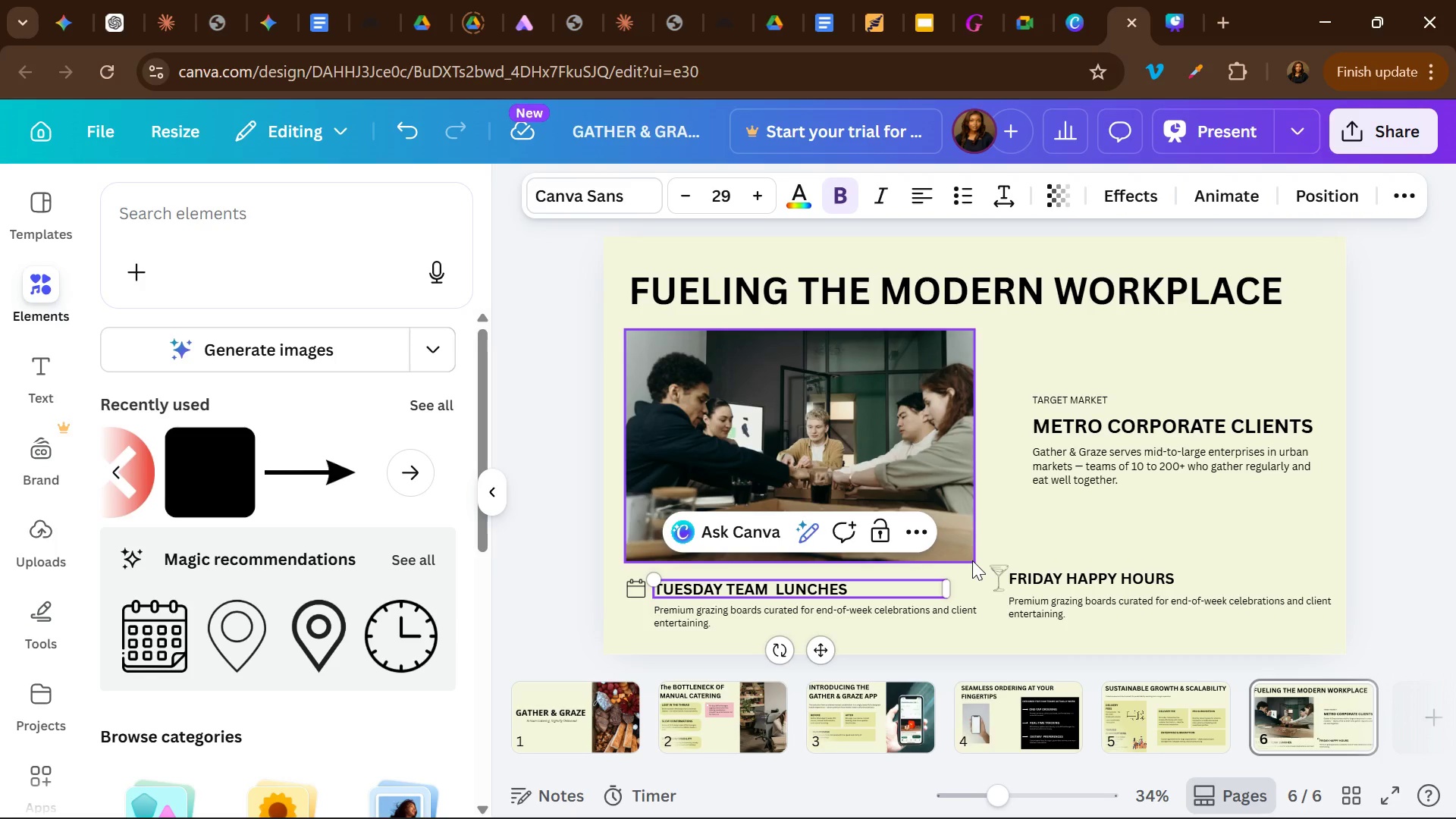 
key(Backspace)
 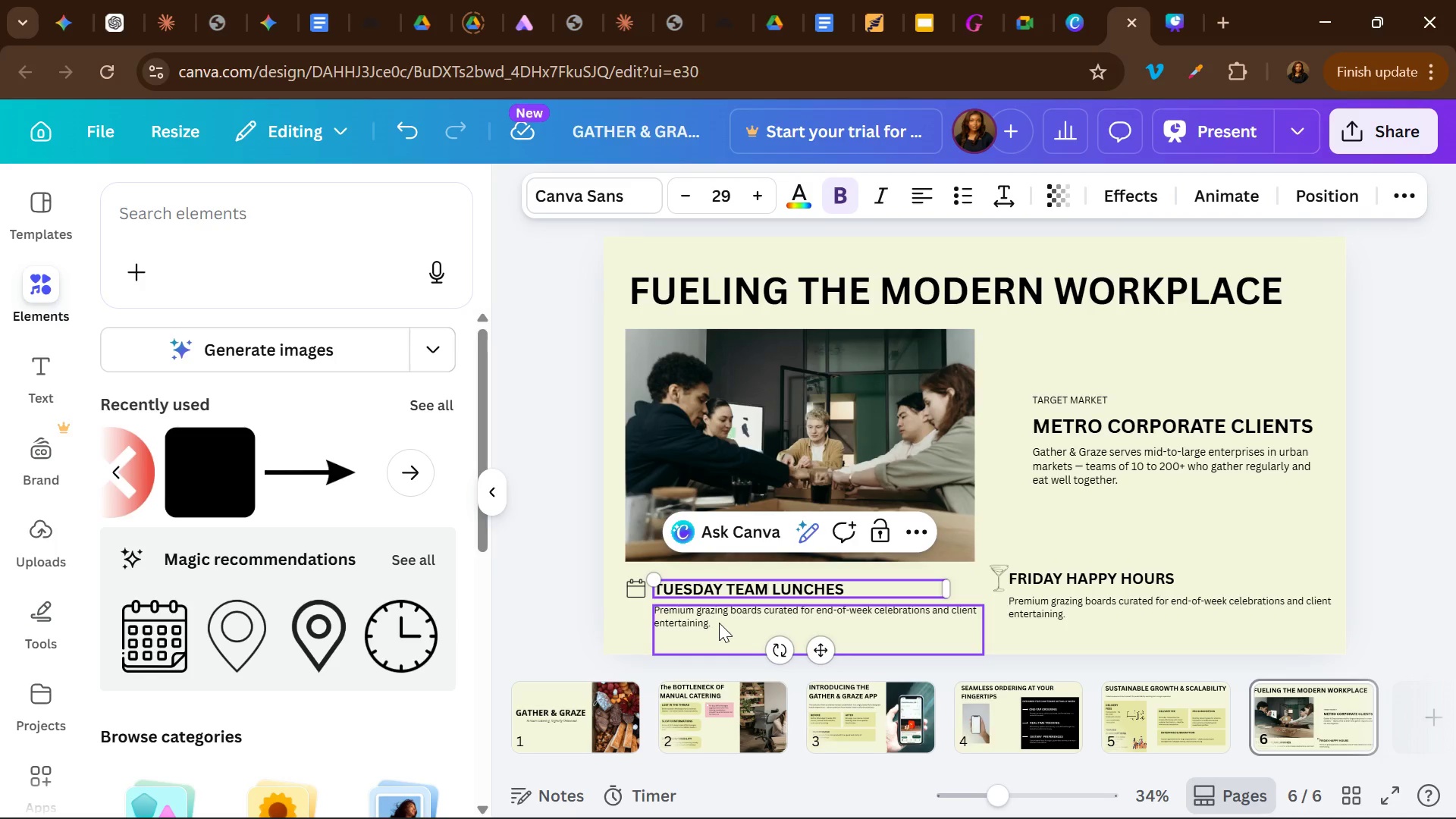 
double_click([719, 623])
 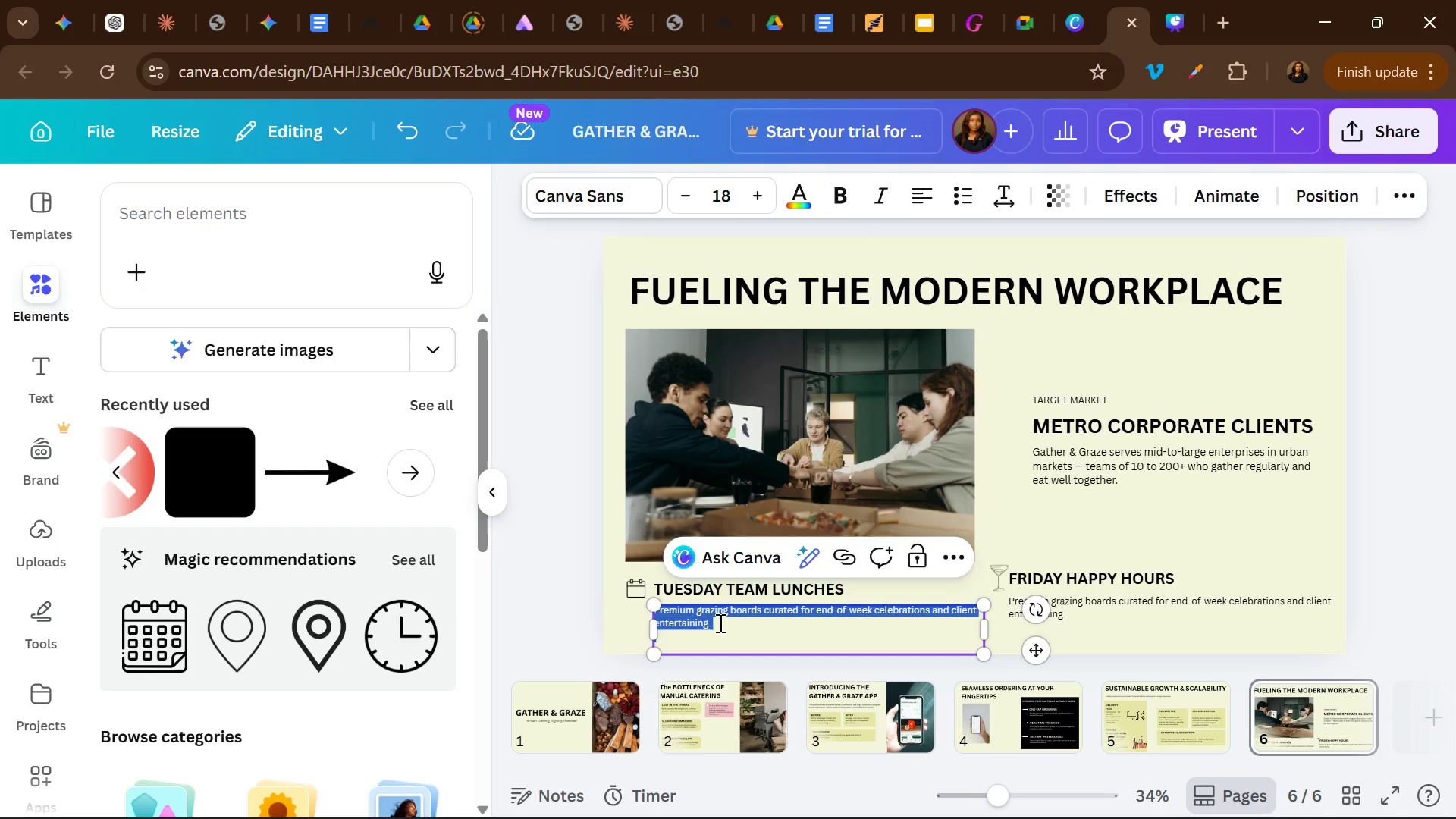 
key(Control+V)
 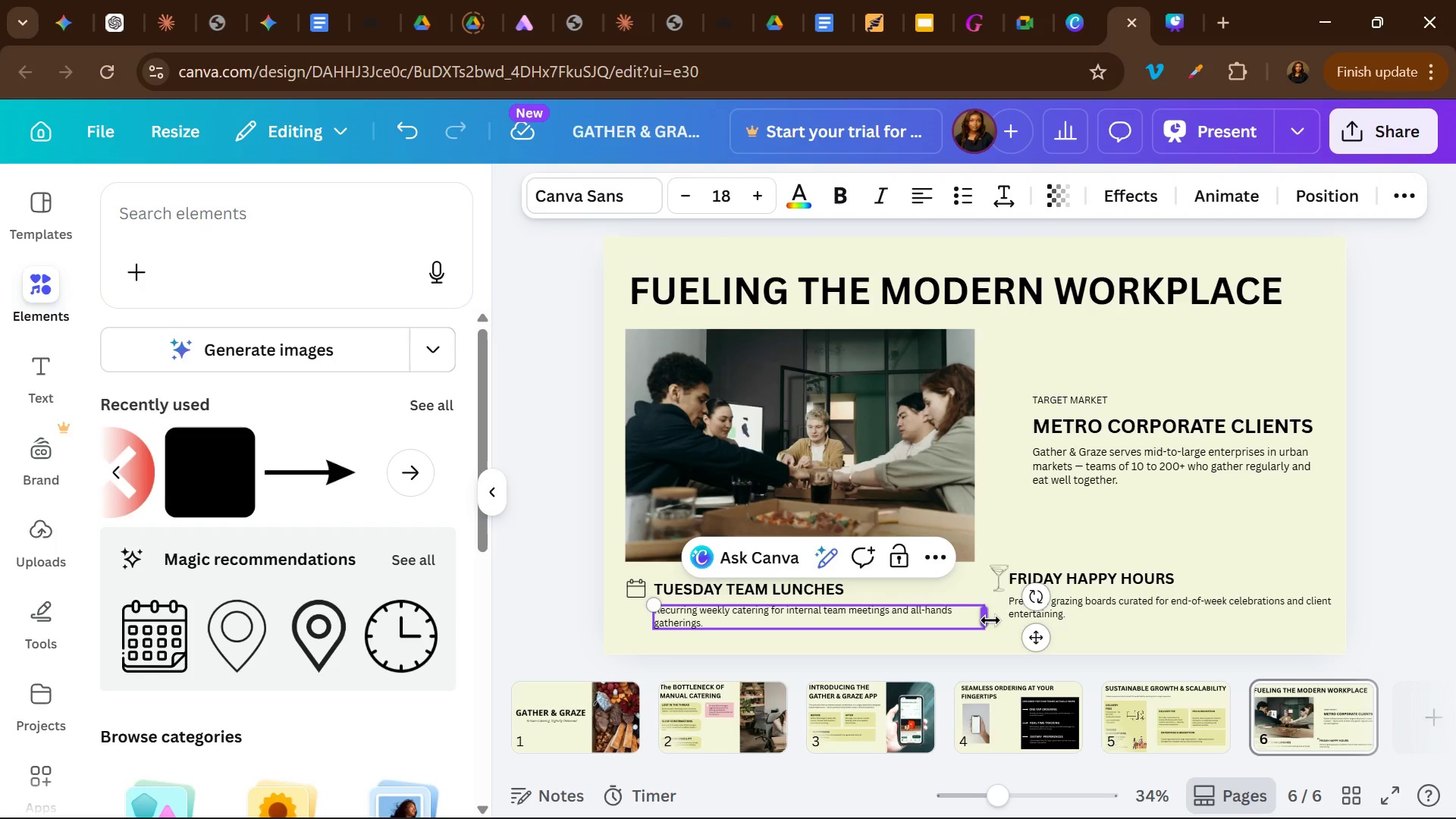 
left_click_drag(start_coordinate=[990, 620], to_coordinate=[971, 617])
 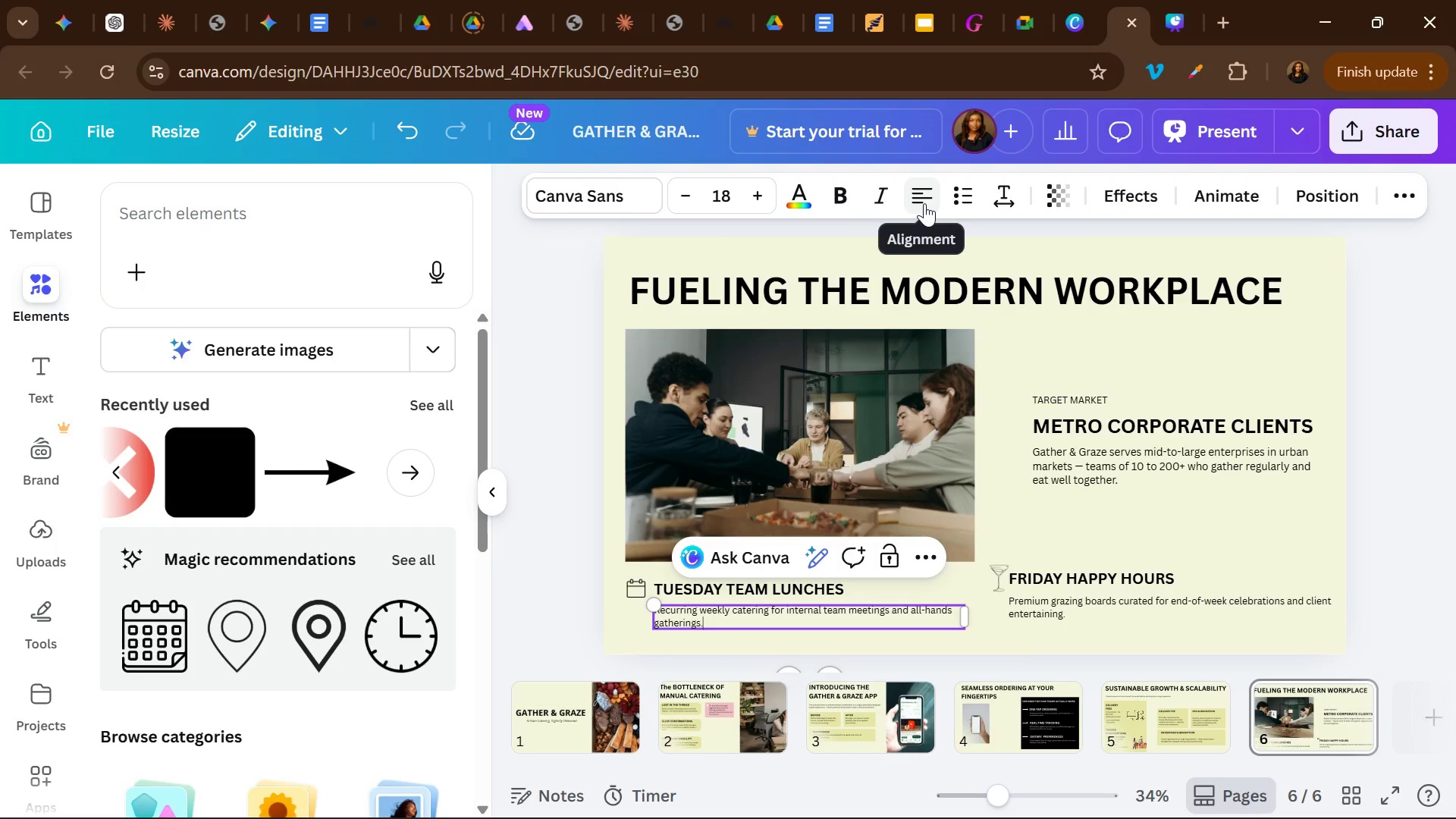 
left_click([924, 203])
 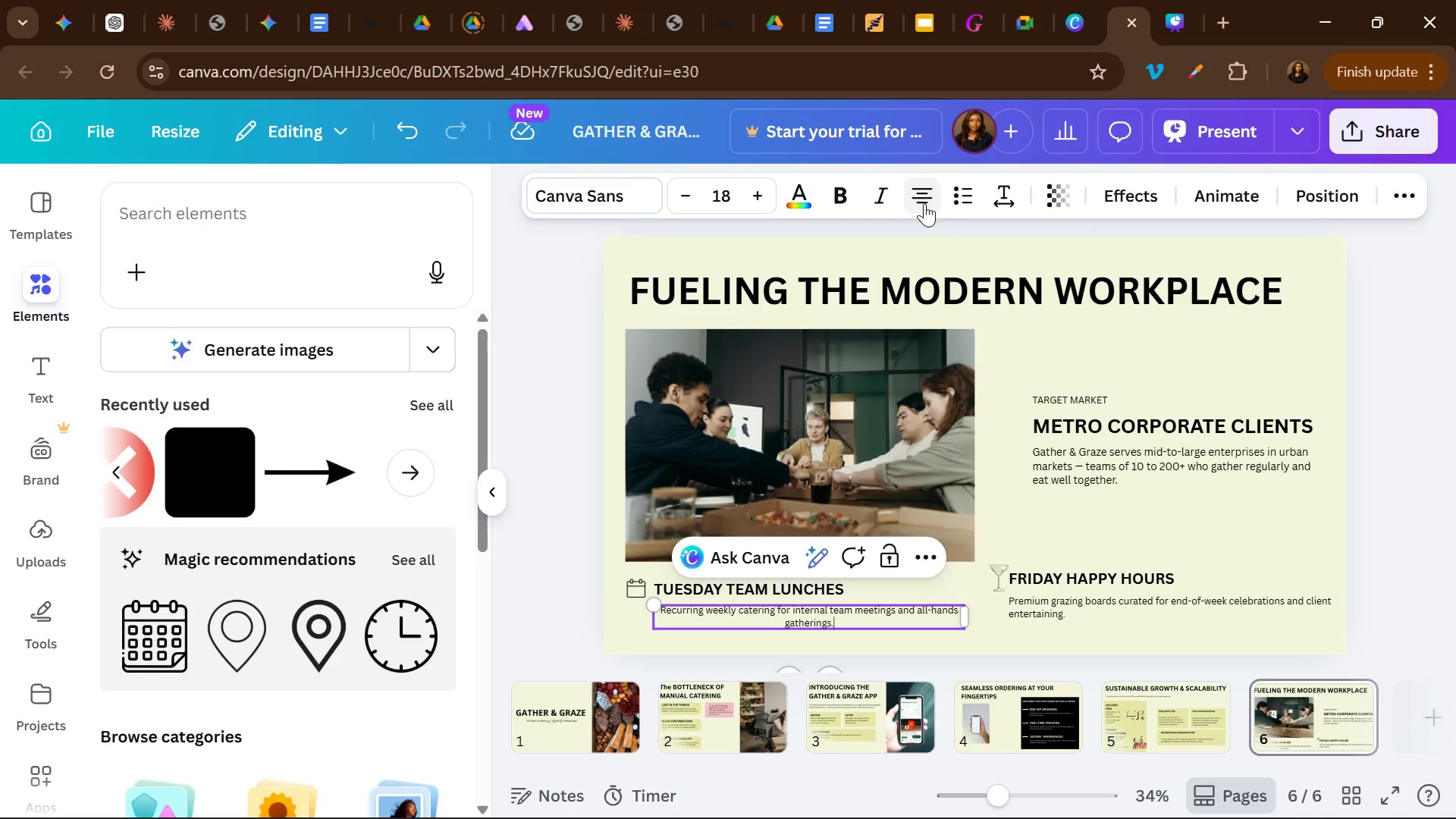 
left_click([924, 203])
 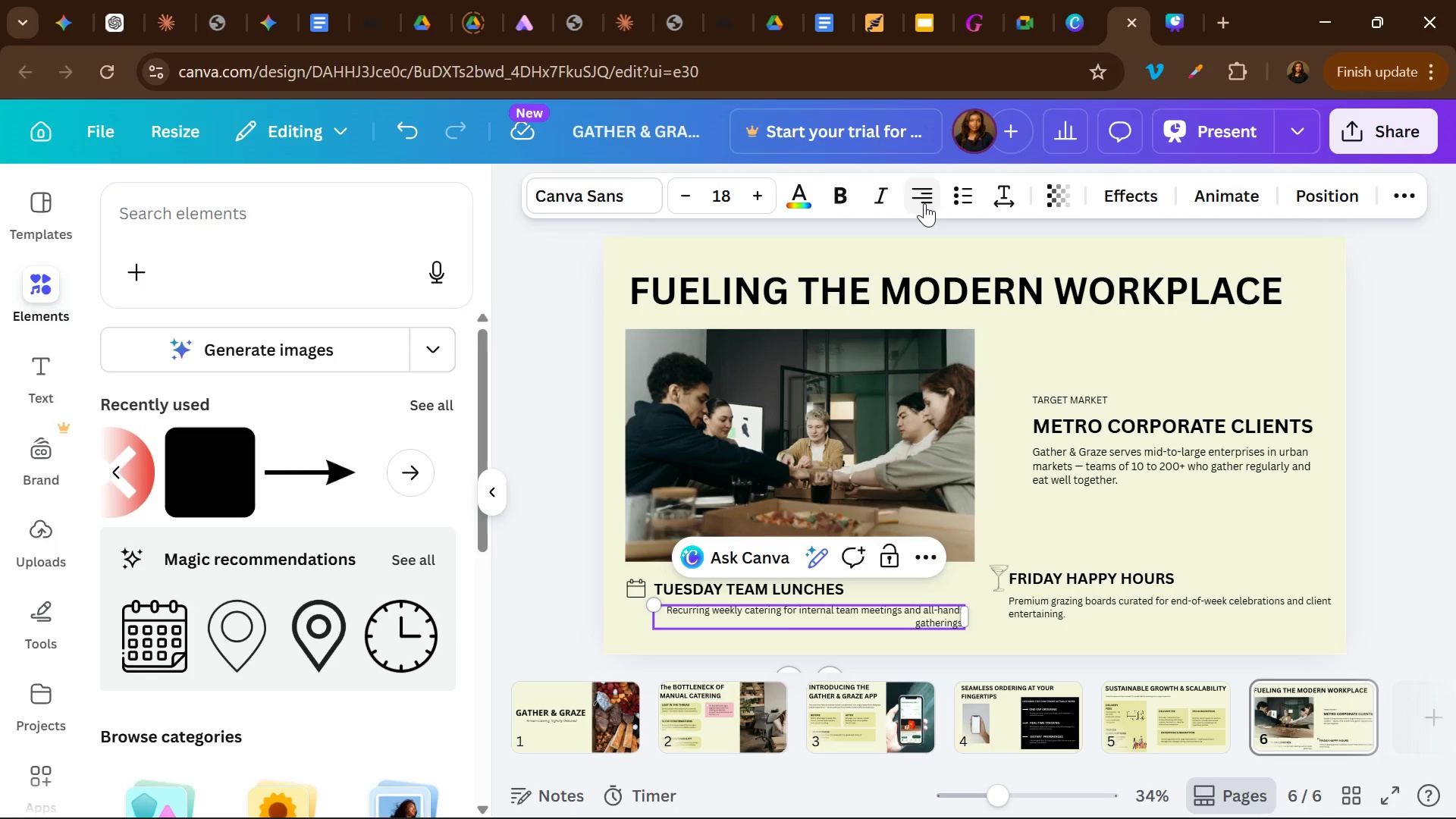 
left_click([924, 203])
 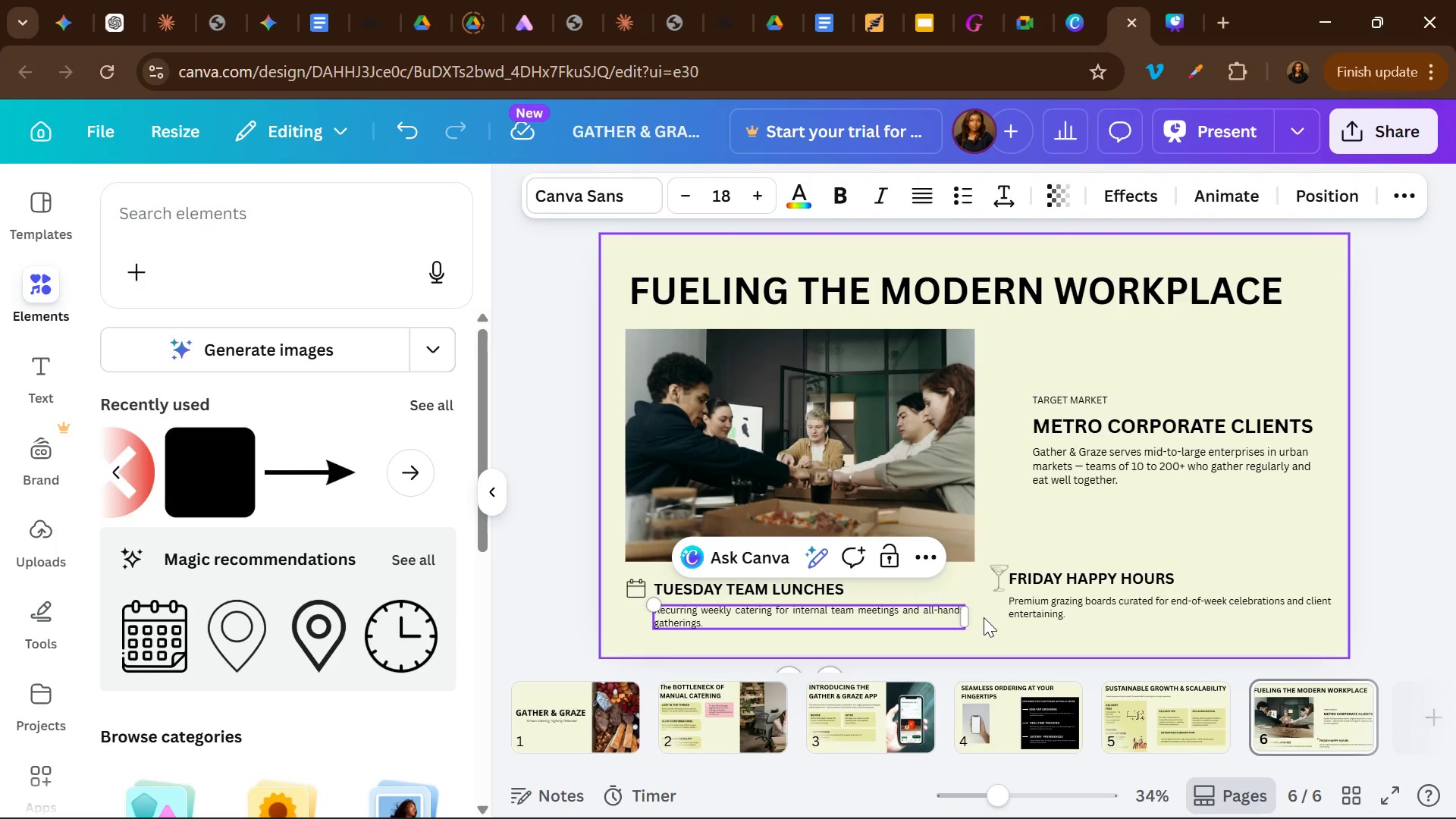 
left_click([984, 619])
 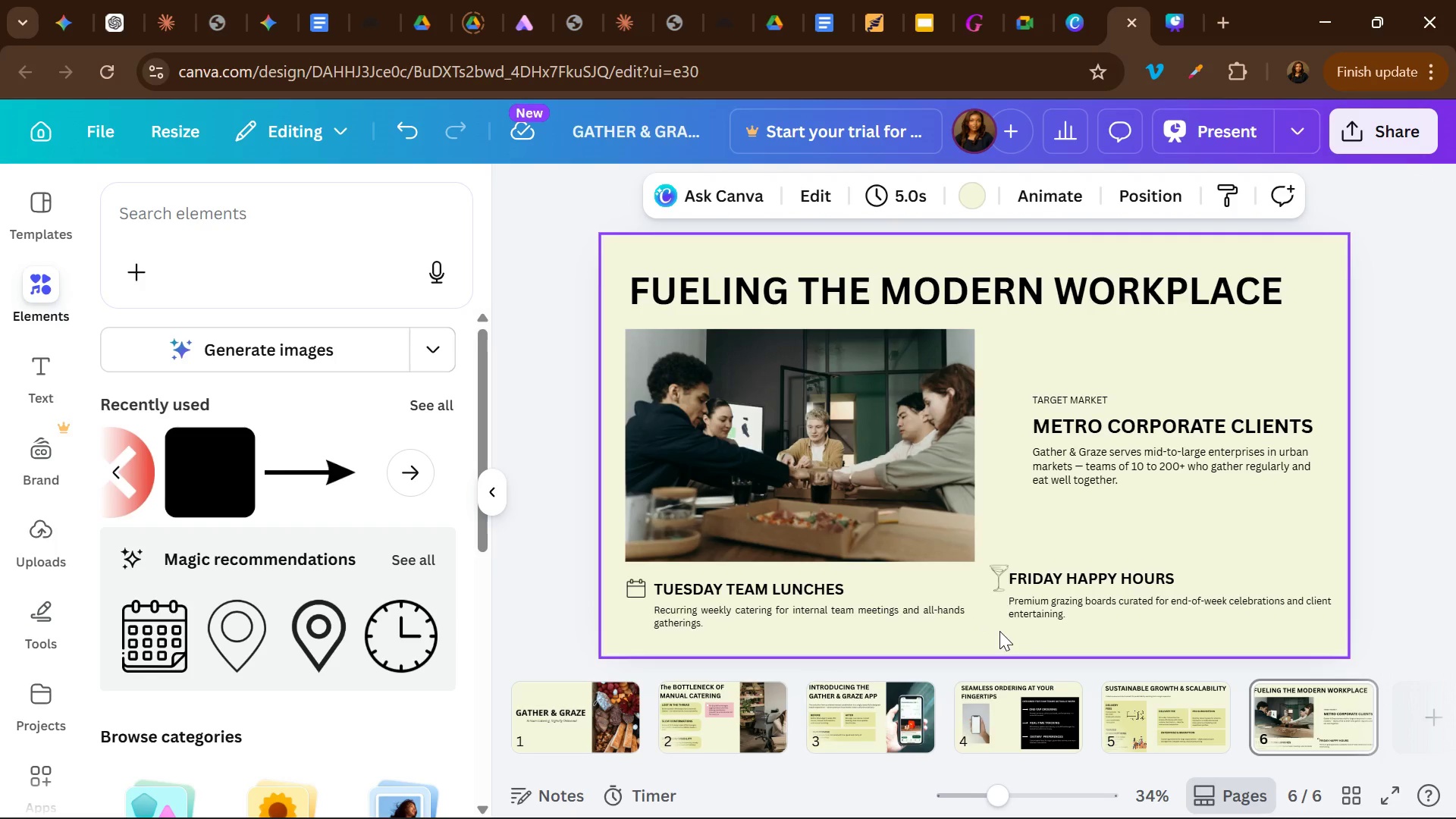 
mouse_move([1178, 709])
 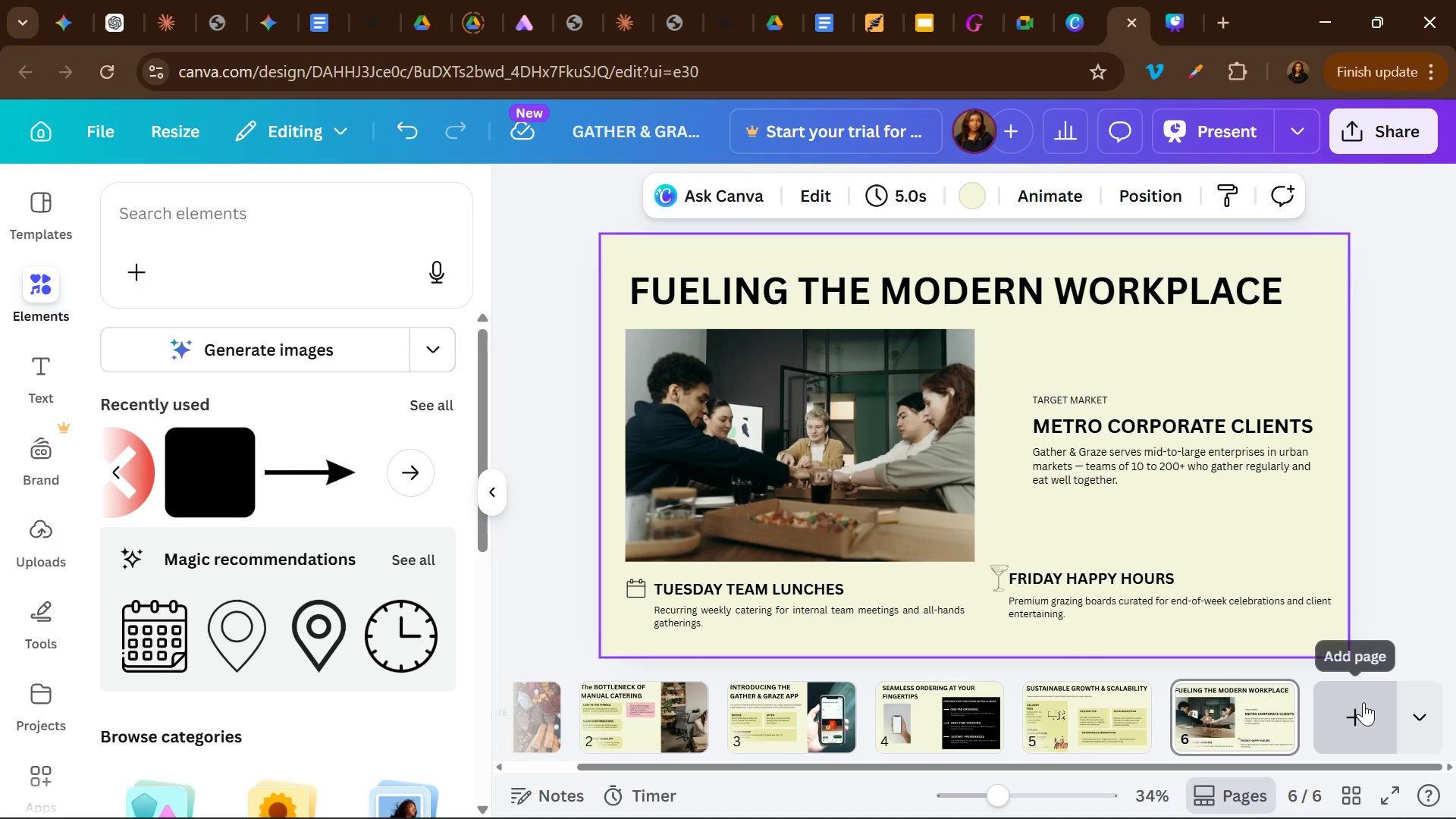 
left_click([1363, 702])
 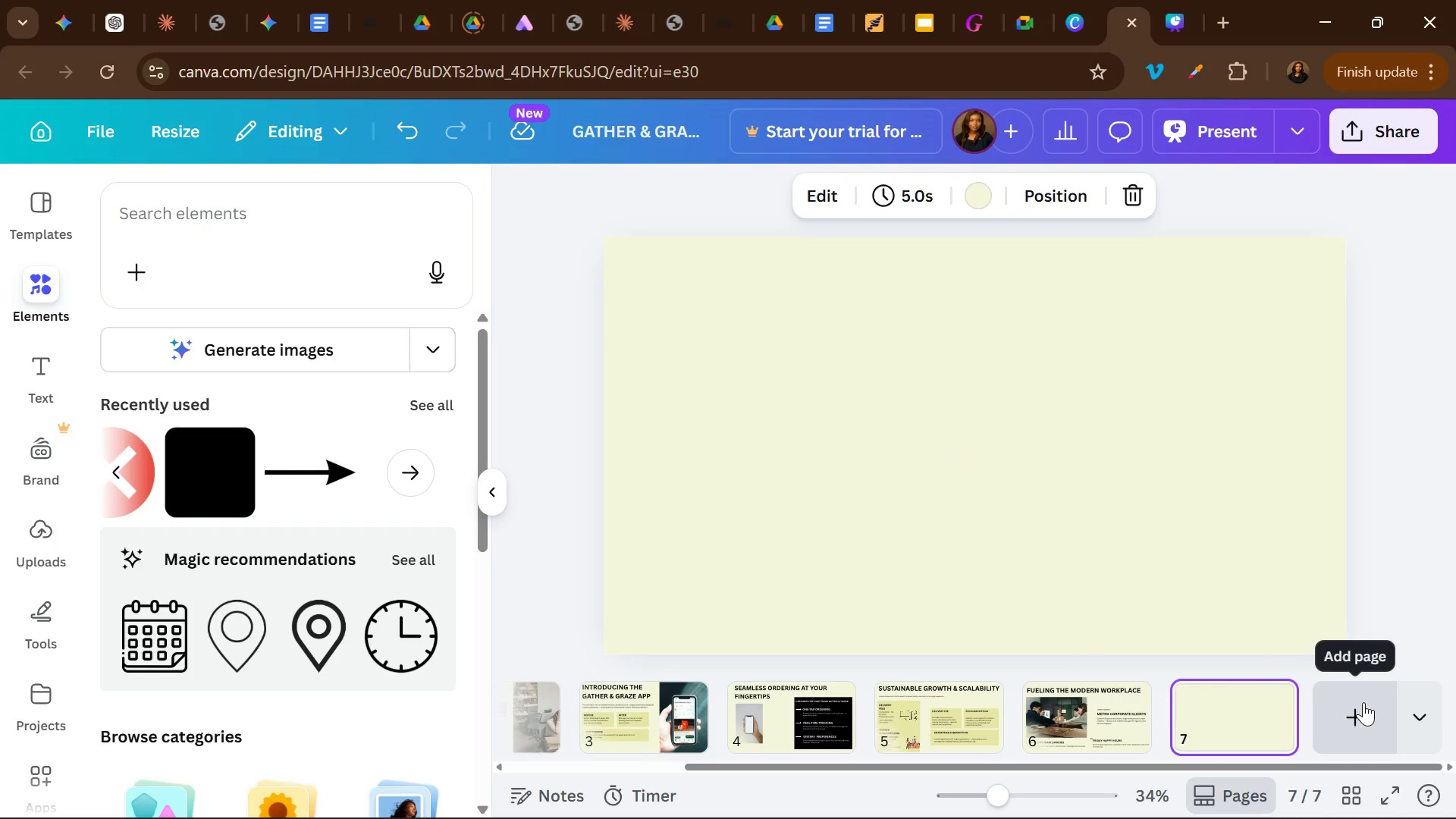 
wait(14.52)
 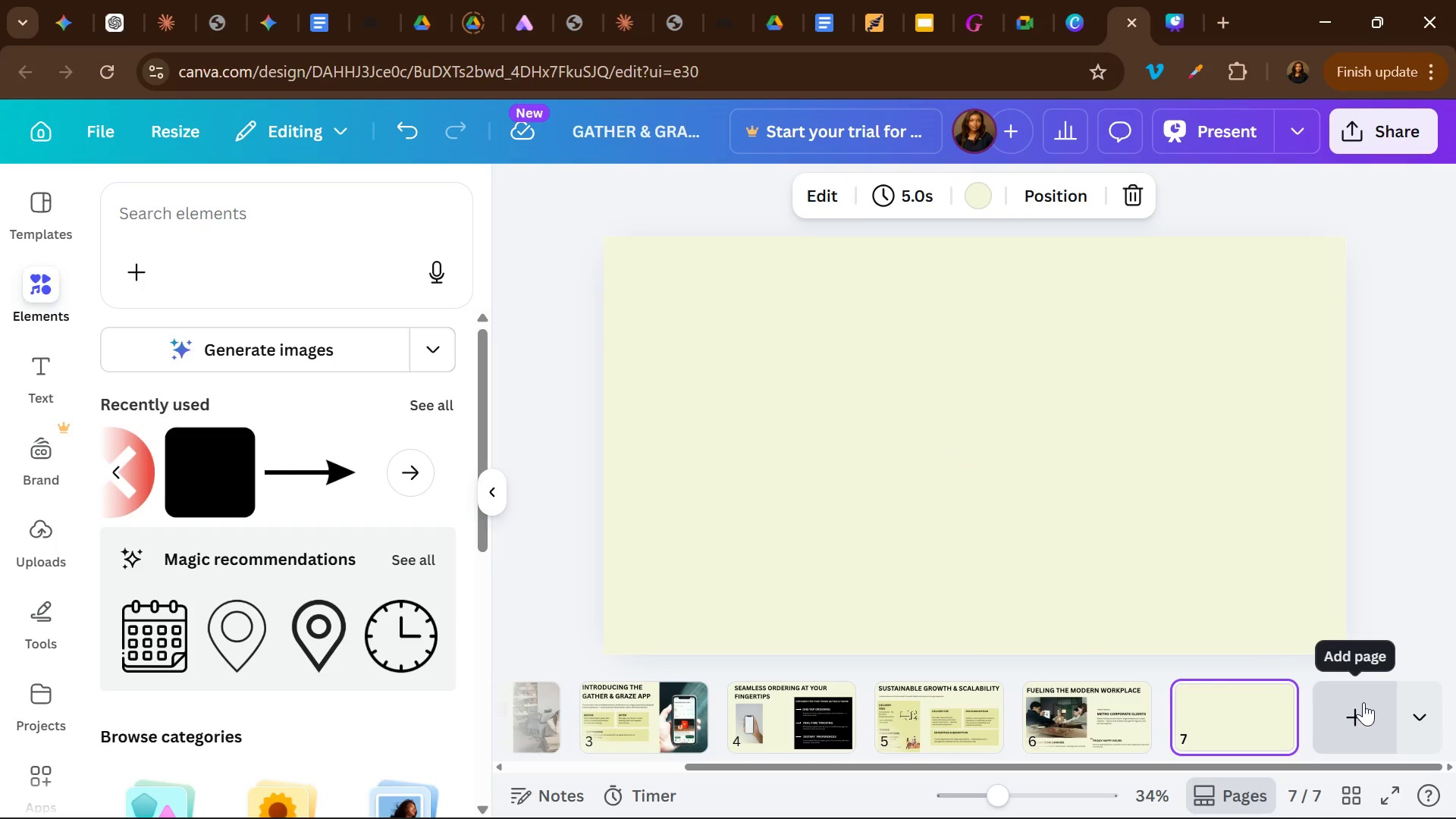 
left_click([992, 729])
 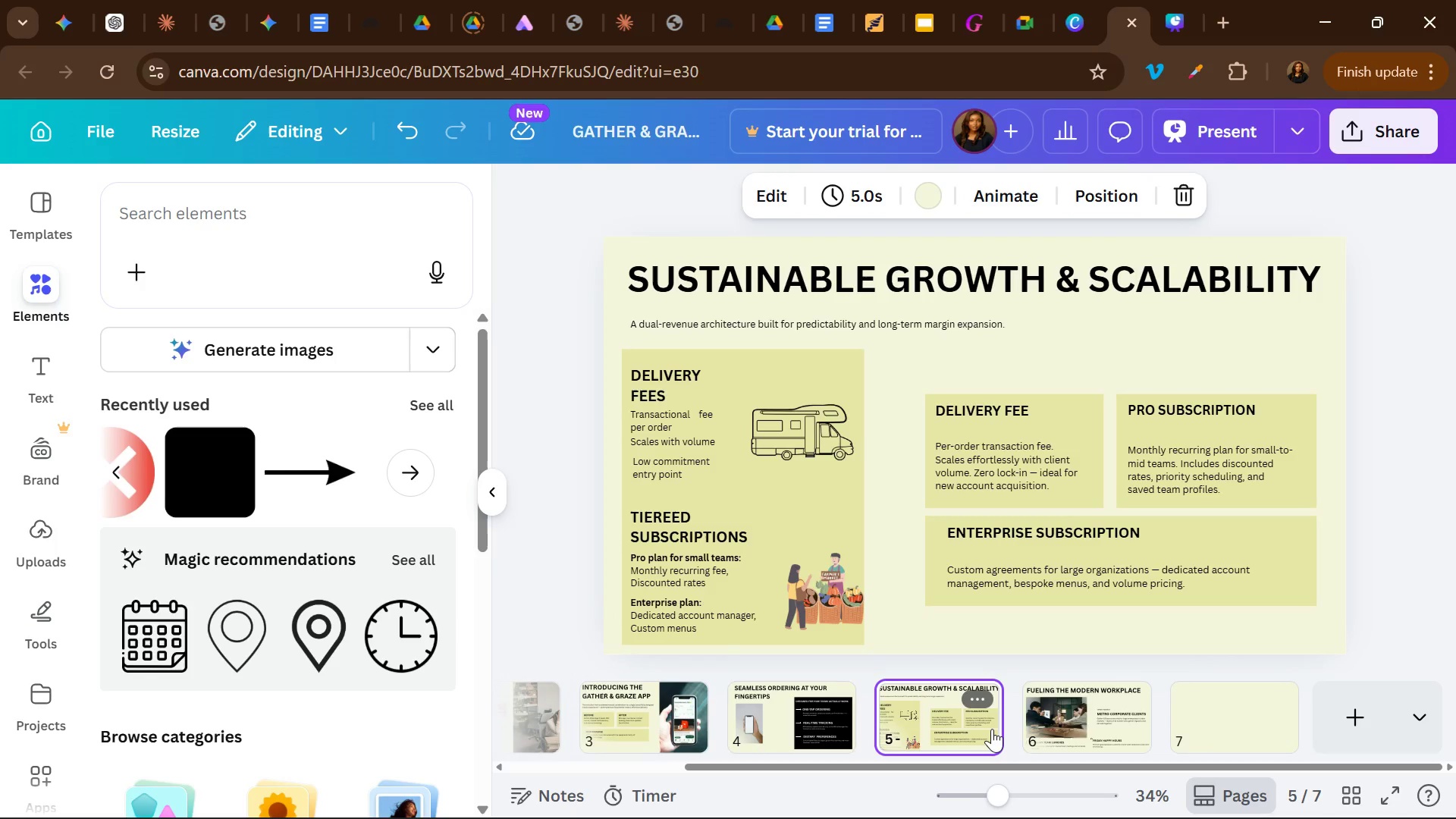 
wait(15.88)
 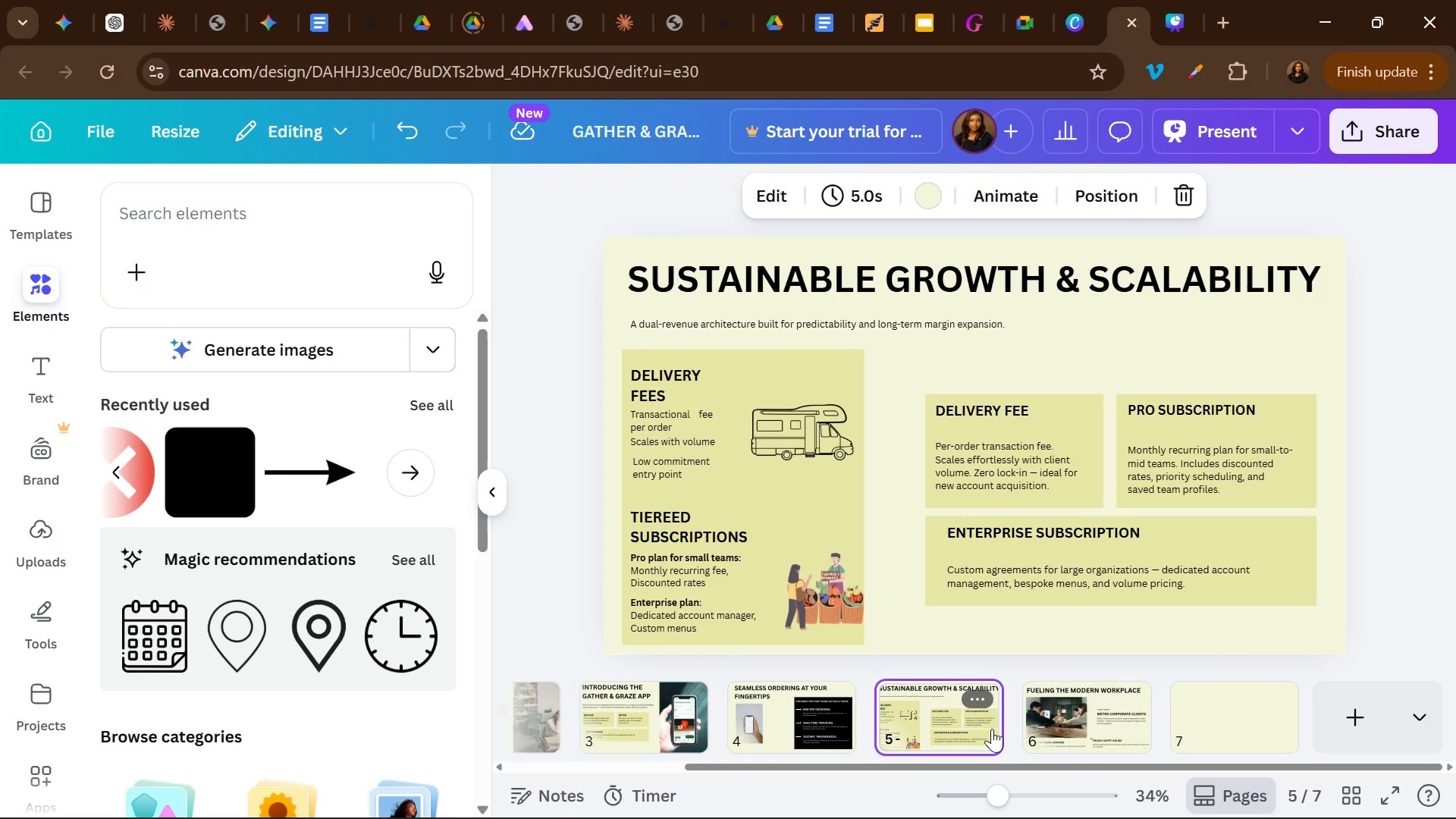 
left_click([1283, 733])
 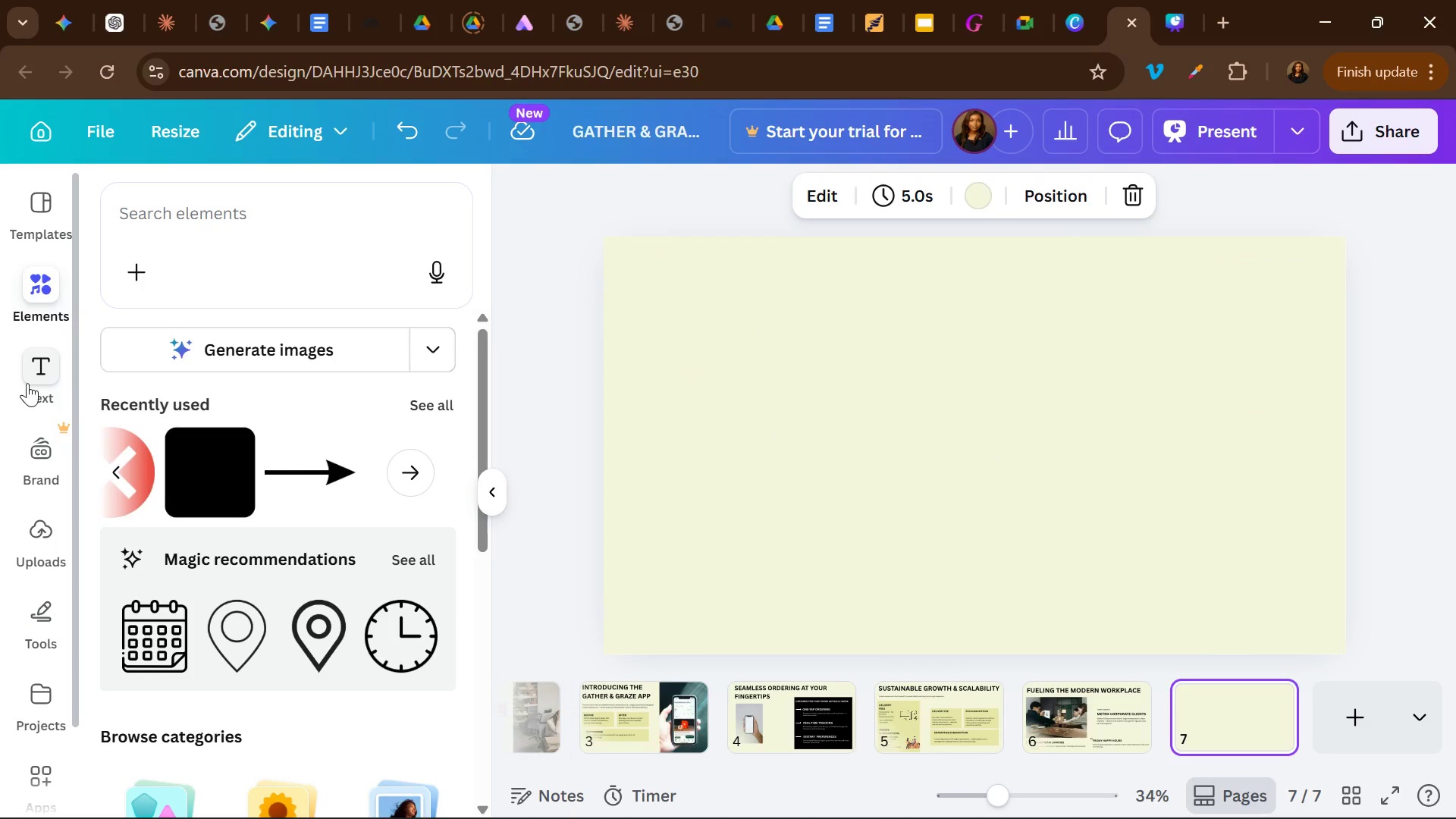 
left_click([30, 373])
 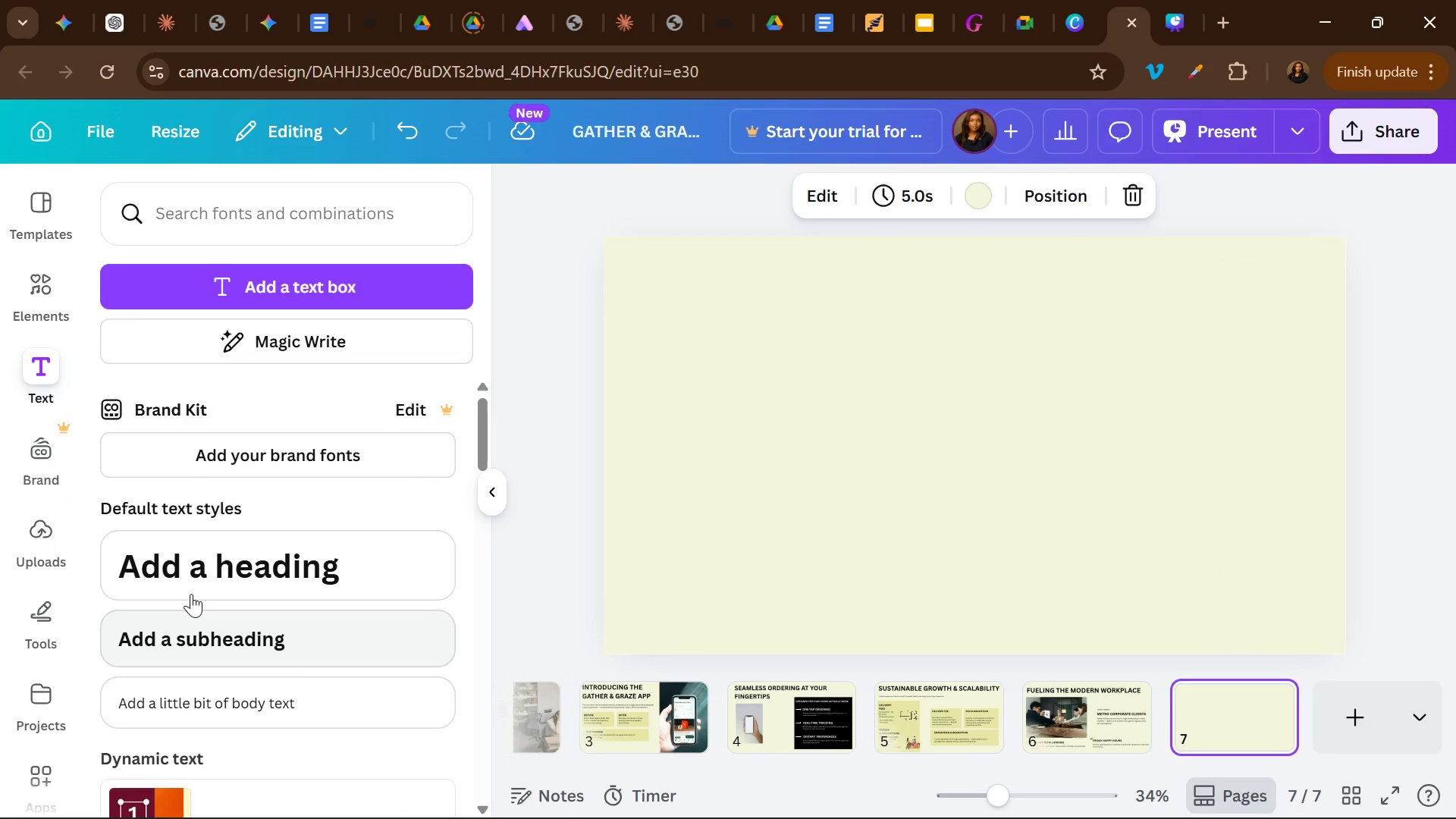 
left_click([196, 582])
 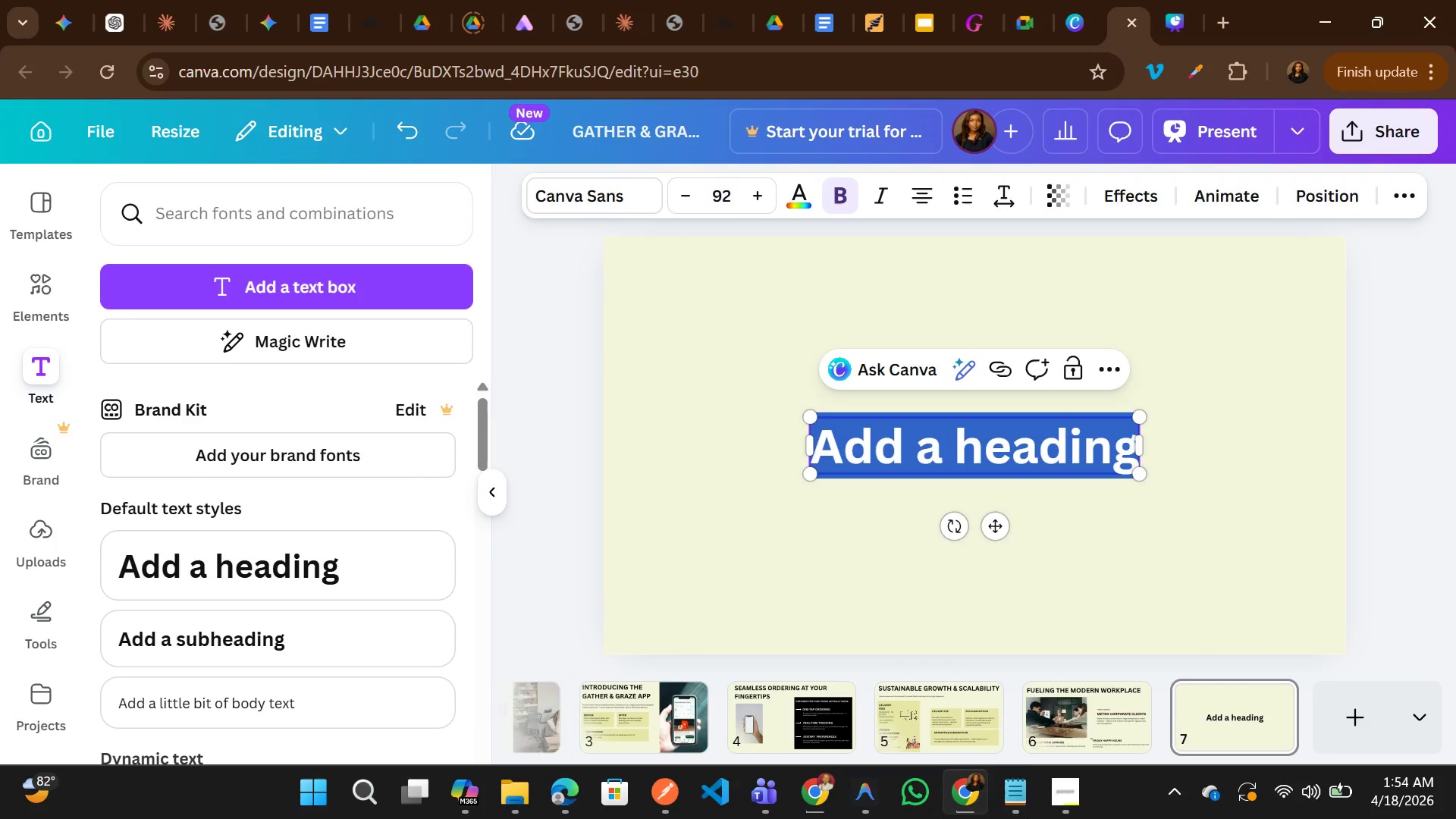 
mouse_move([1030, 783])
 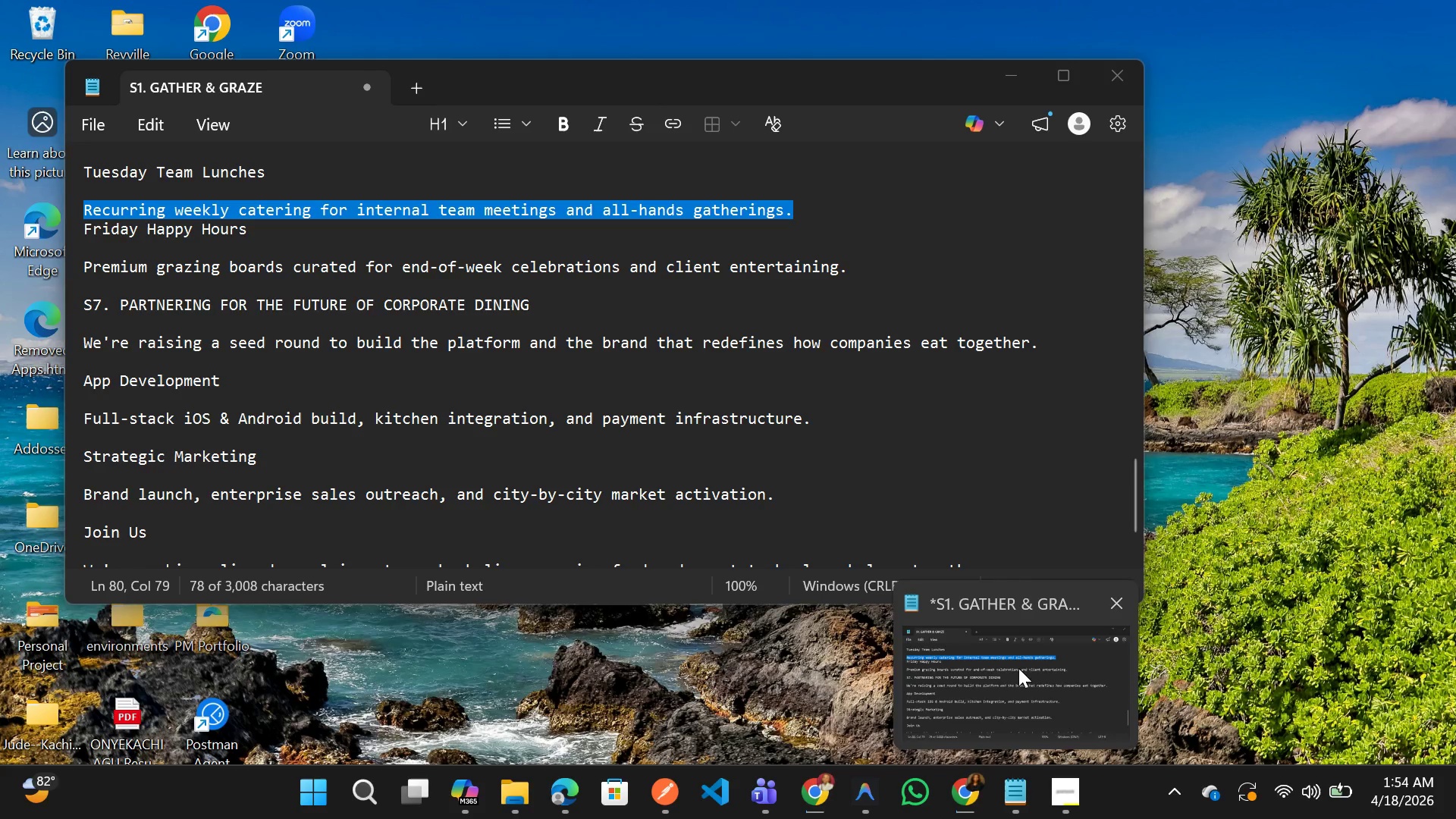 
left_click([1018, 668])
 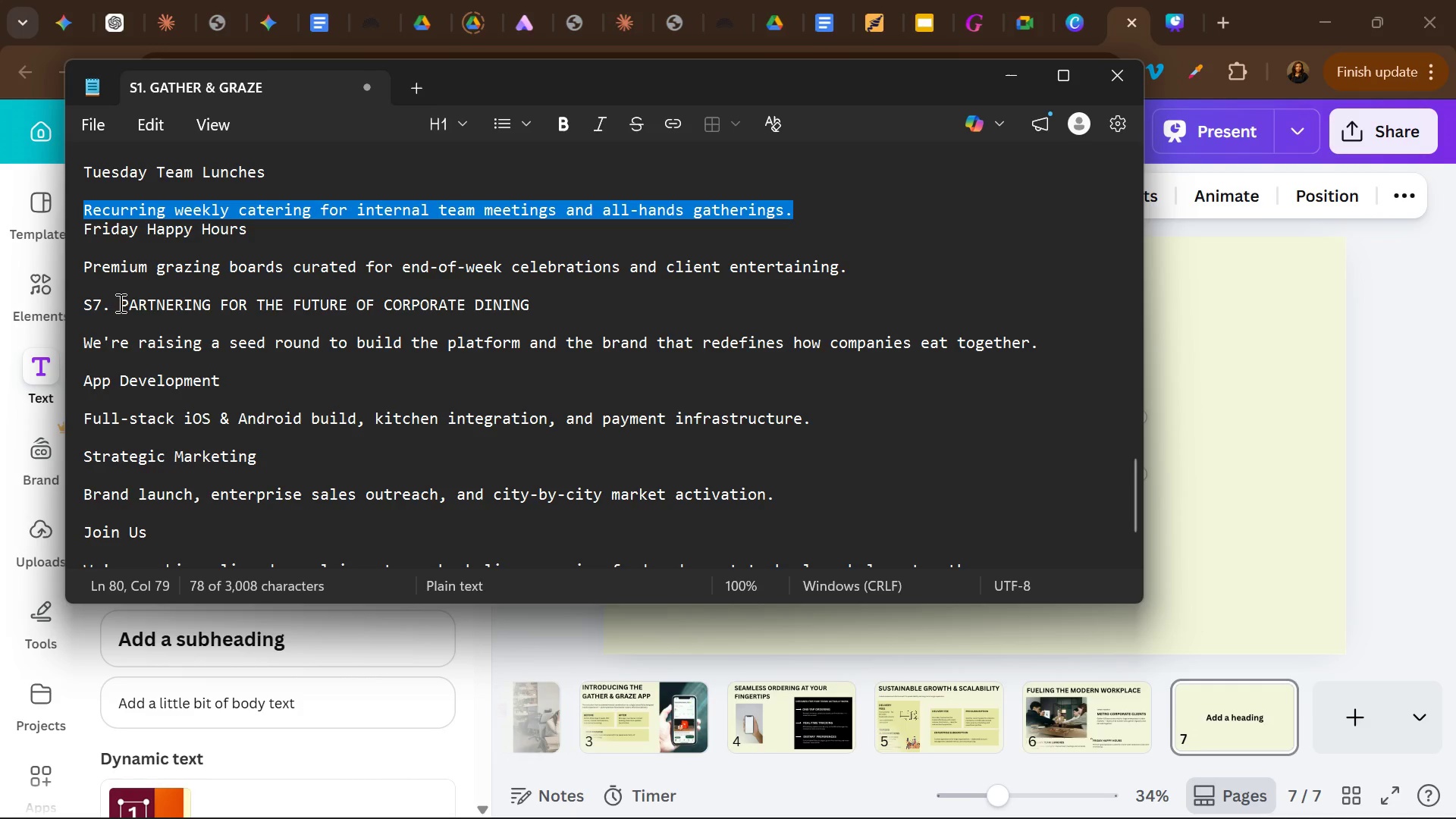 
left_click_drag(start_coordinate=[122, 303], to_coordinate=[541, 303])
 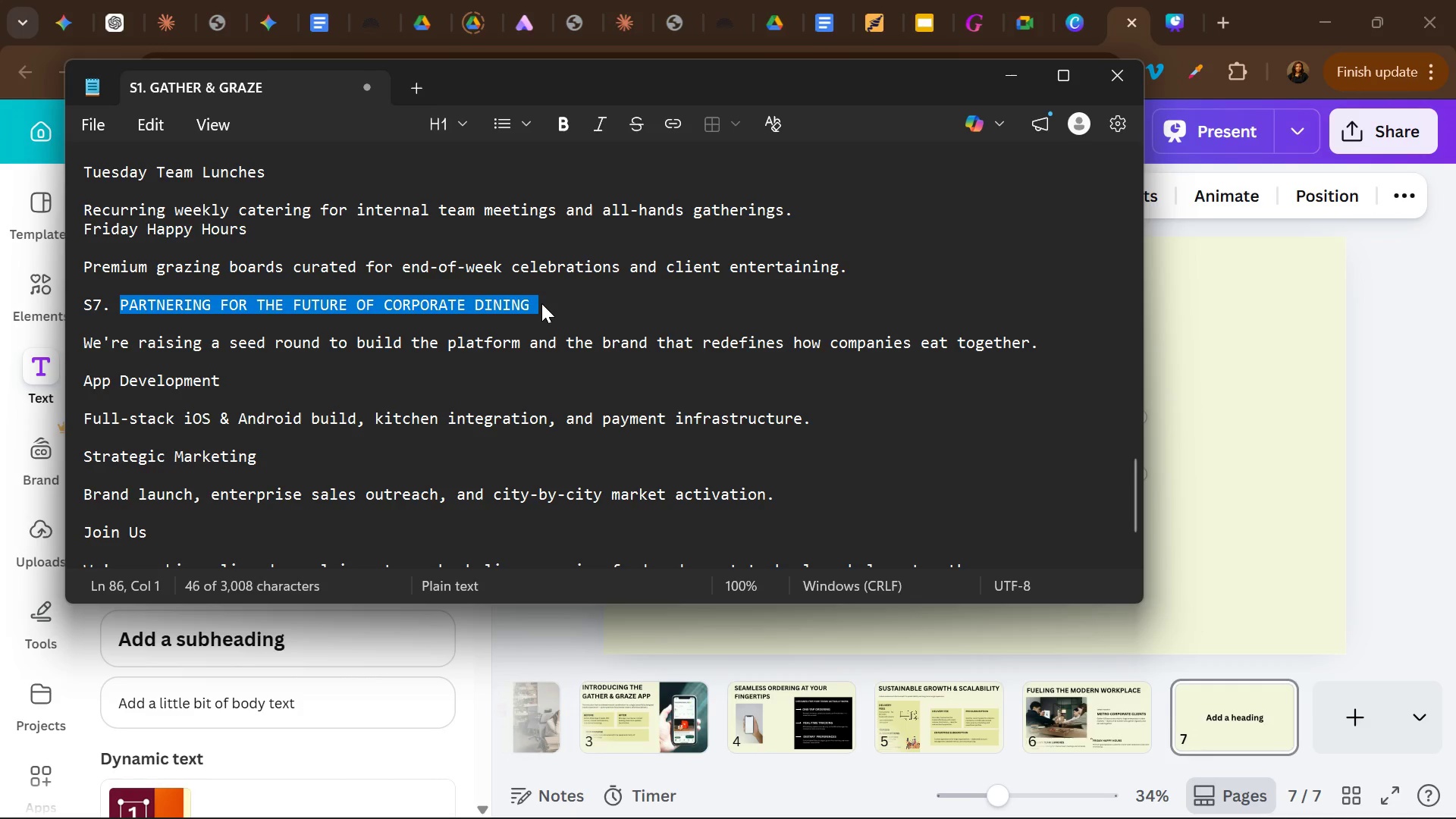 
key(Control+C)
 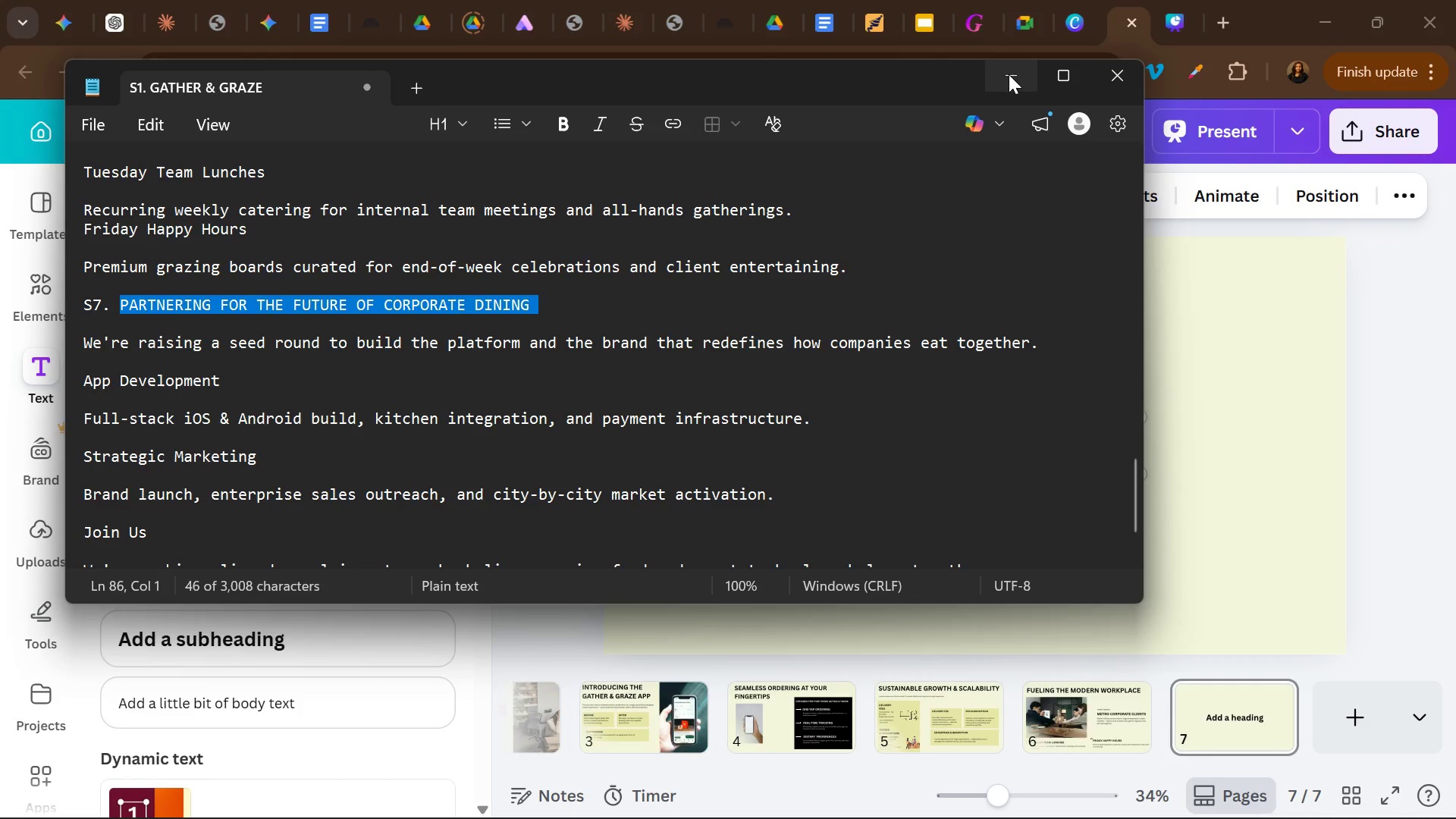 
left_click([1009, 74])
 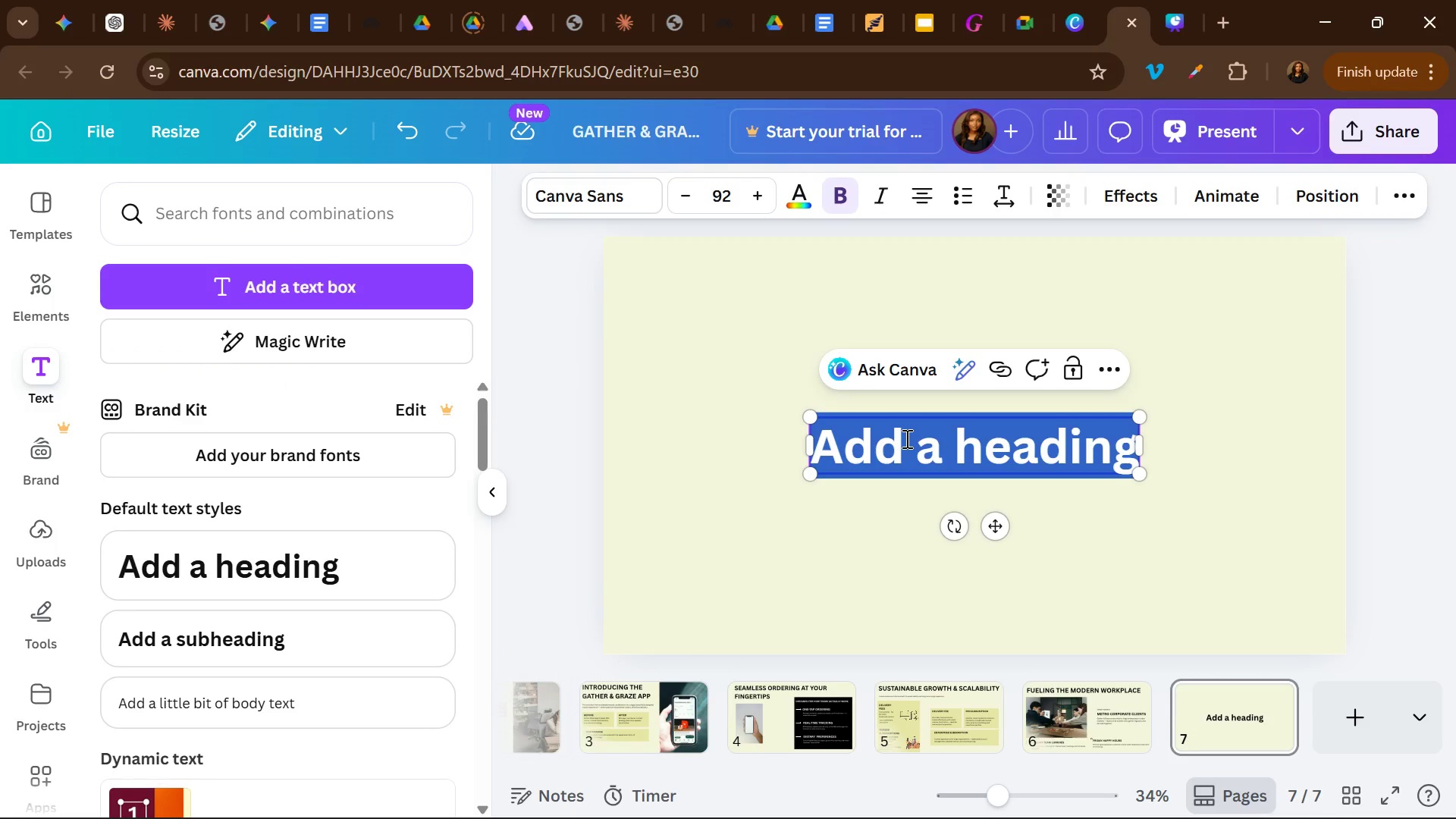 
left_click([905, 438])
 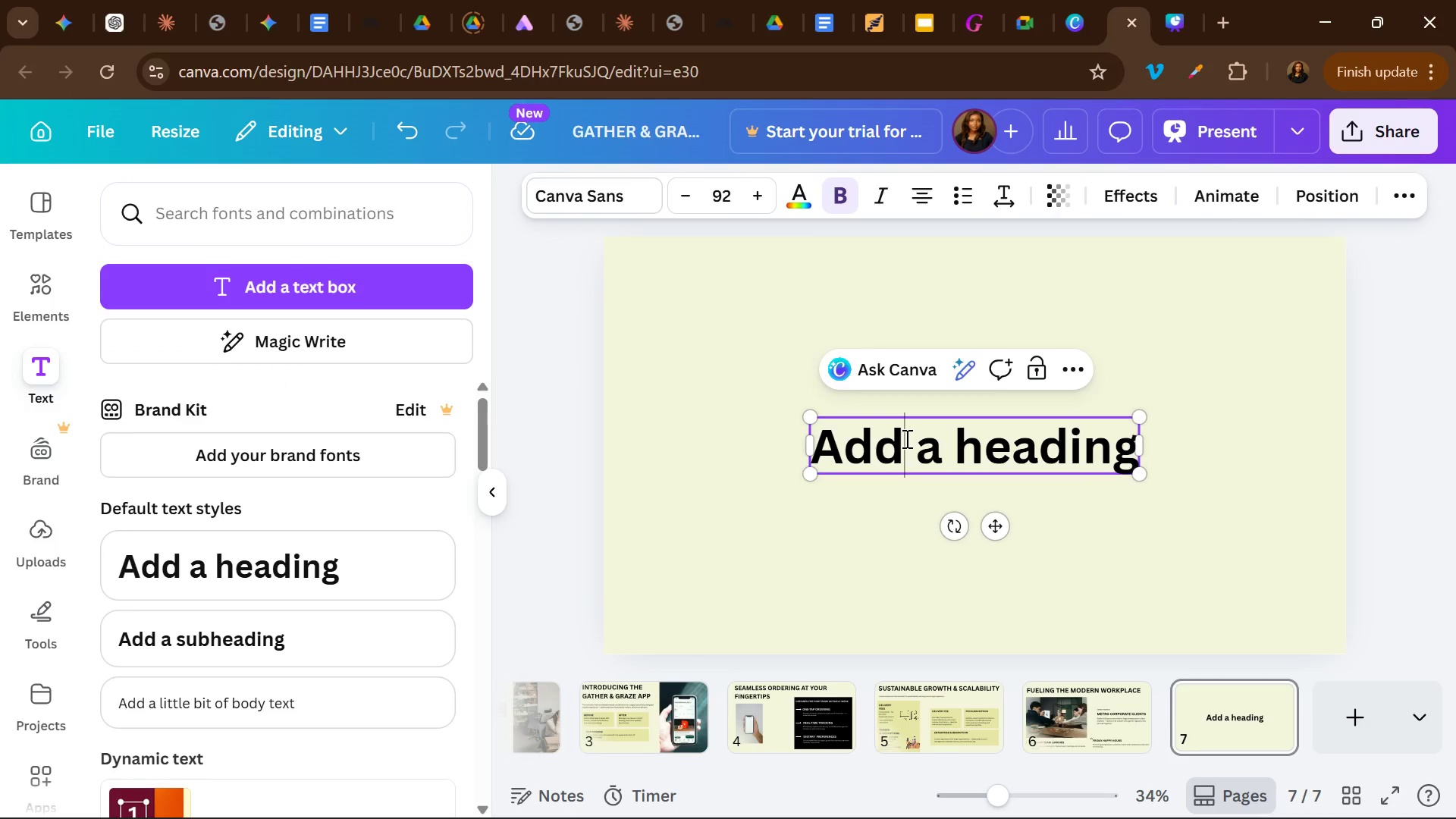 
key(Control+V)
 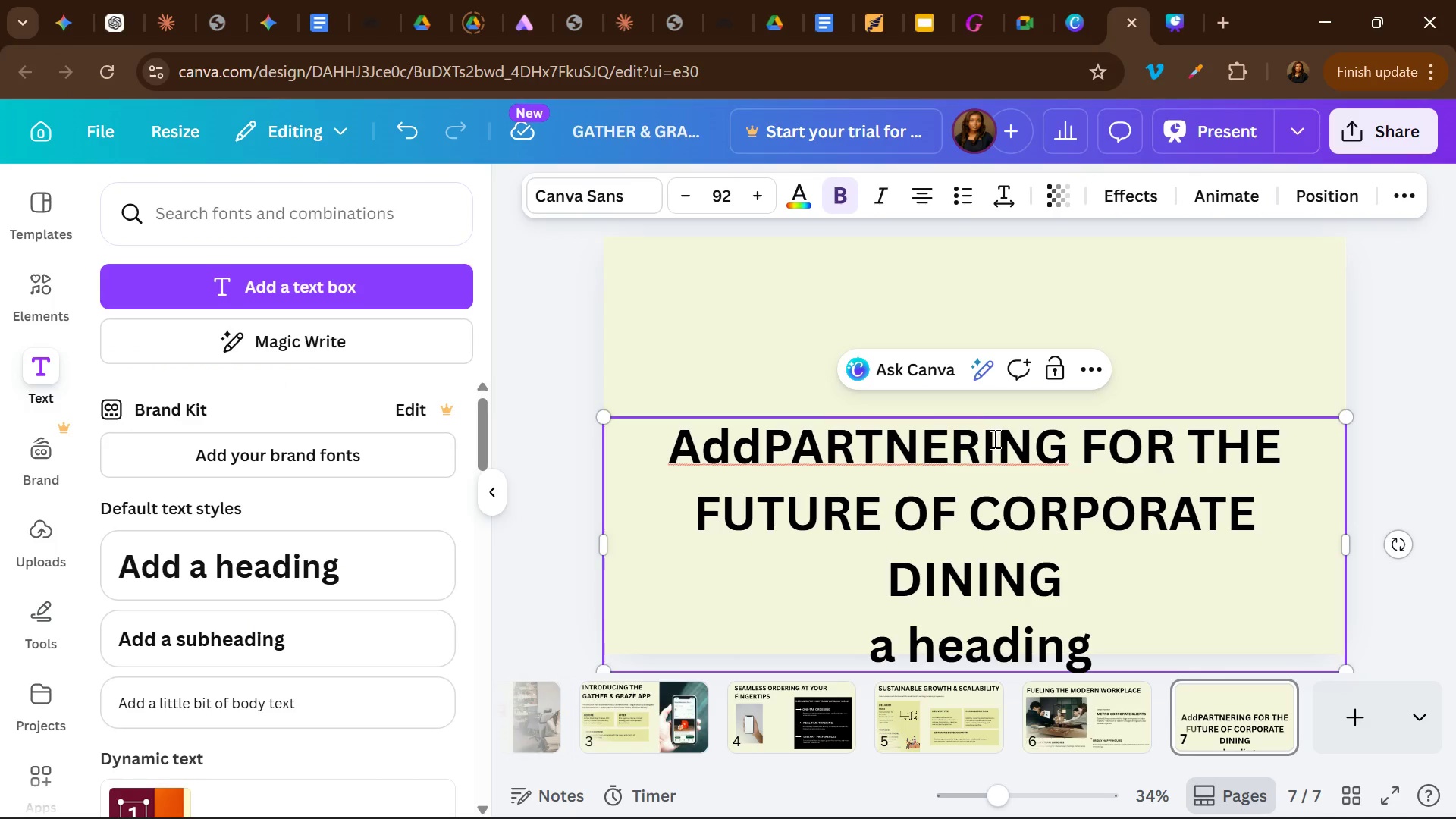 
key(Control+Z)
 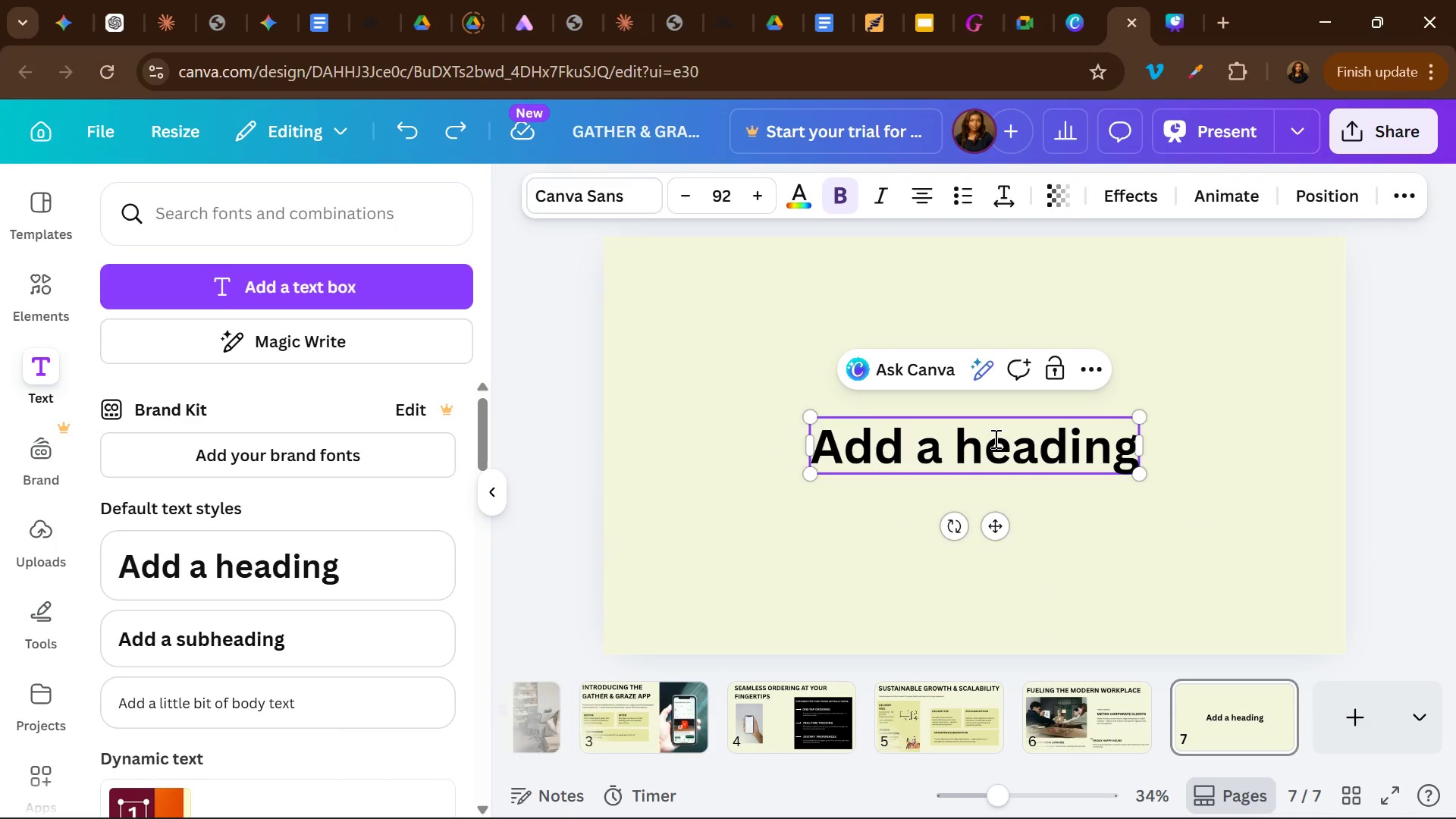 
key(Control+A)
 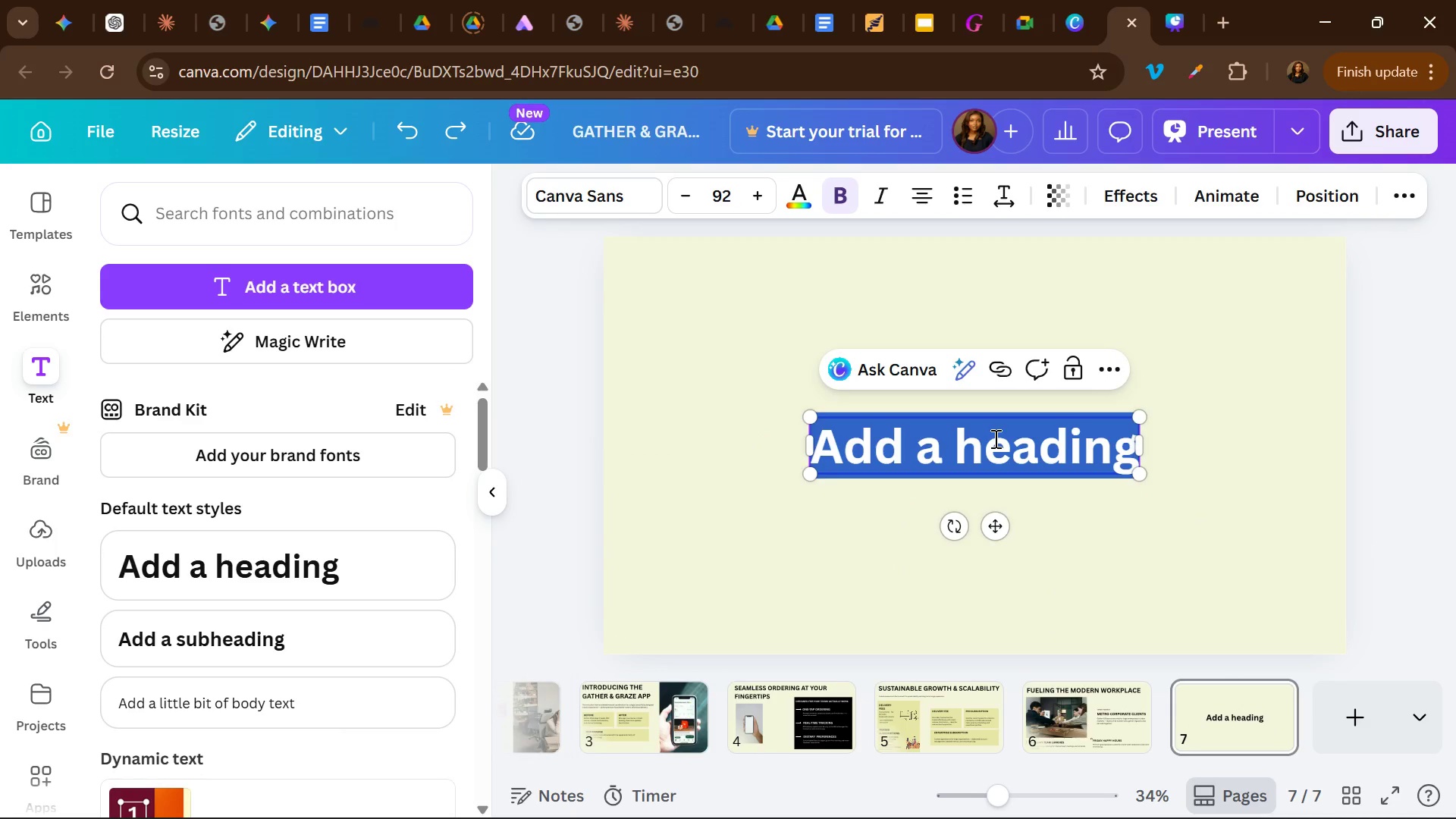 
key(Control+V)
 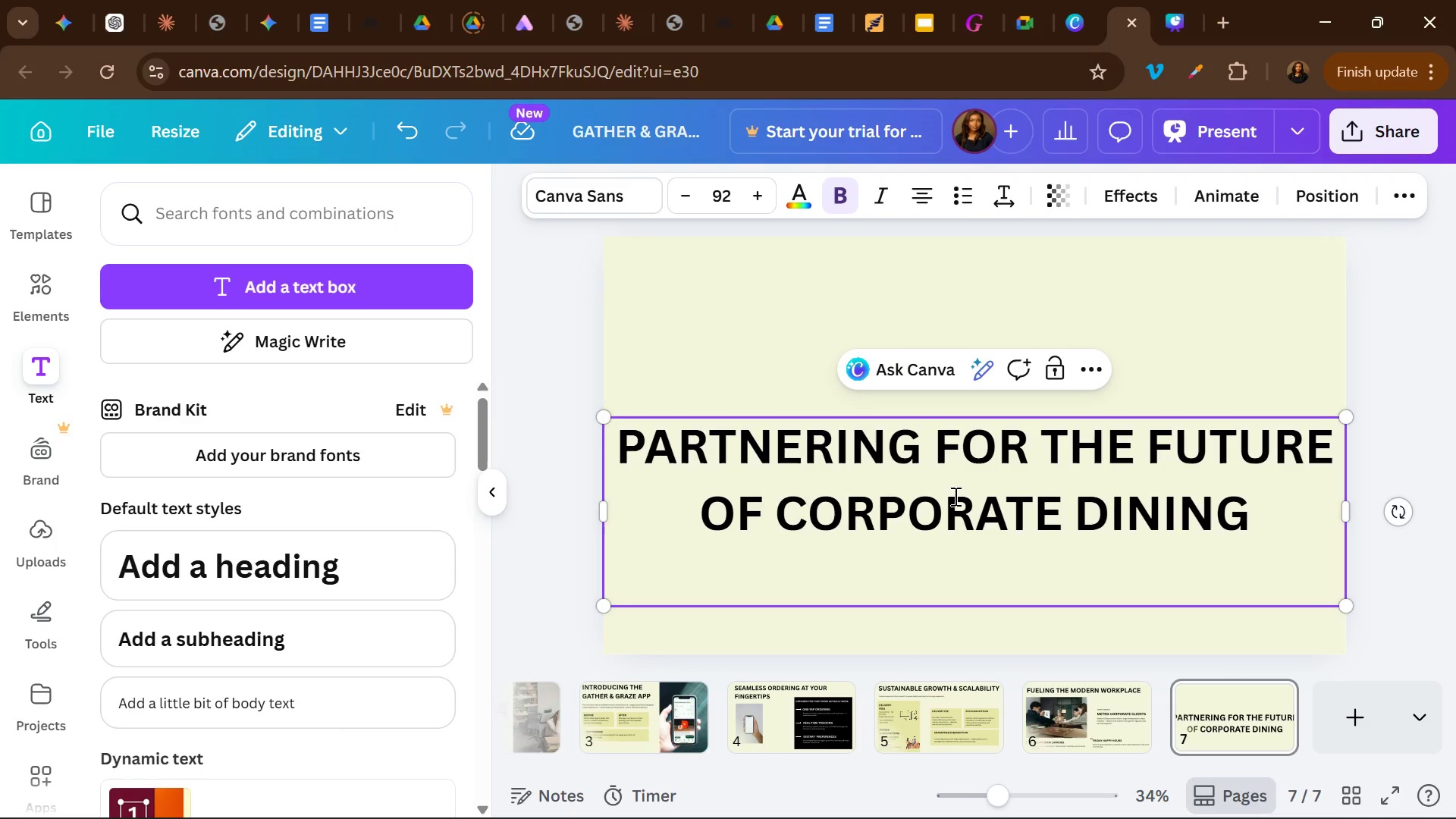 
left_click([954, 497])
 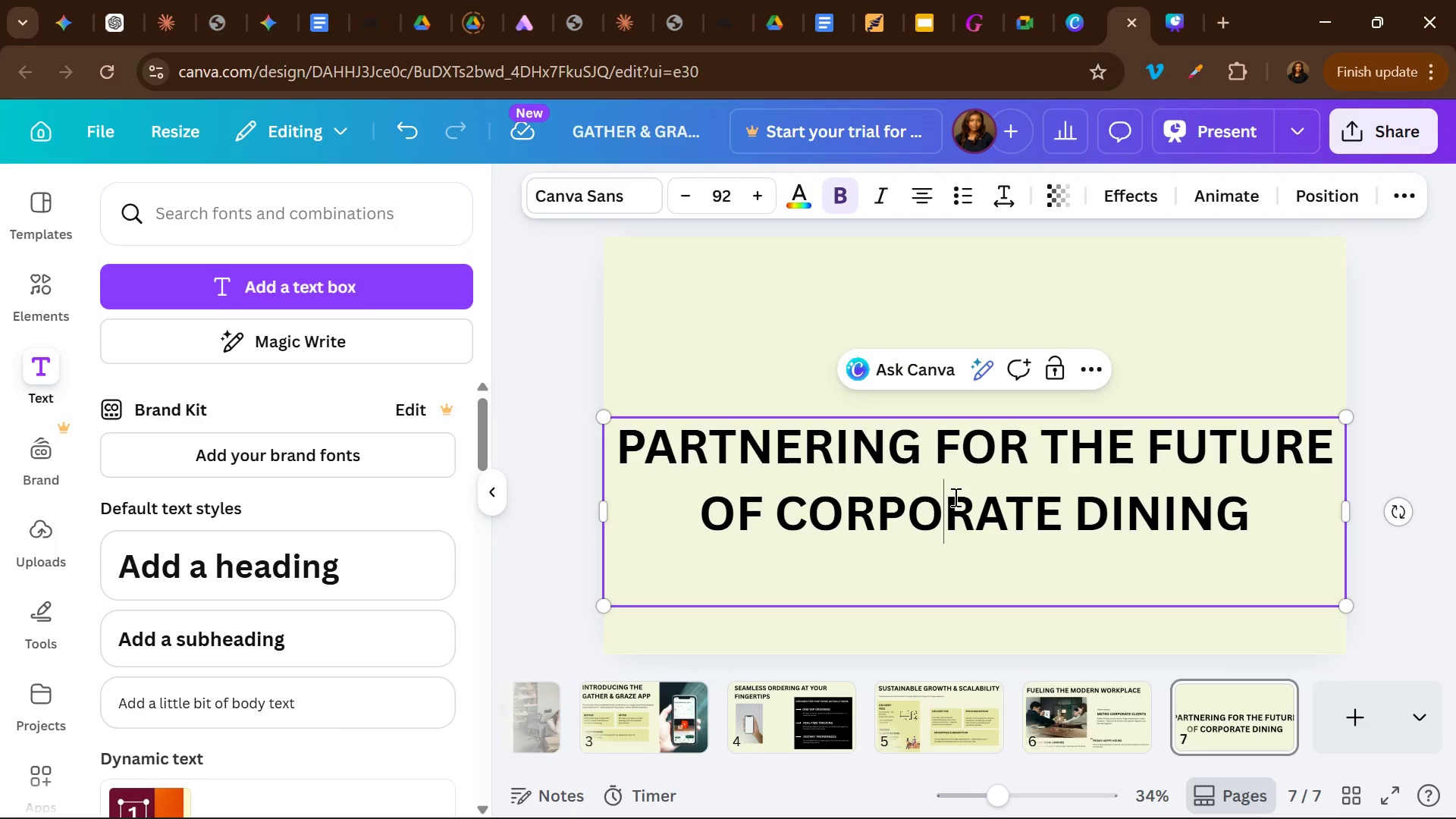 
key(Control+A)
 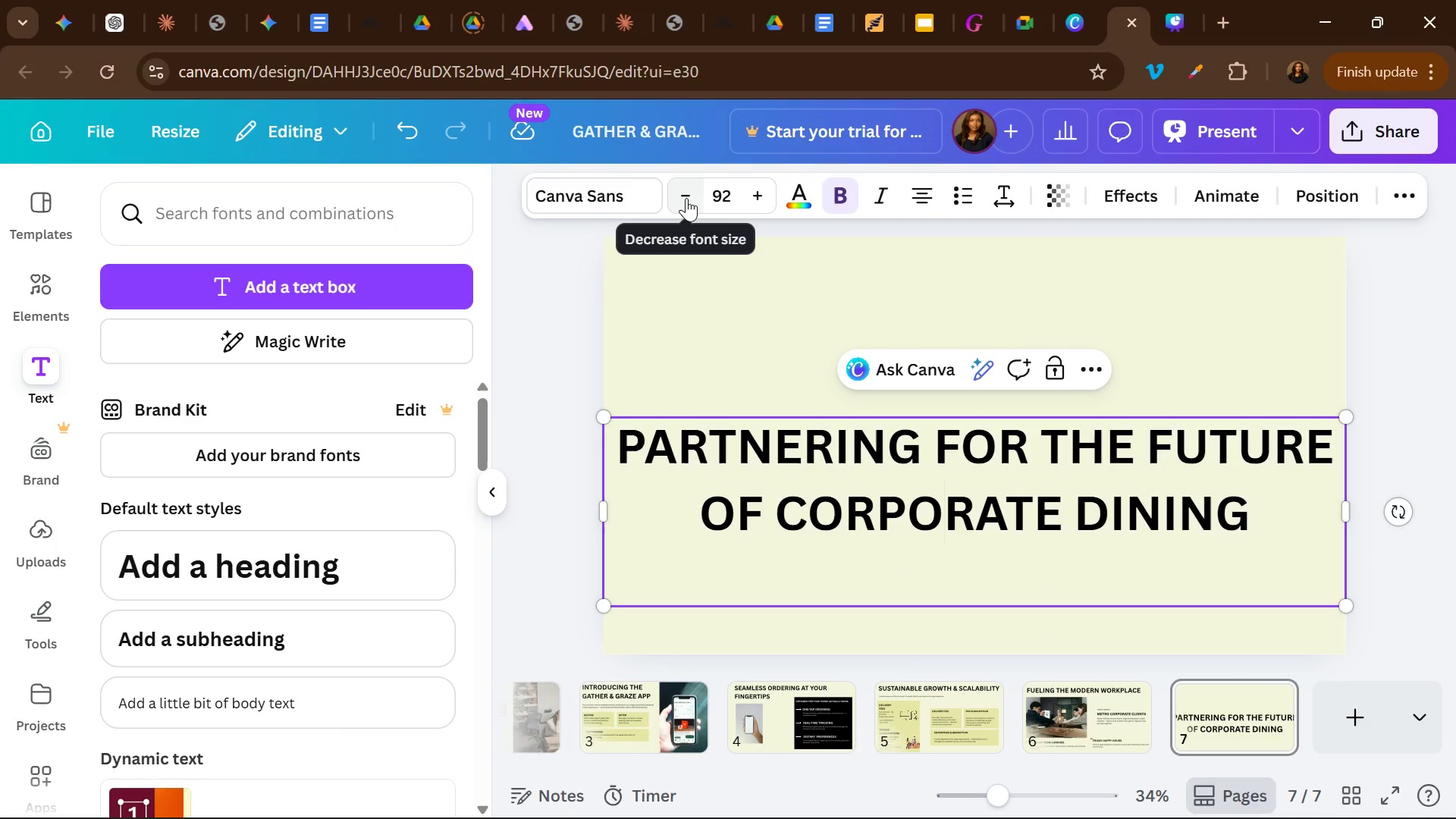 
double_click([686, 198])
 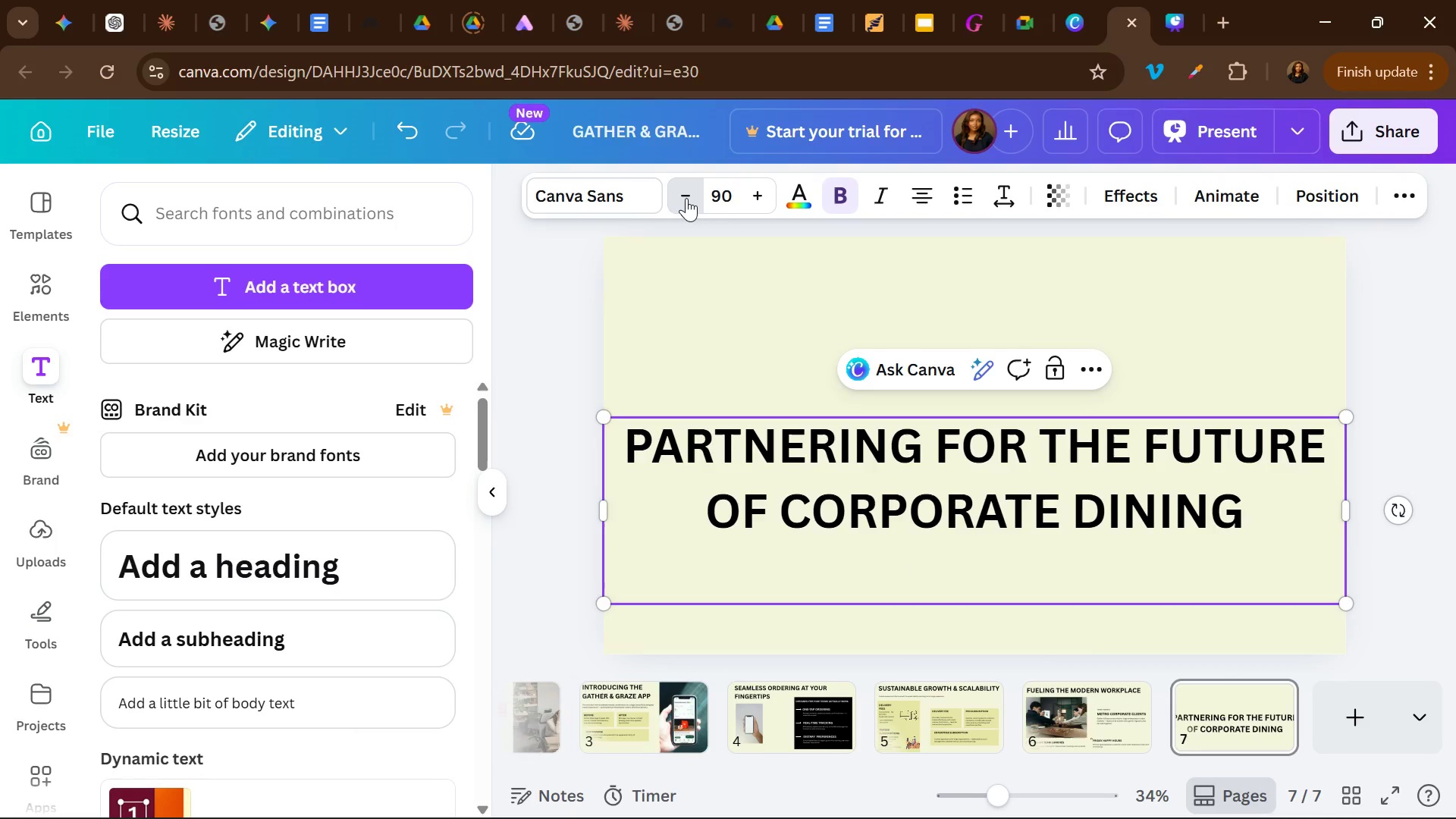 
triple_click([686, 198])
 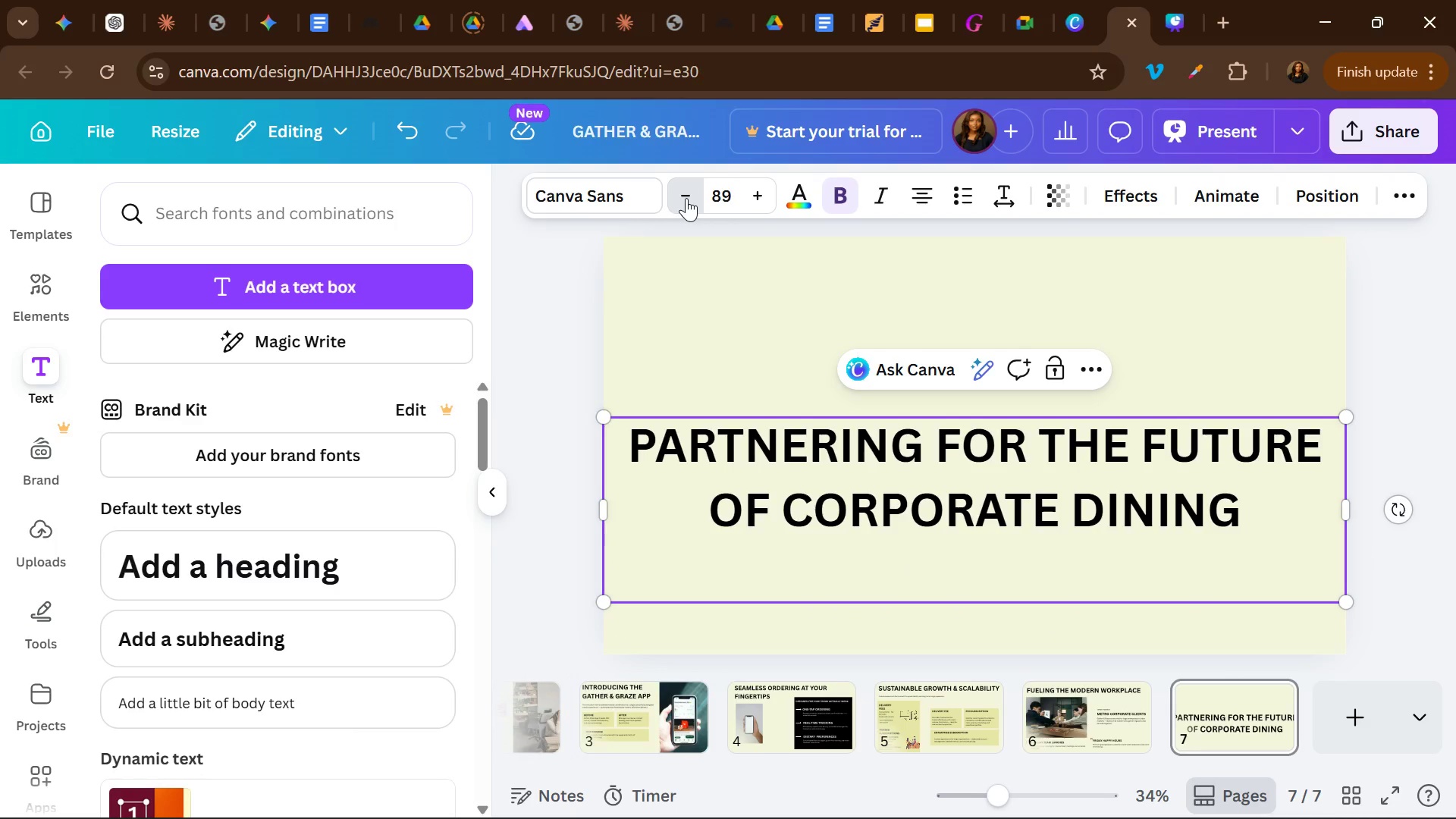 
triple_click([686, 198])
 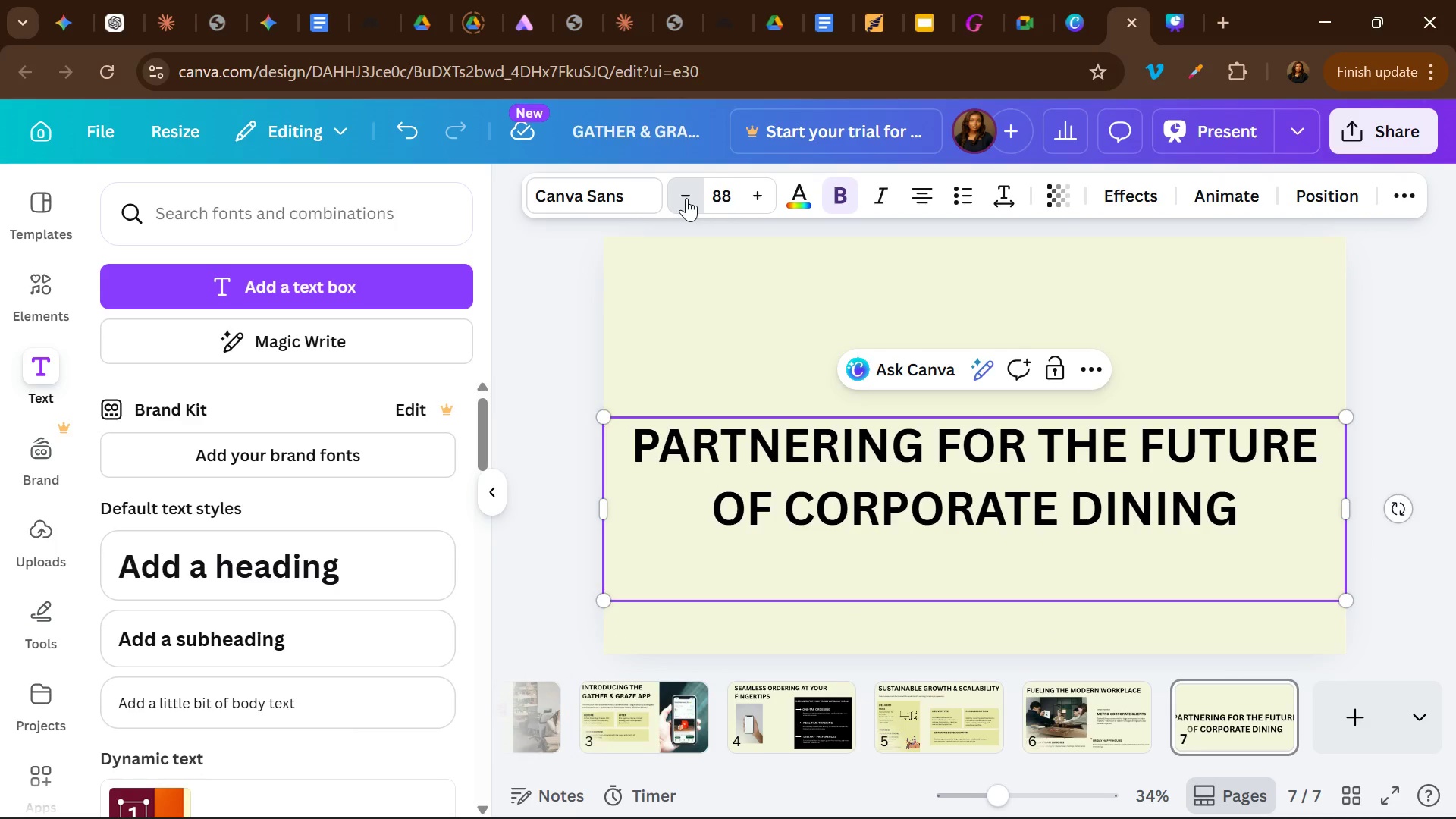 
triple_click([686, 198])
 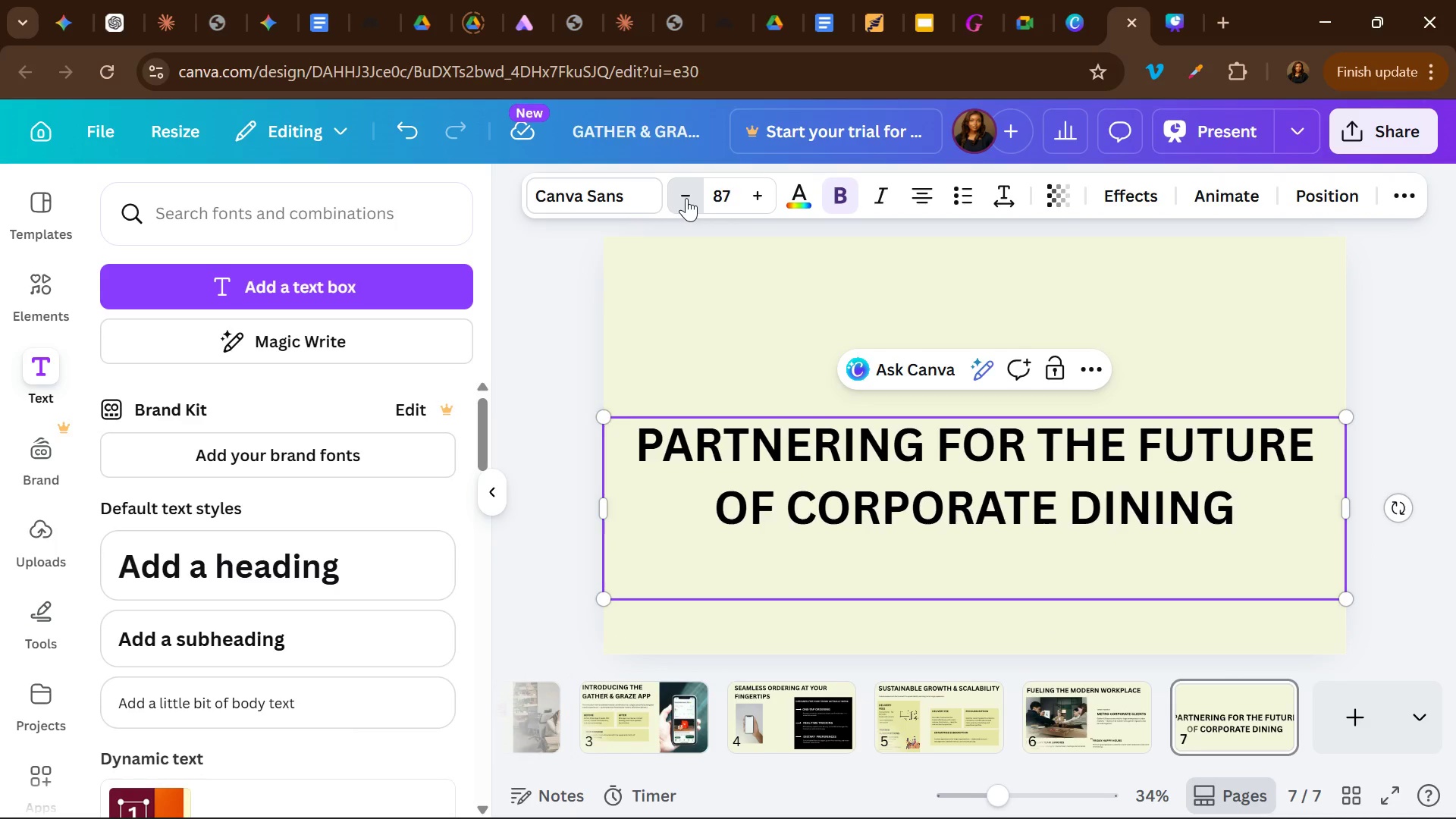 
triple_click([686, 198])
 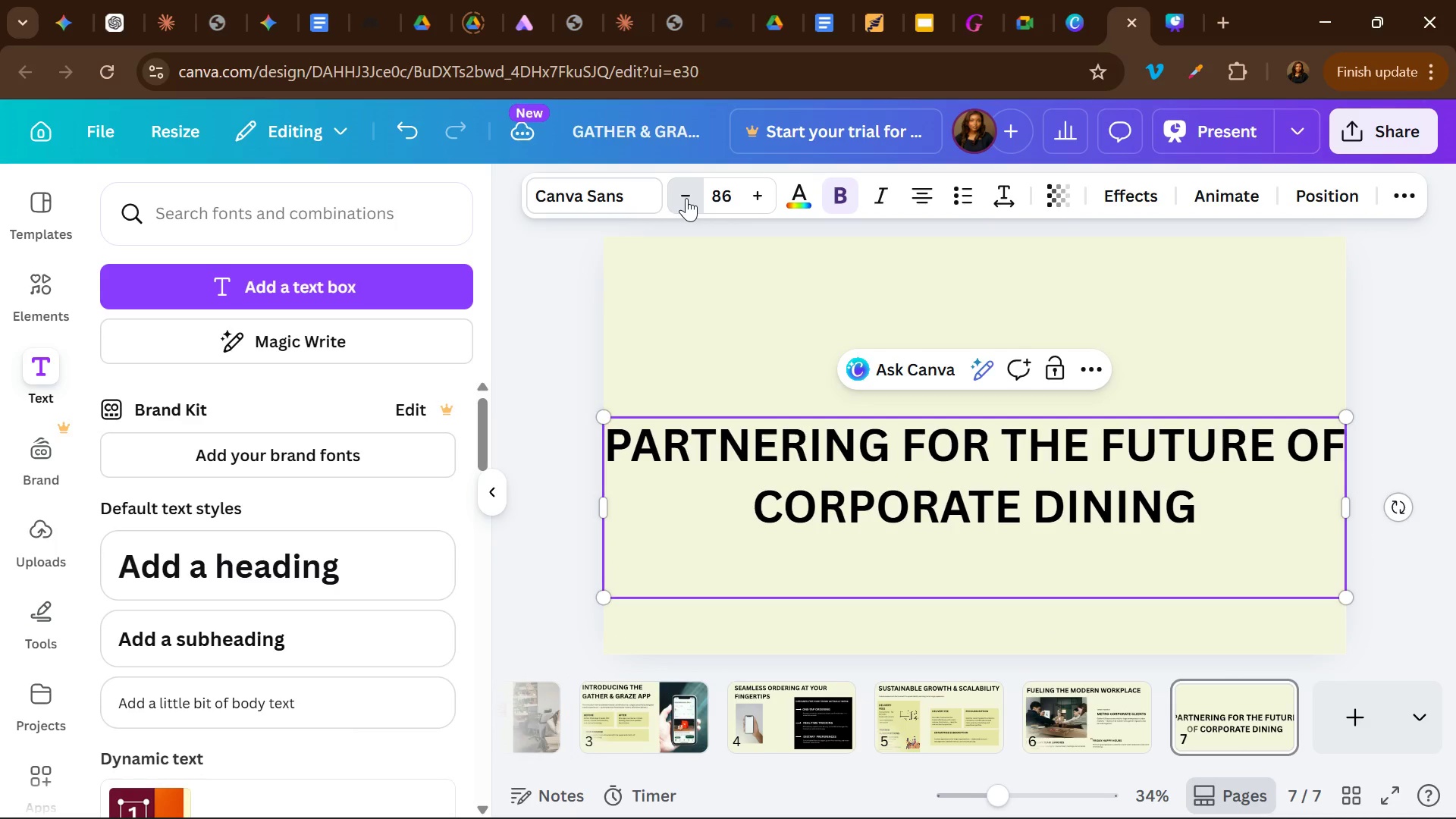 
triple_click([686, 198])
 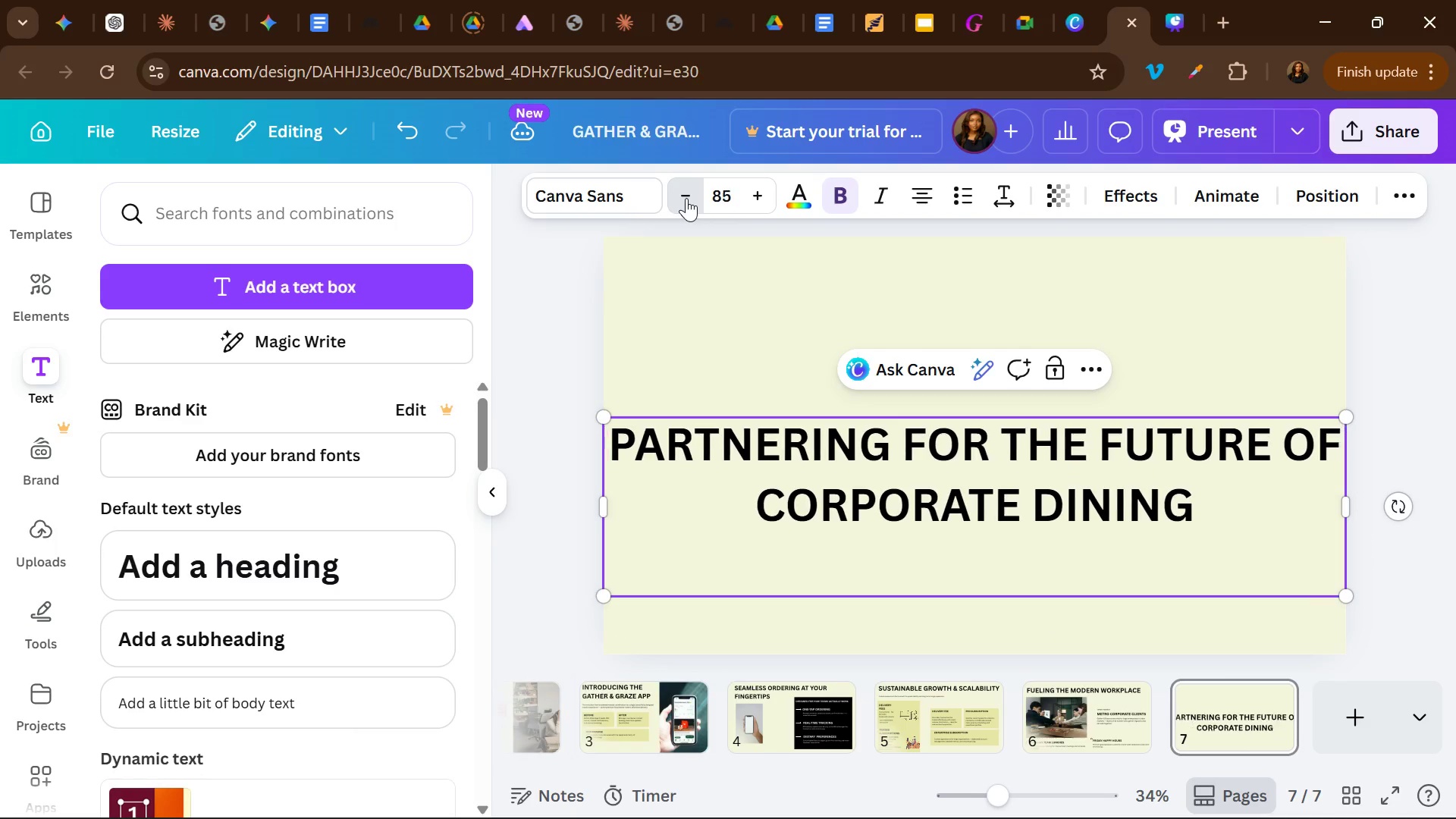 
triple_click([686, 198])
 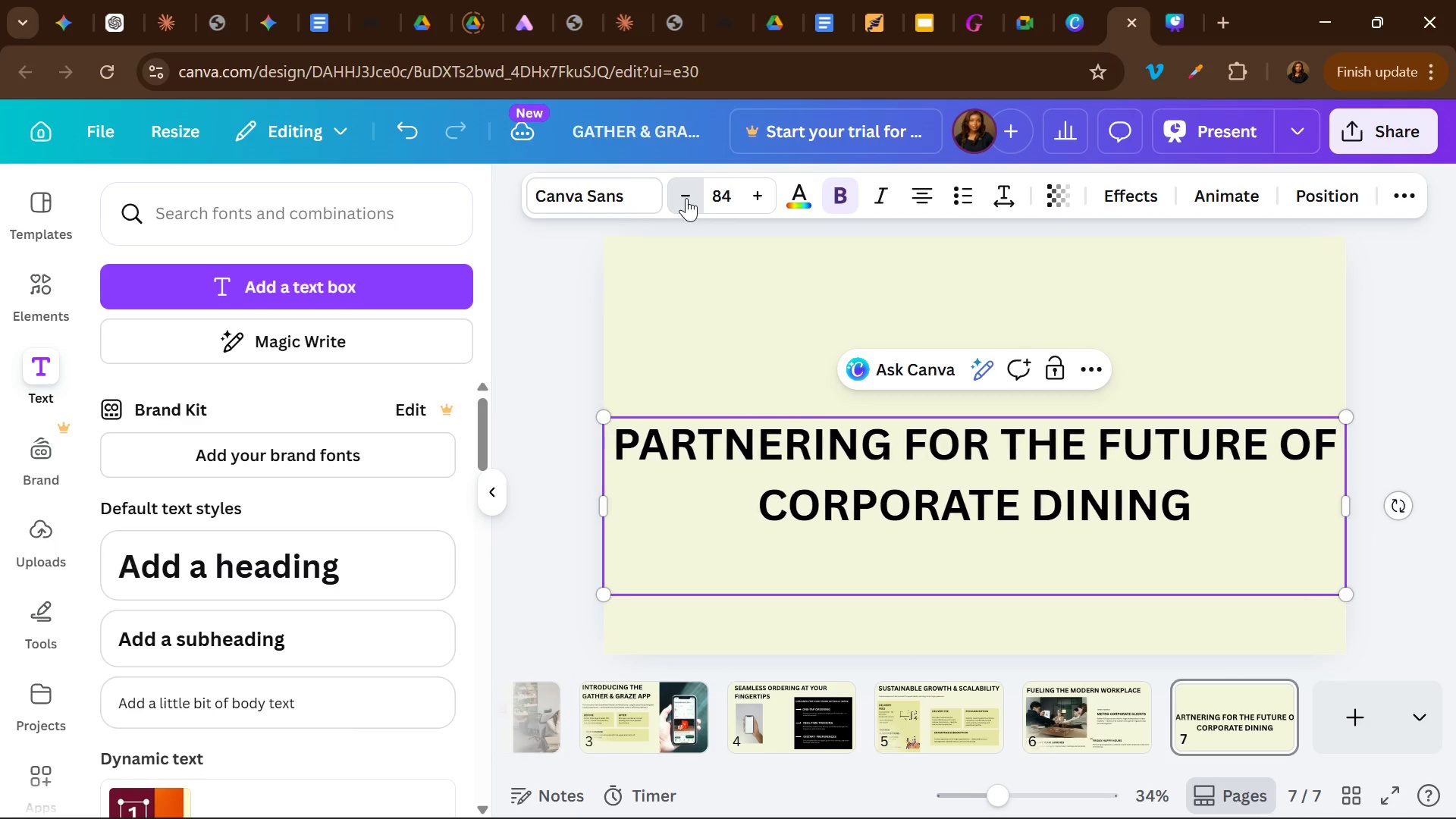 
triple_click([686, 198])
 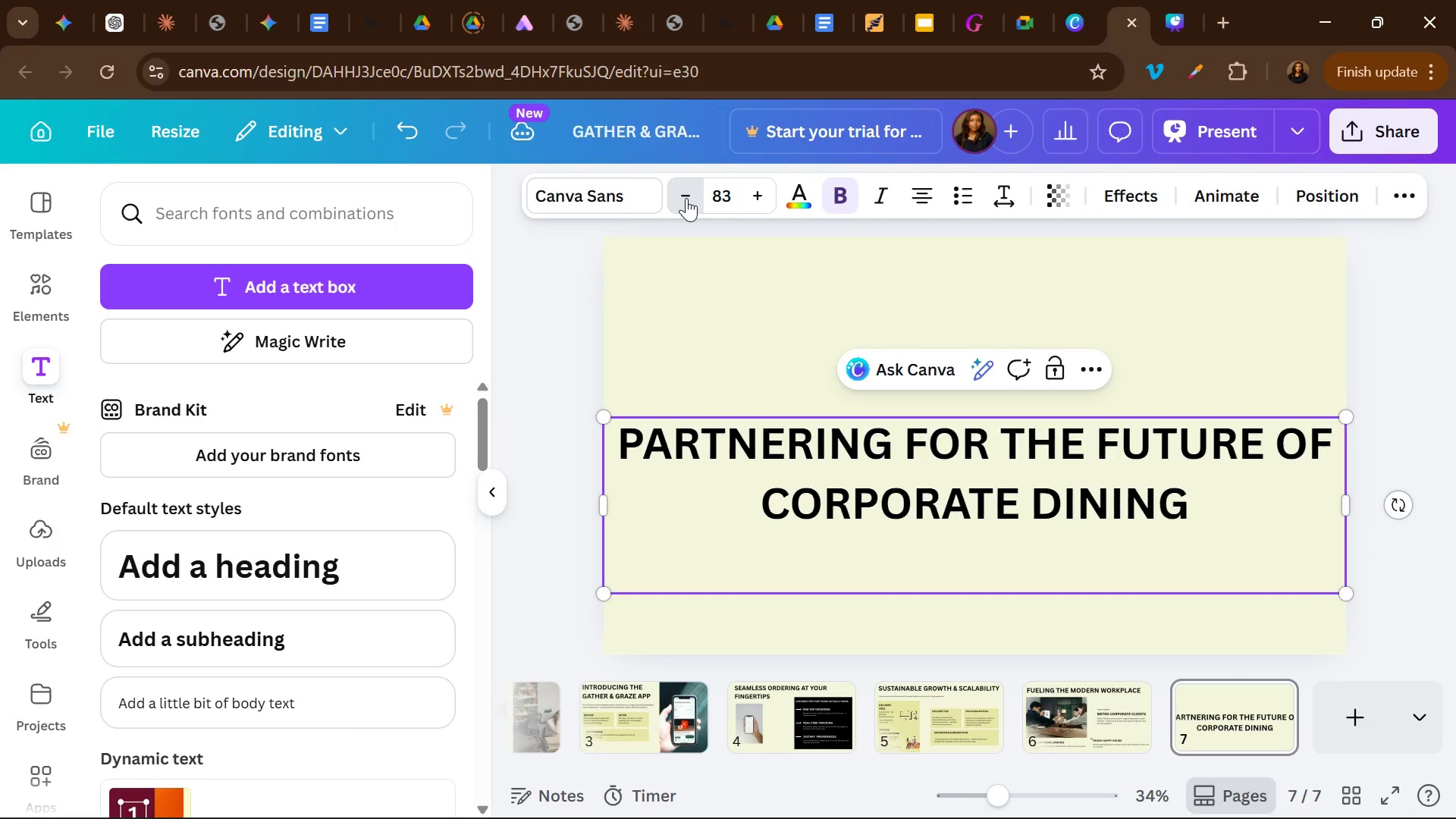 
triple_click([686, 198])
 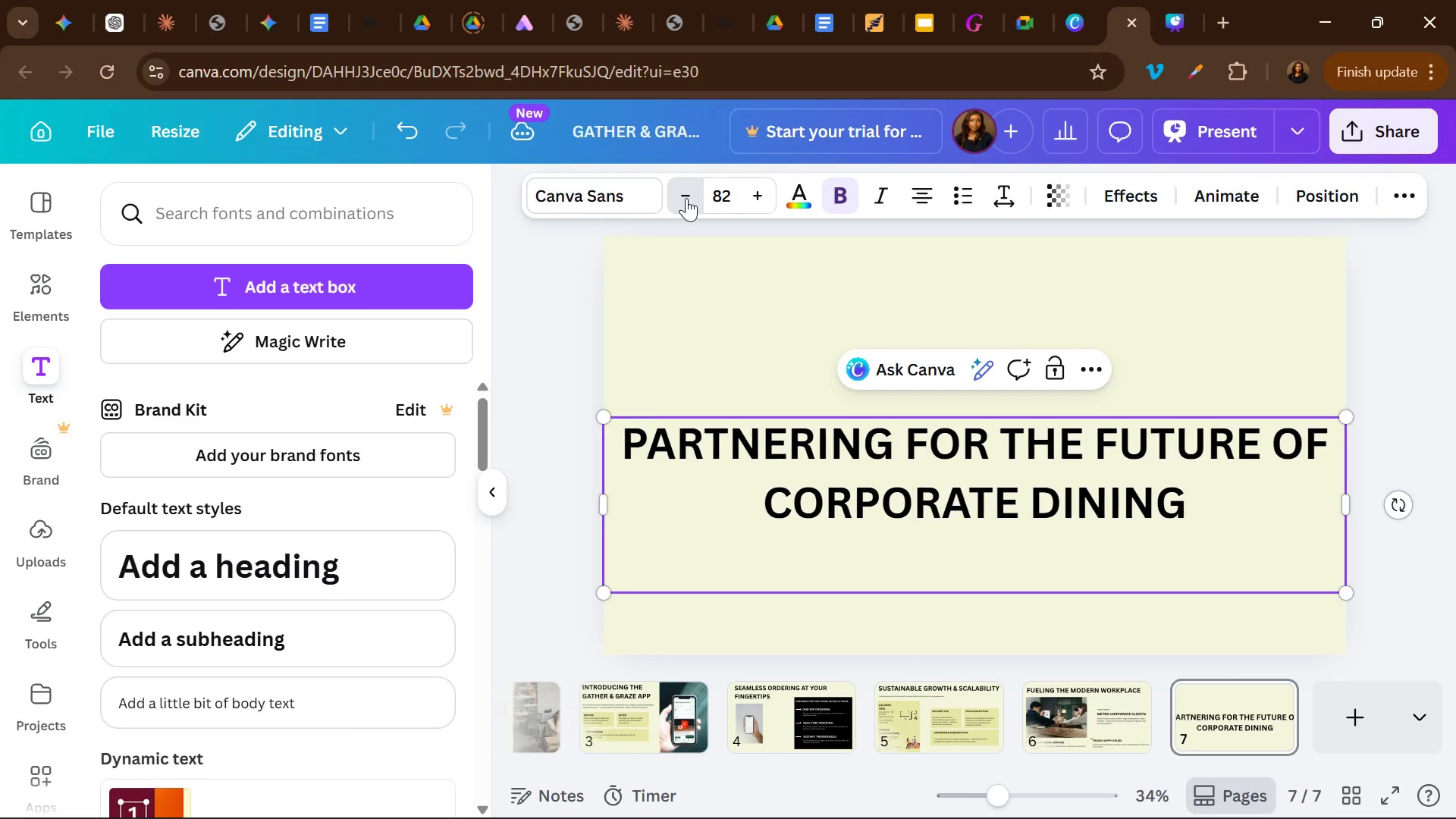 
triple_click([686, 198])
 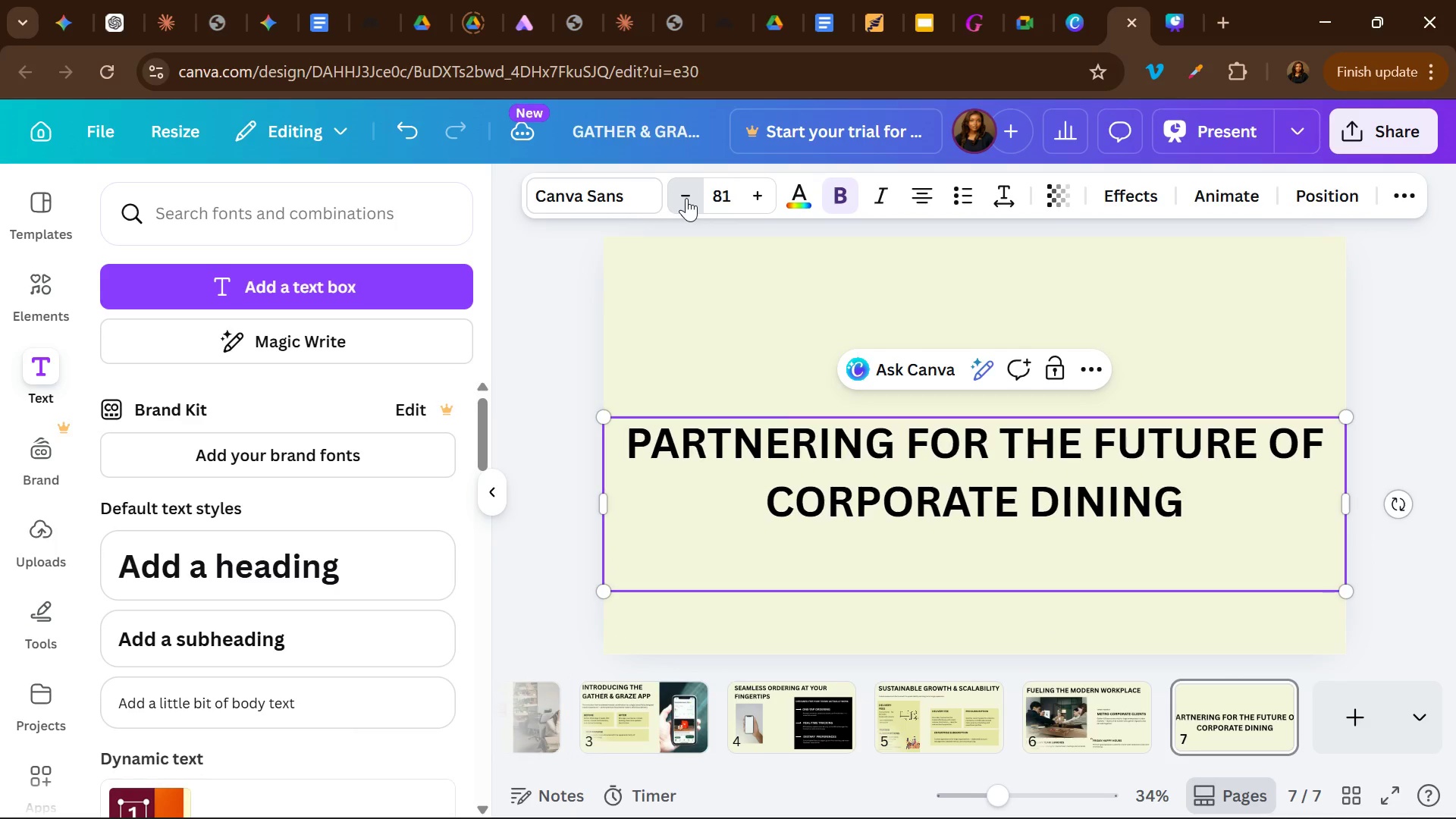 
triple_click([686, 198])
 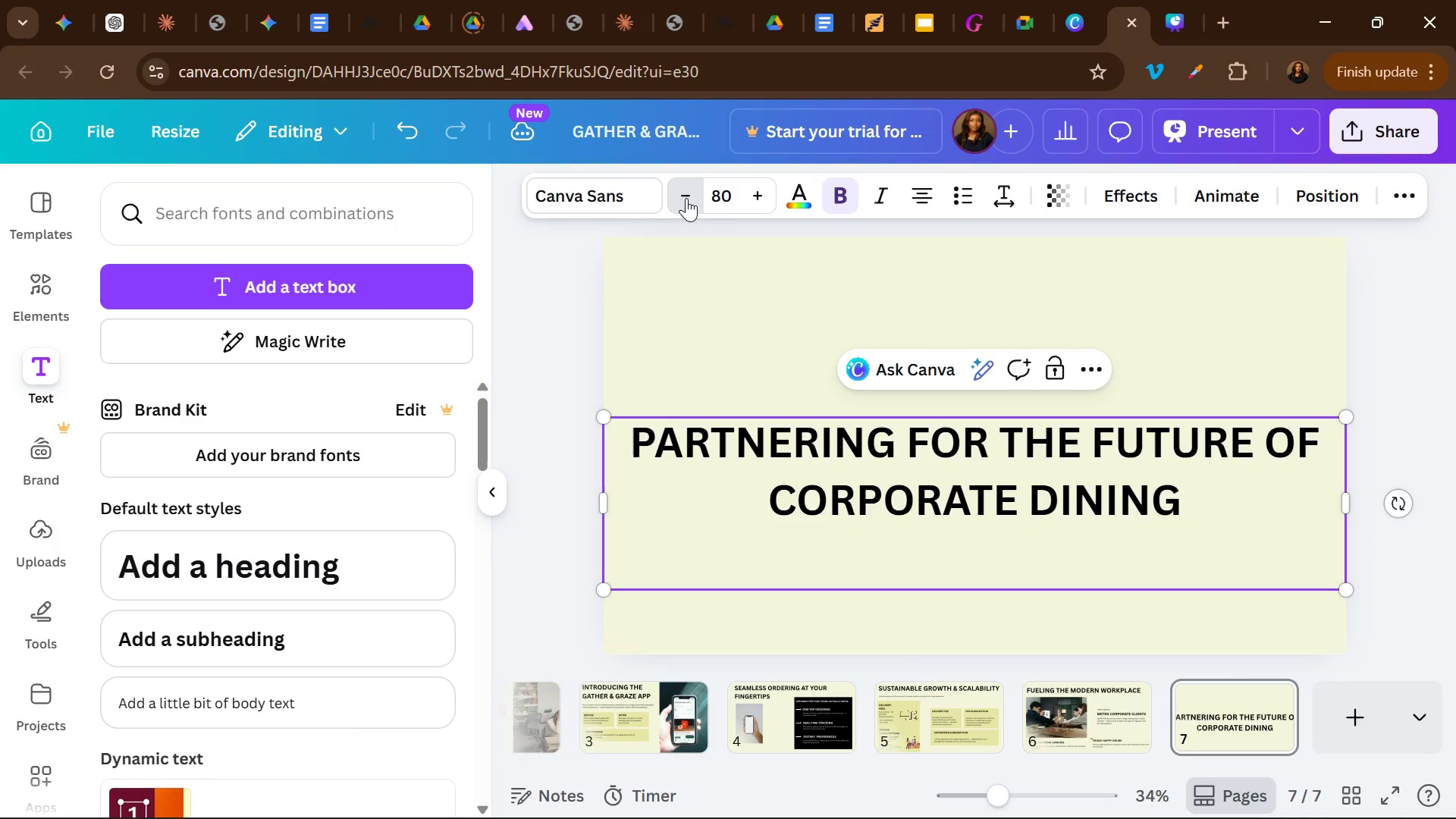 
triple_click([686, 198])
 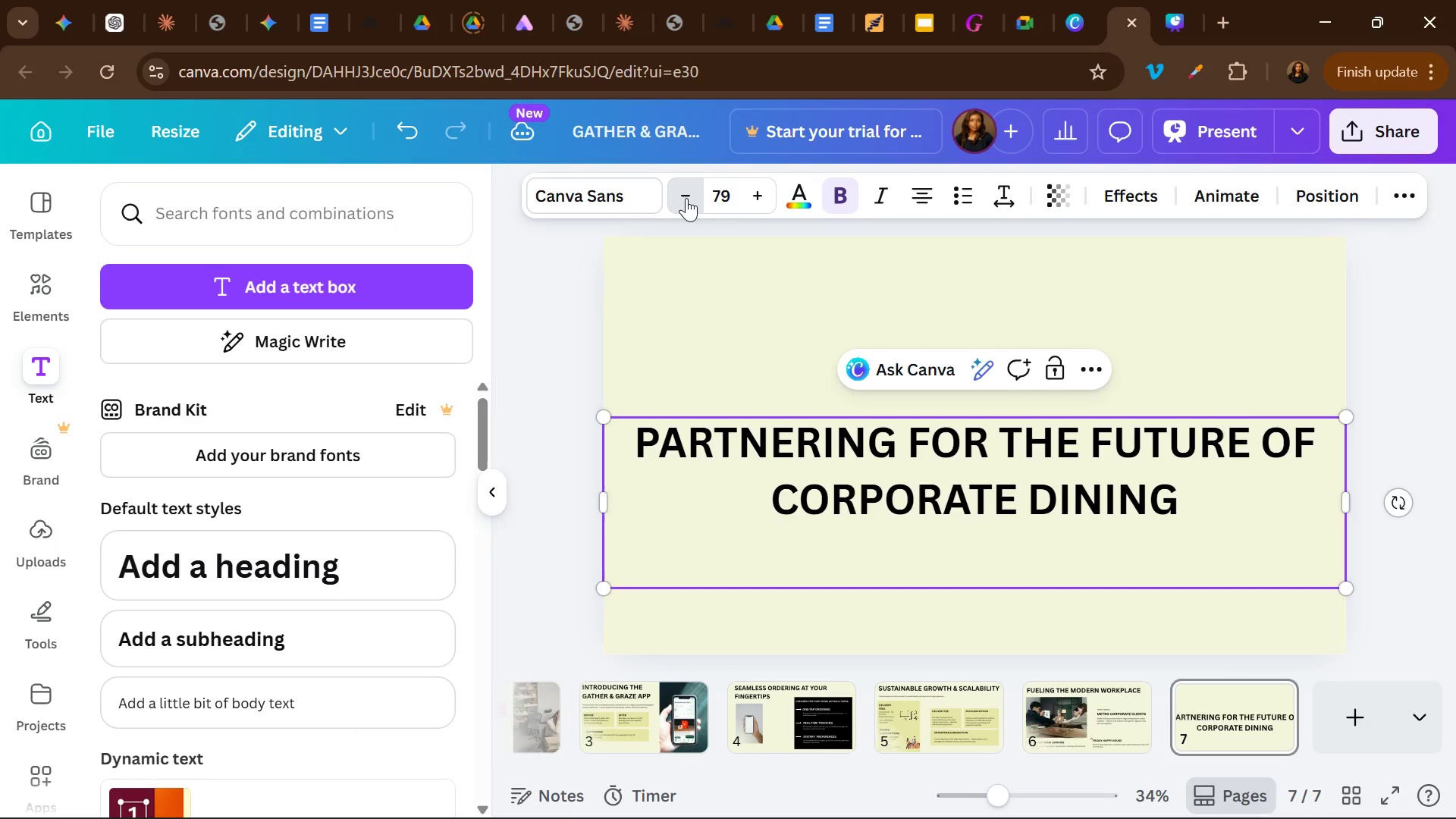 
triple_click([686, 198])
 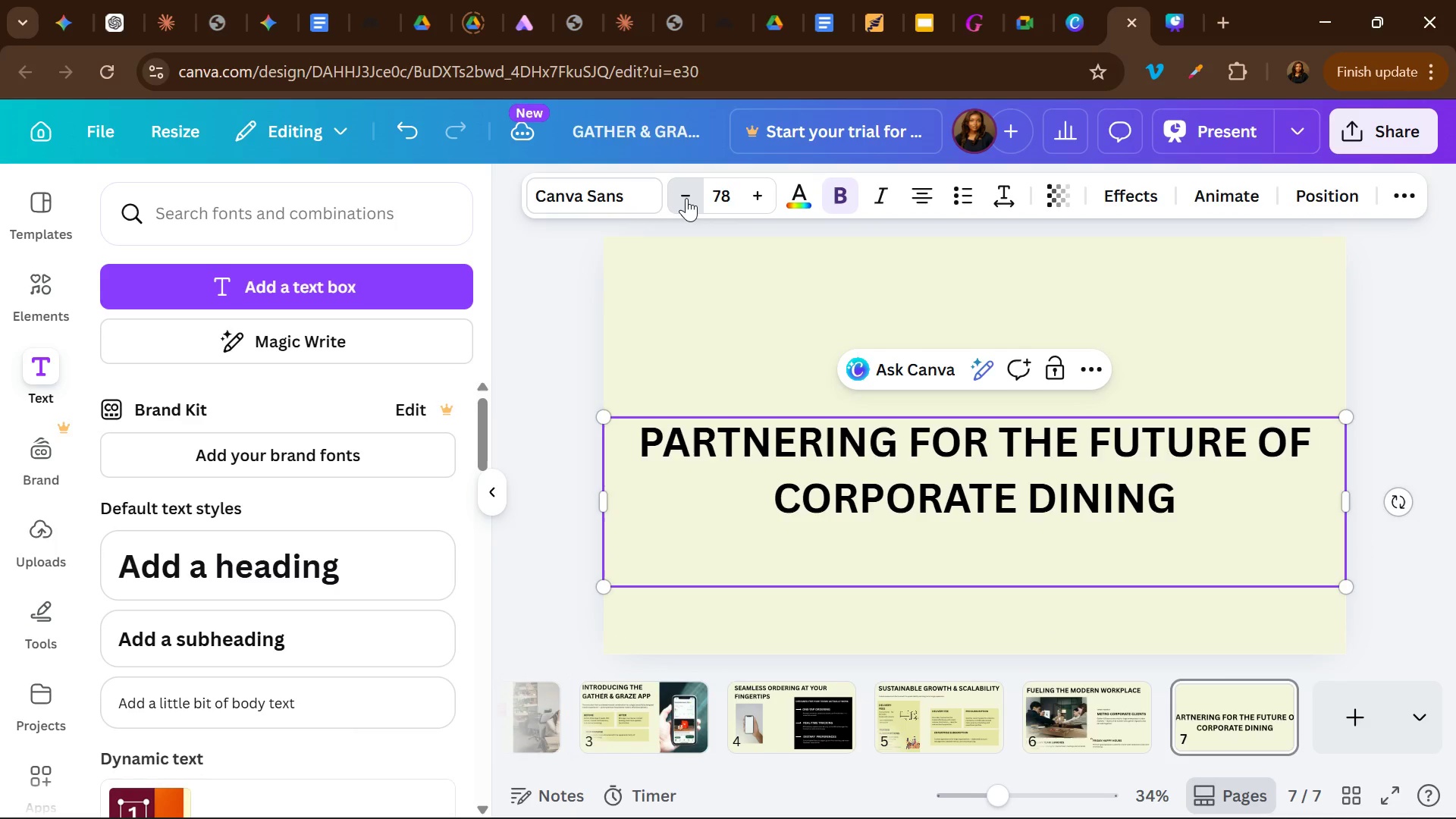 
triple_click([686, 198])
 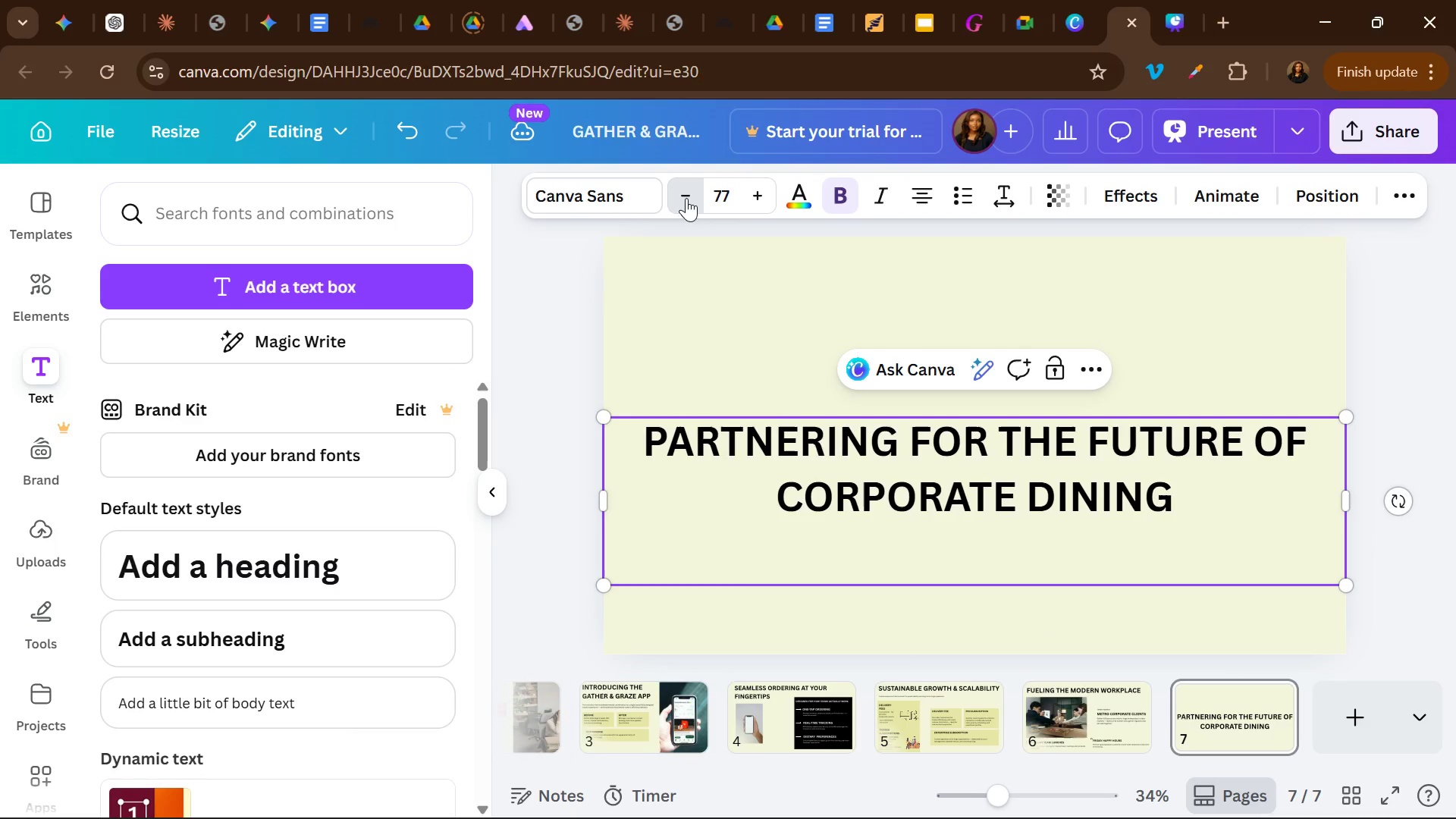 
triple_click([686, 198])
 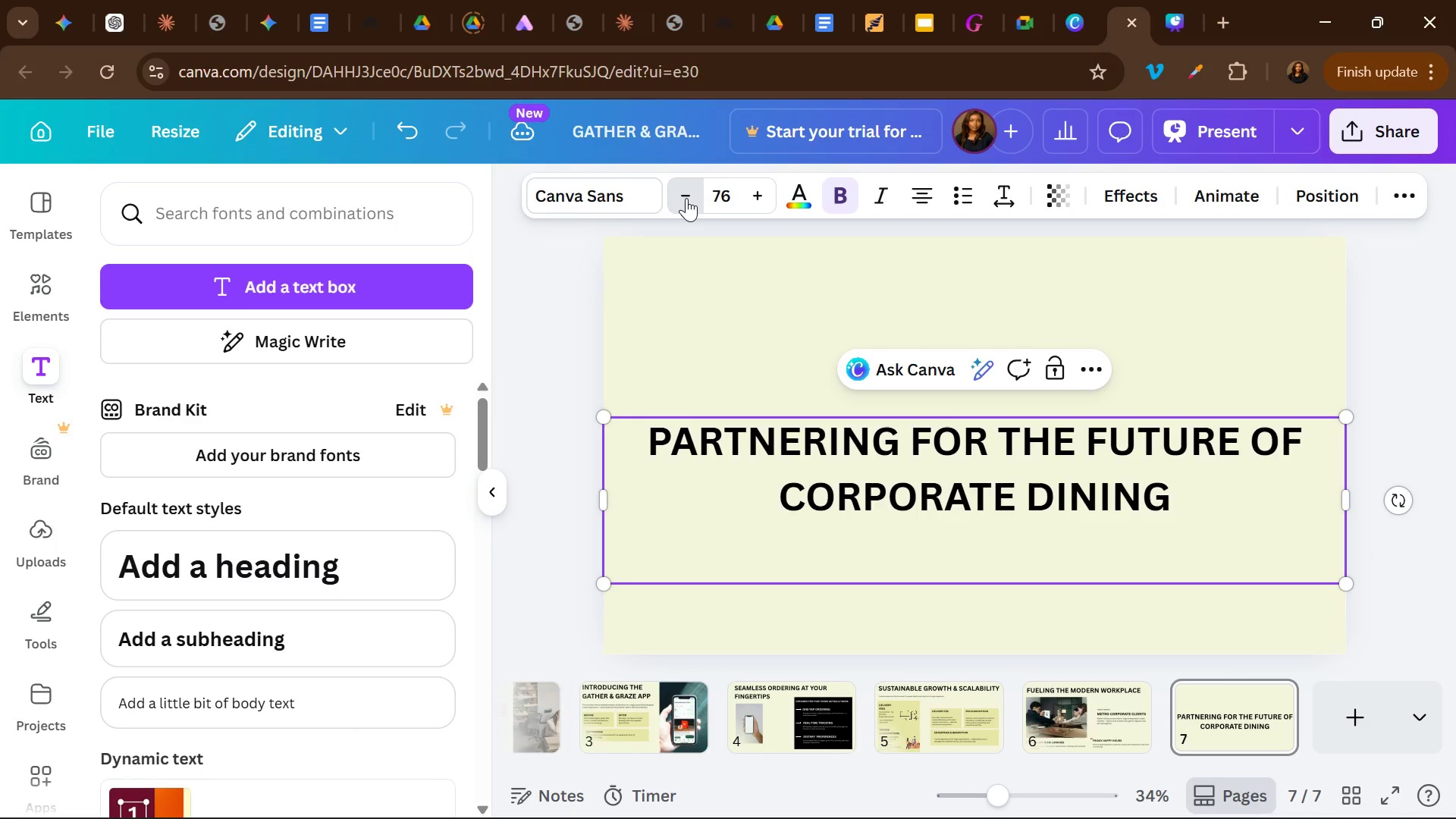 
triple_click([686, 198])
 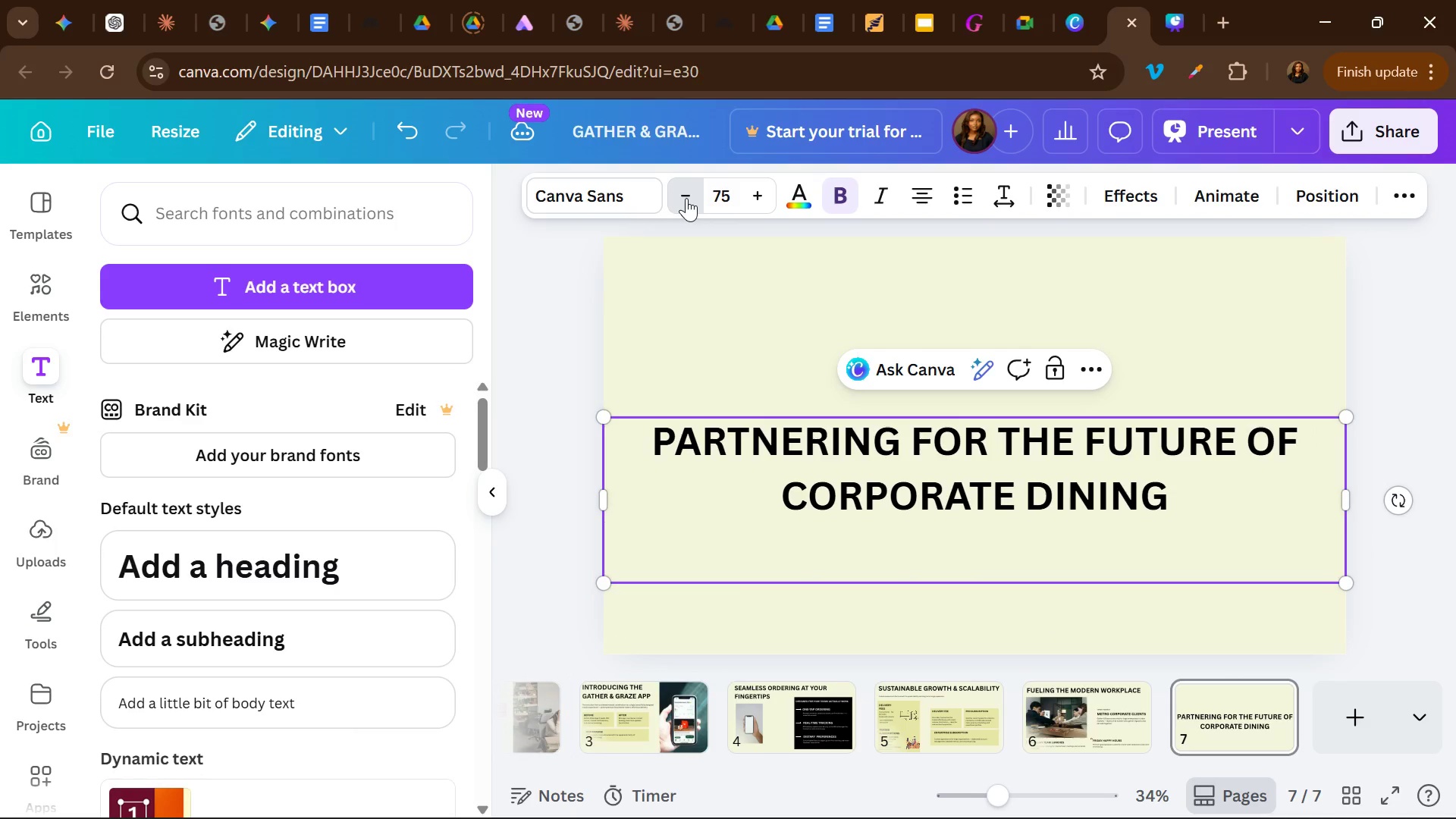 
triple_click([686, 198])
 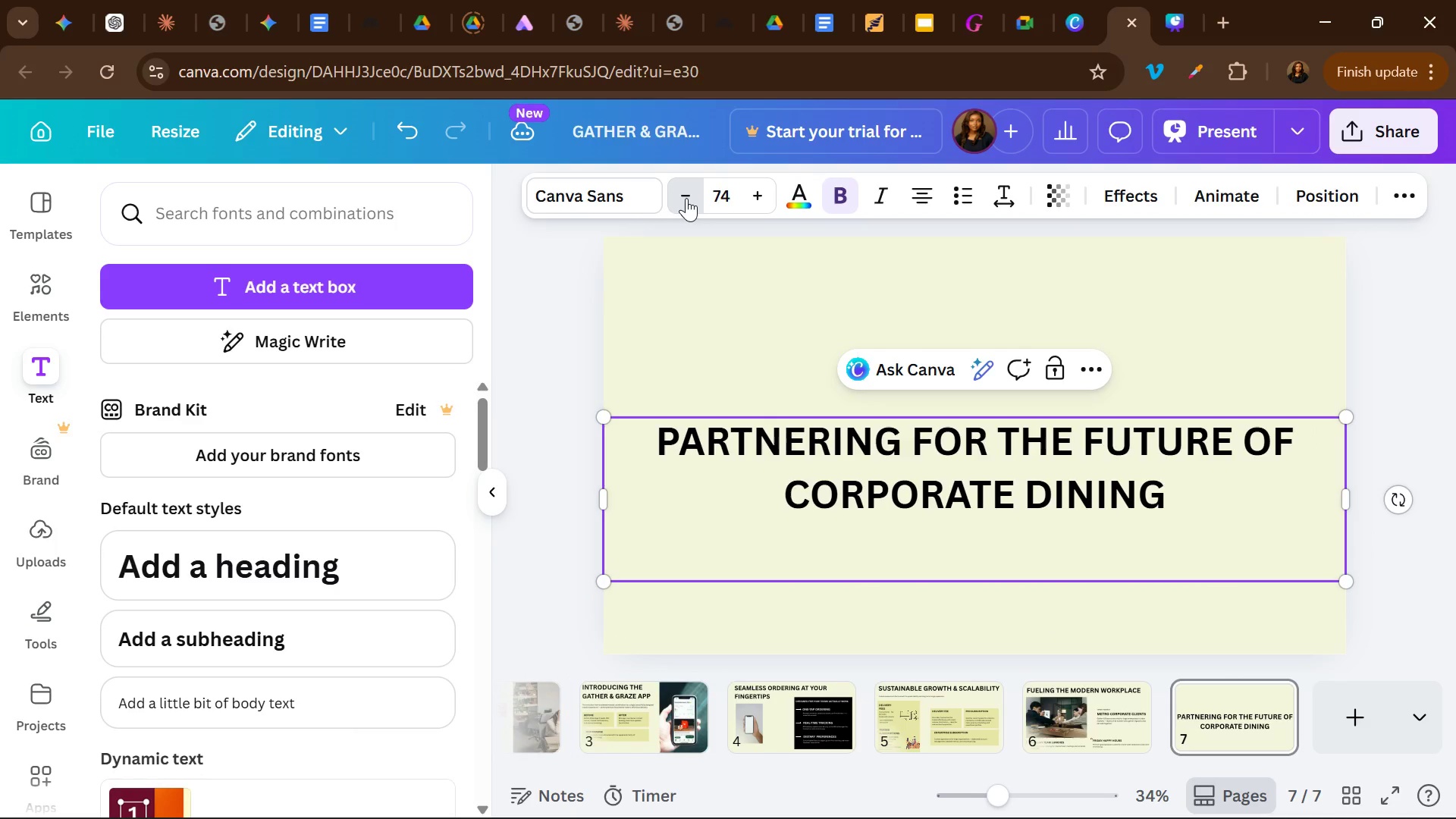 
triple_click([686, 198])
 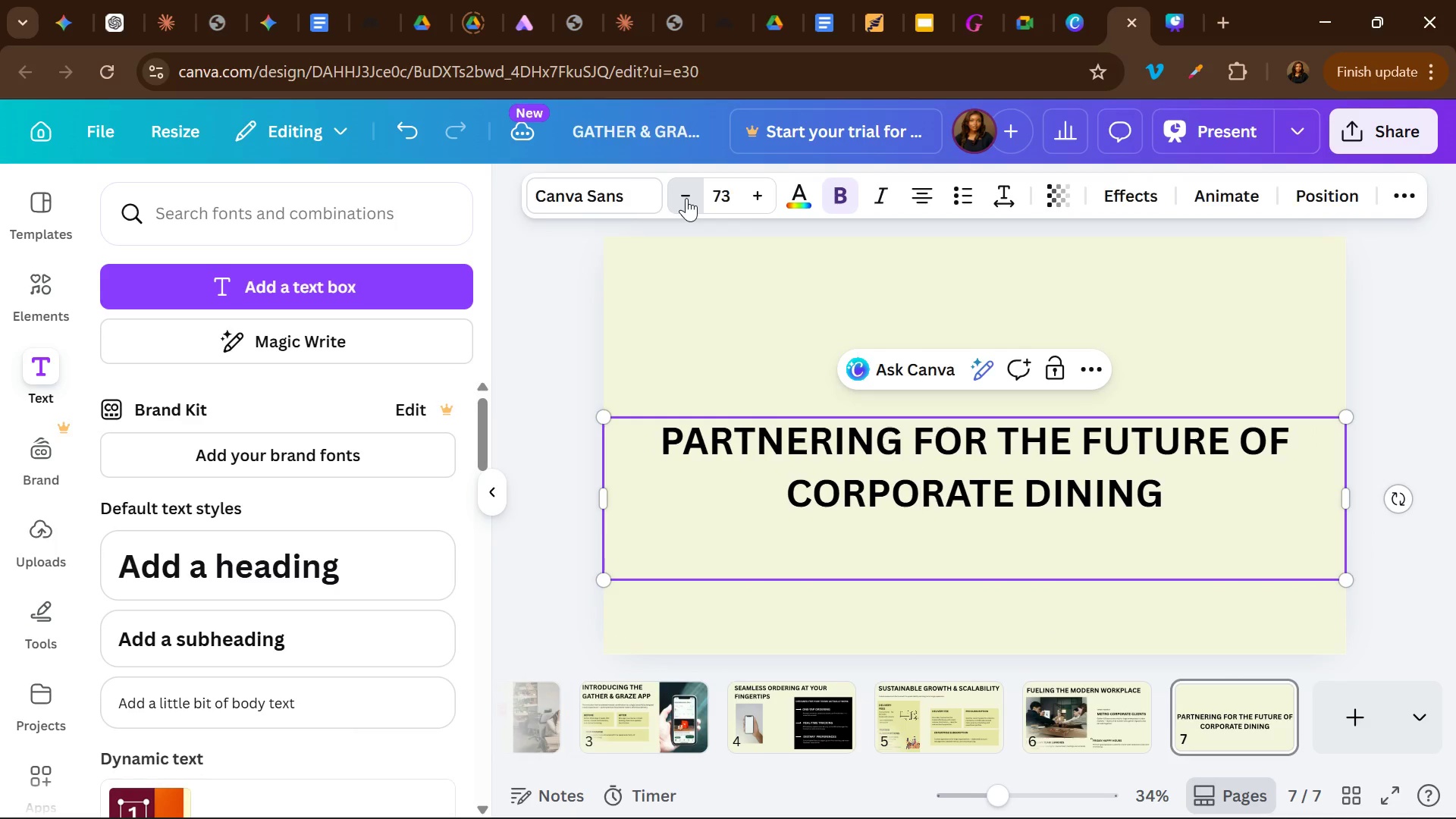 
triple_click([686, 198])
 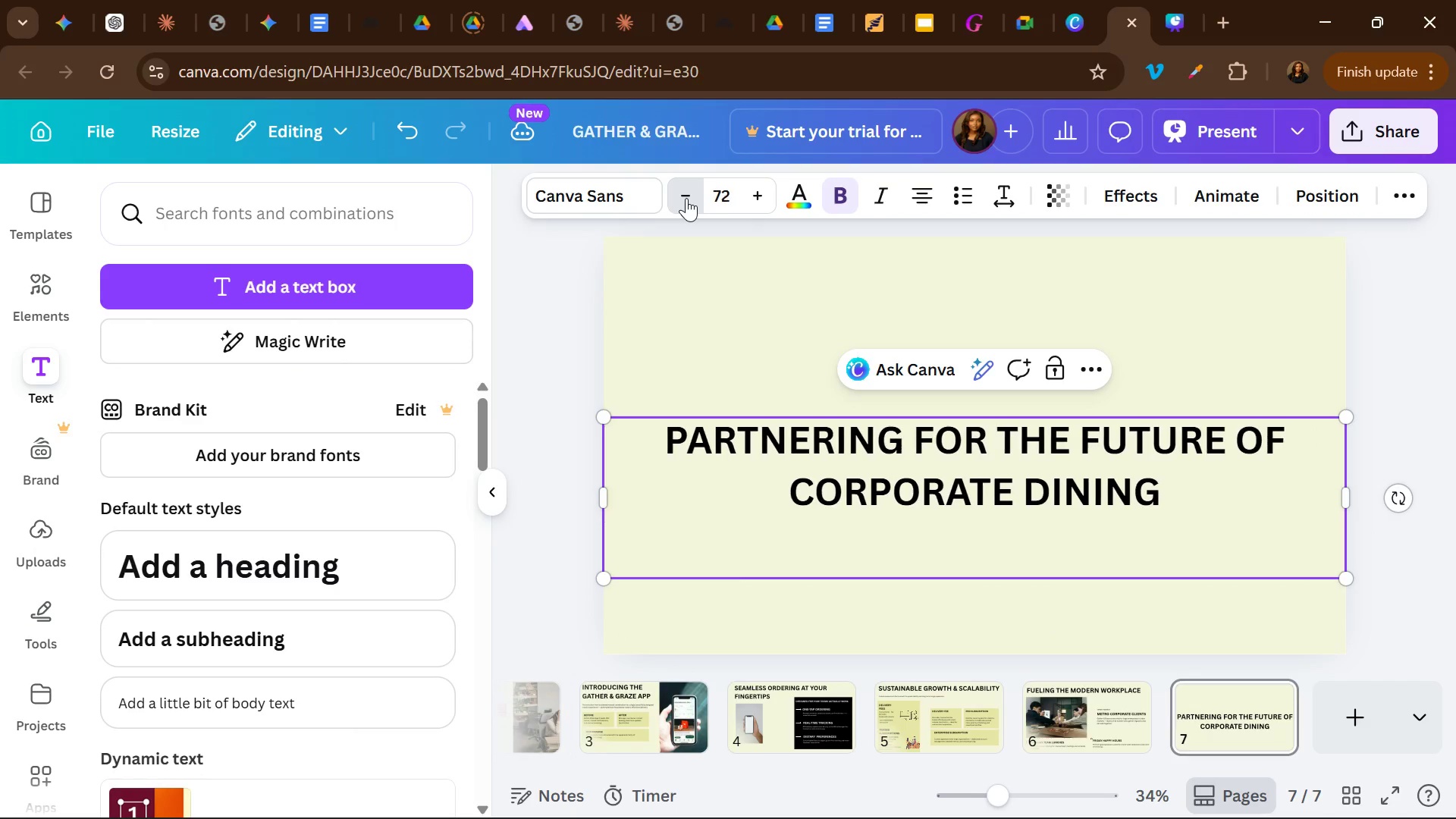 
triple_click([686, 198])
 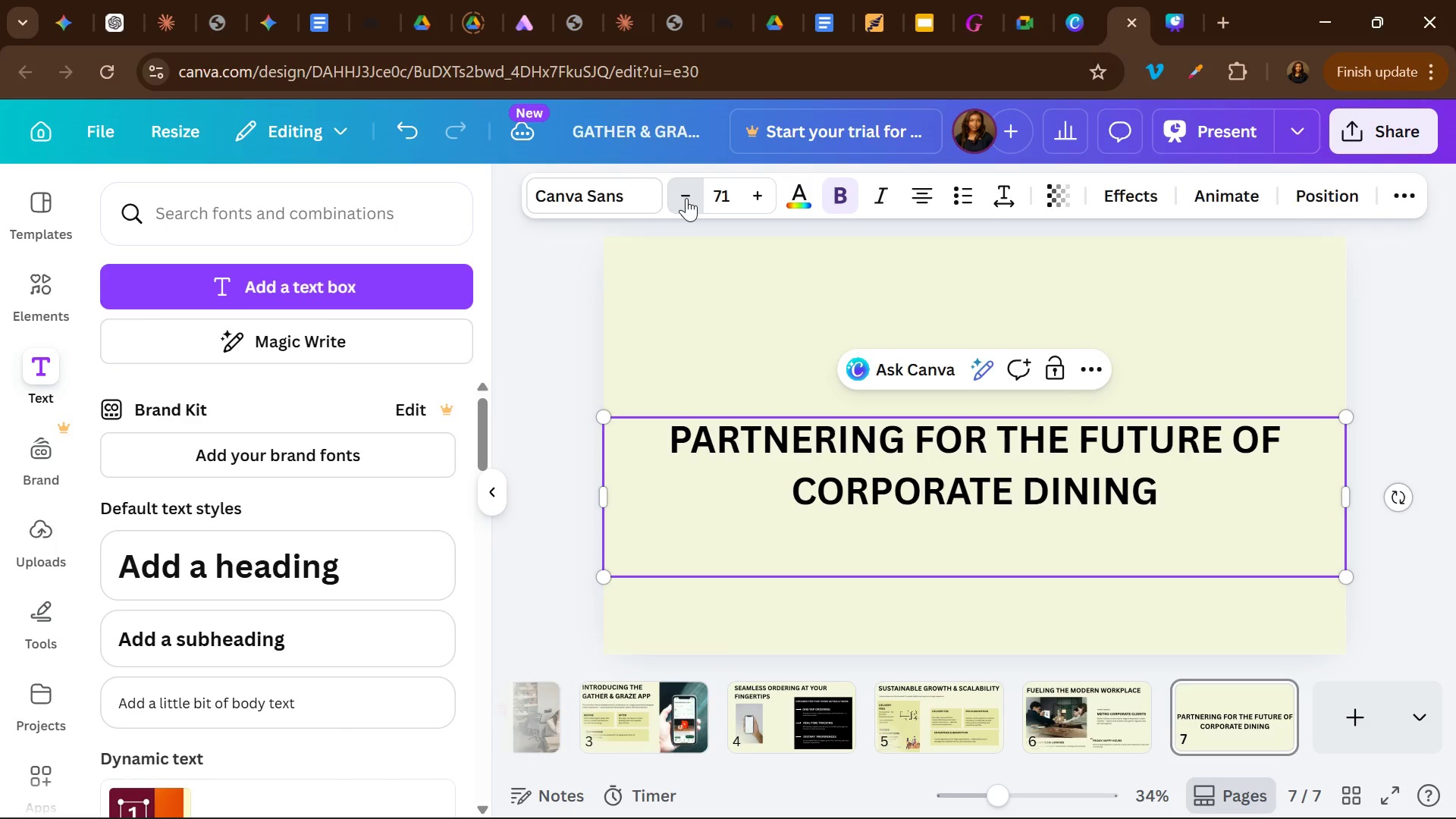 
triple_click([686, 198])
 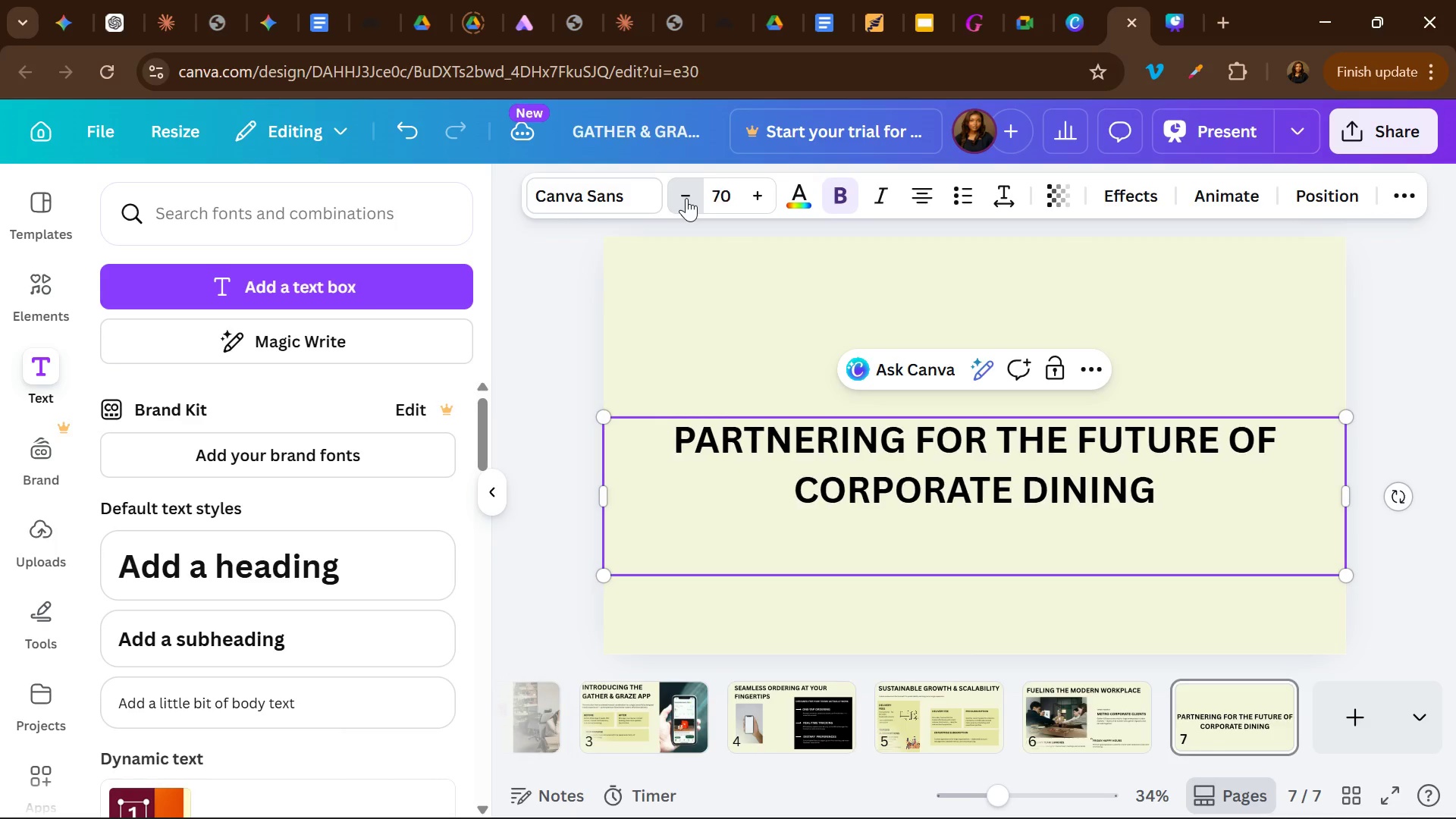 
triple_click([686, 198])
 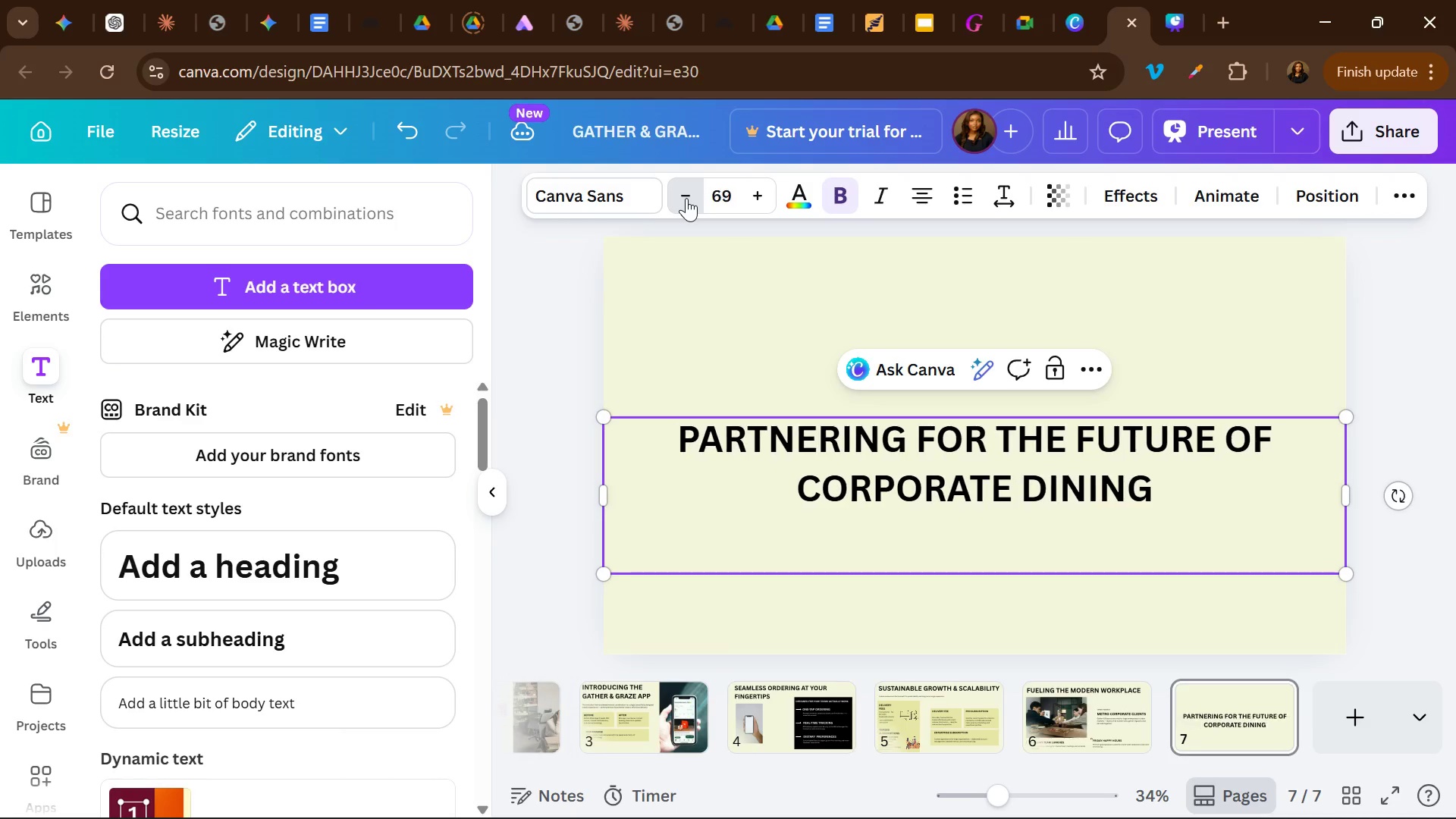 
triple_click([686, 198])
 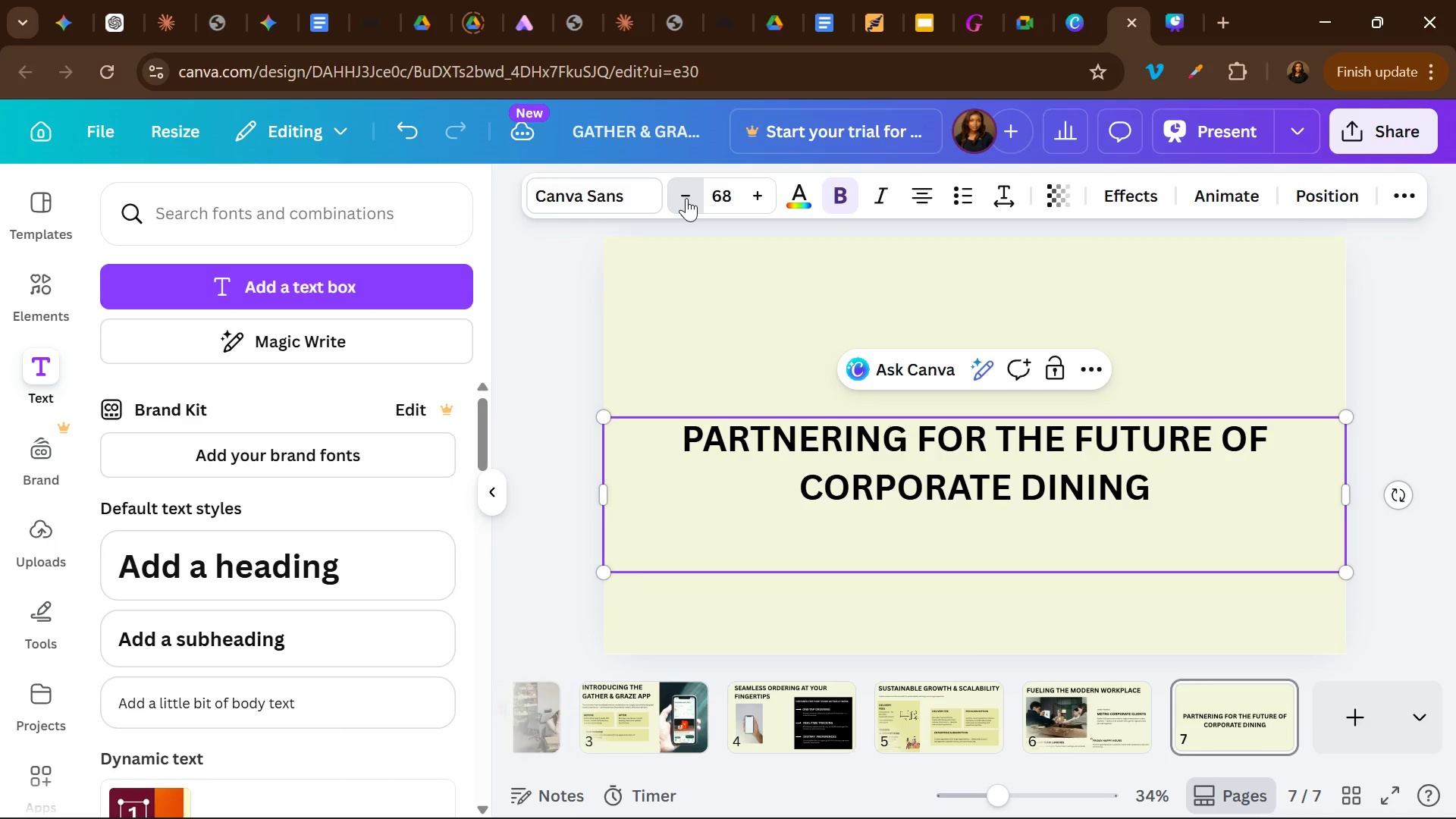 
triple_click([686, 198])
 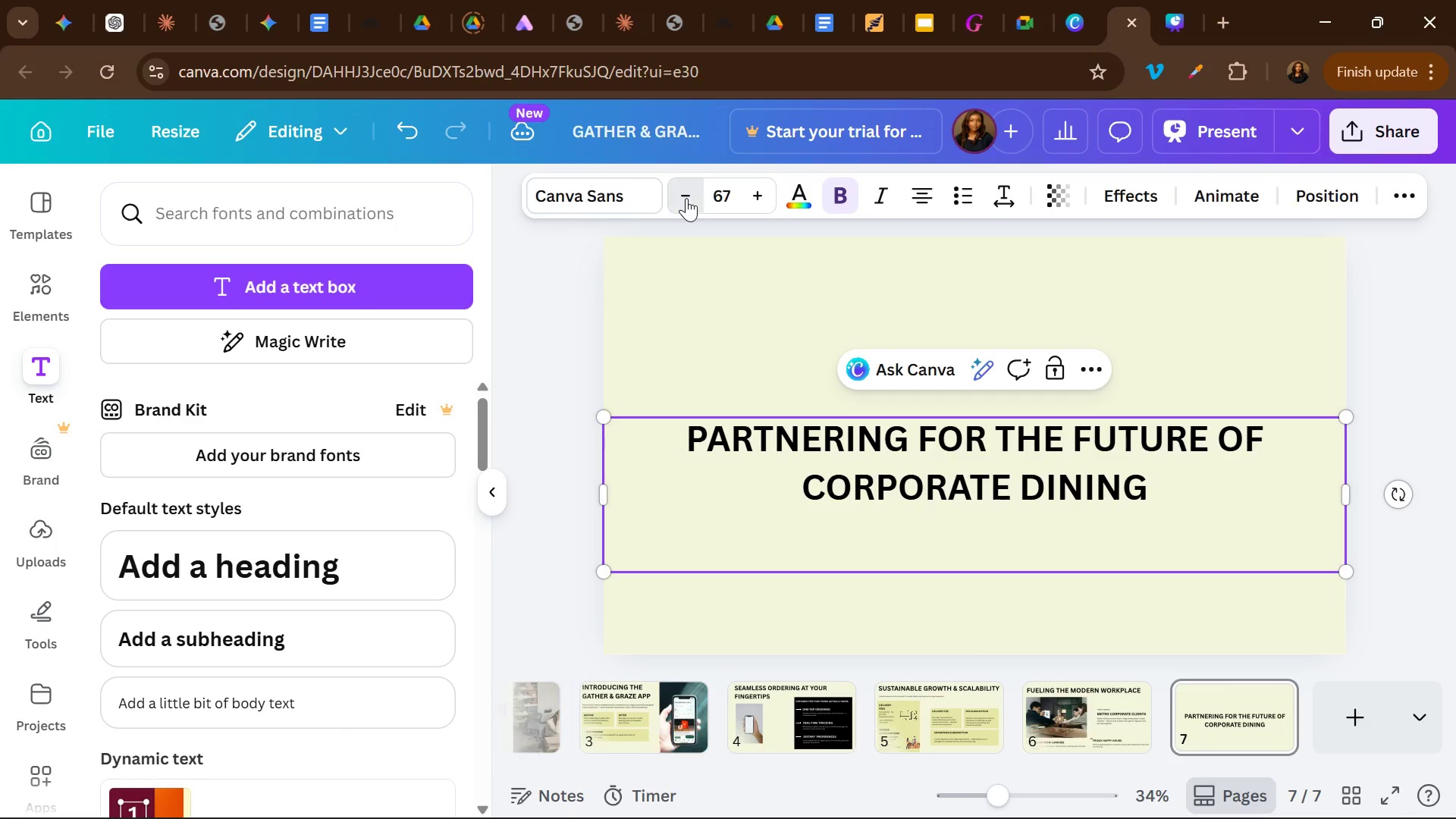 
triple_click([686, 198])
 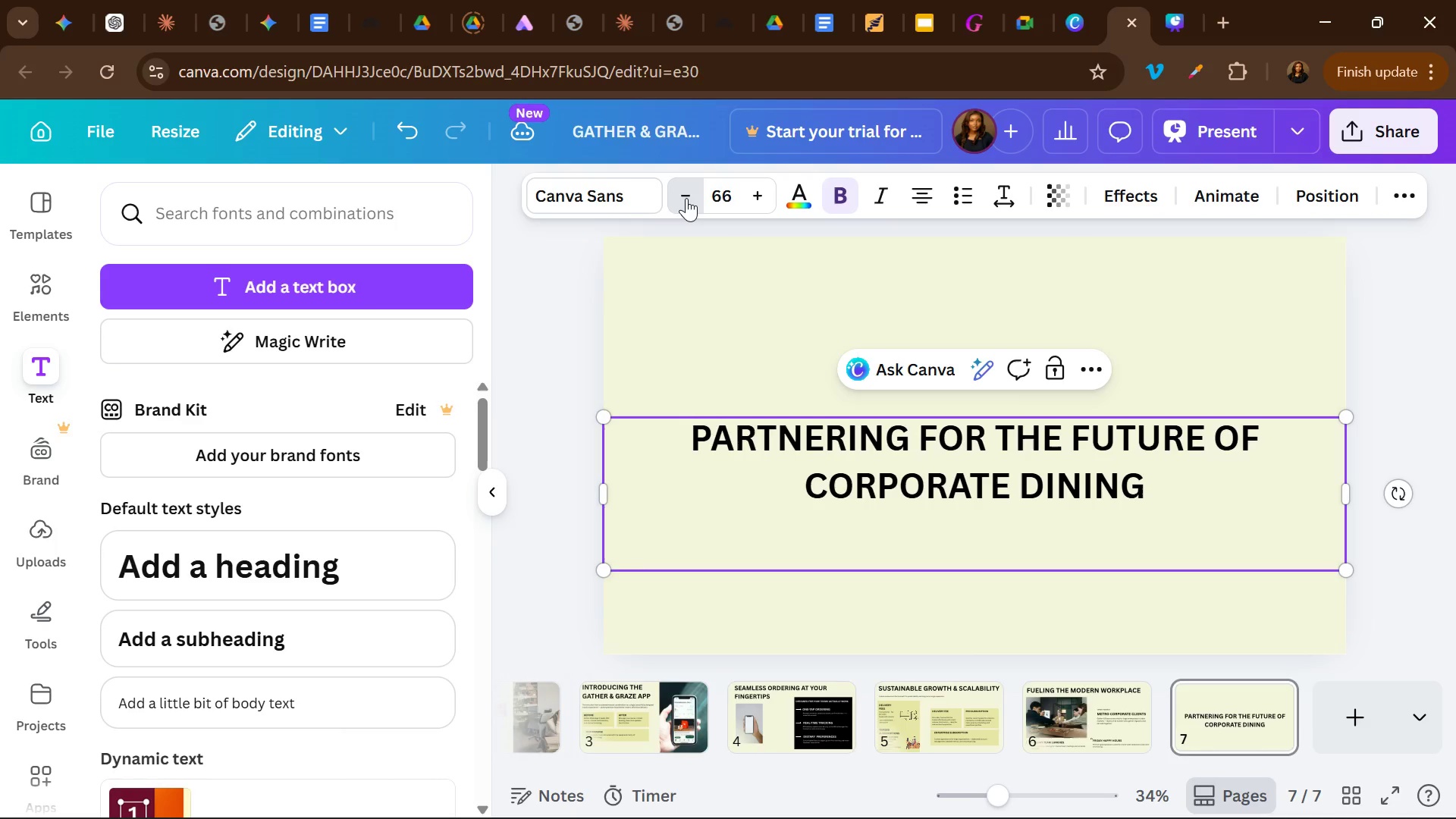 
triple_click([686, 198])
 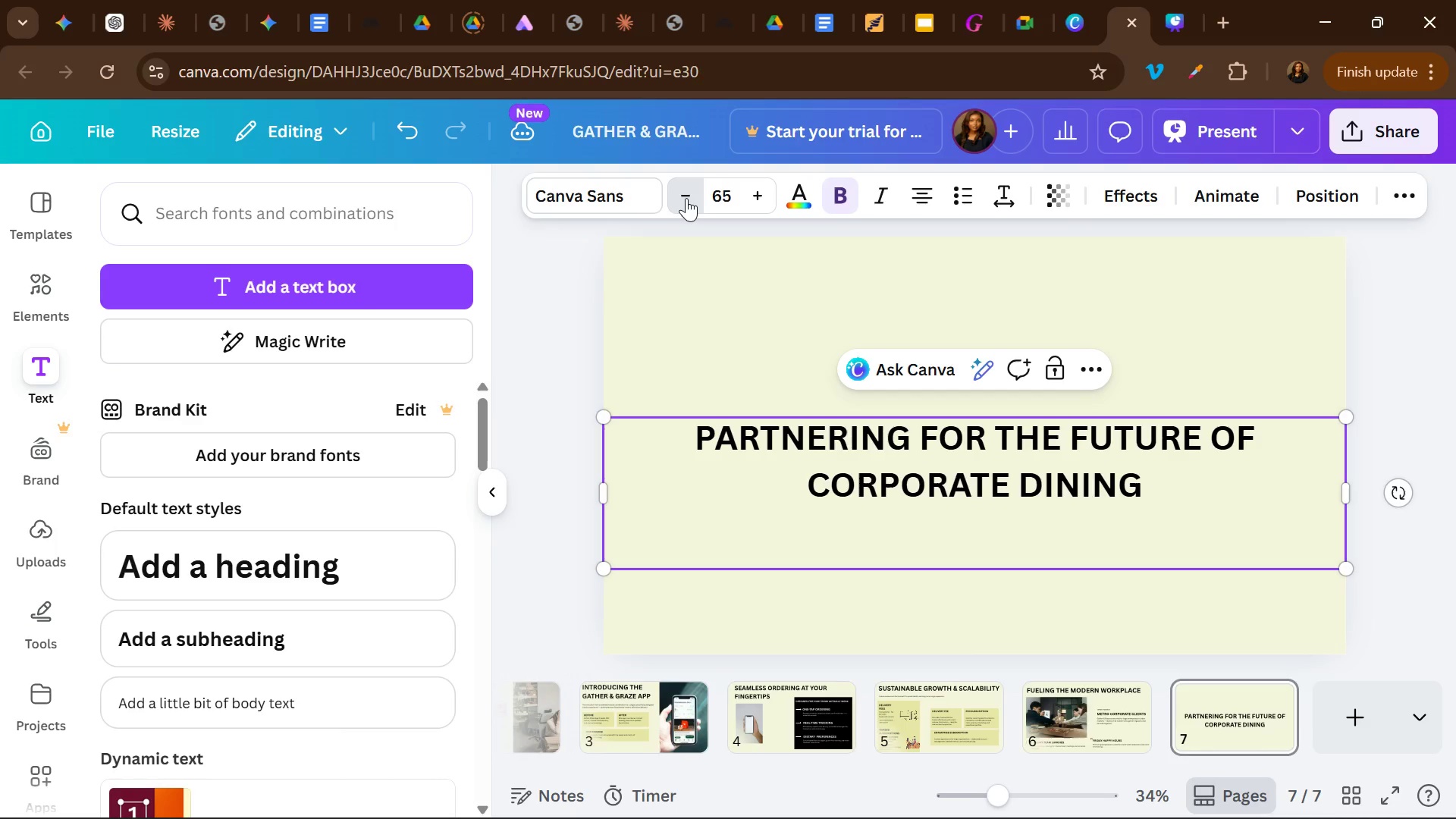 
triple_click([686, 198])
 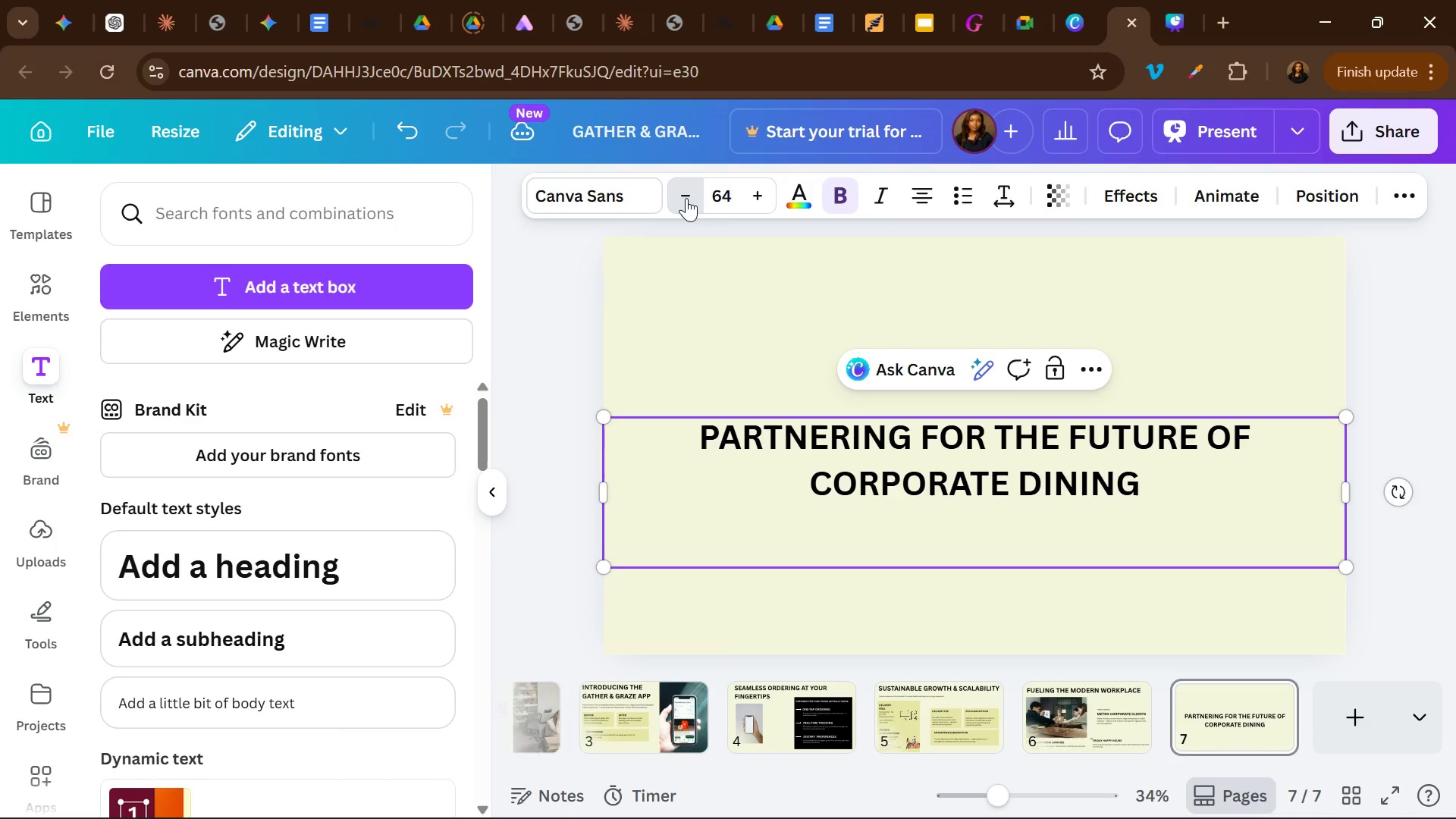 
triple_click([686, 198])
 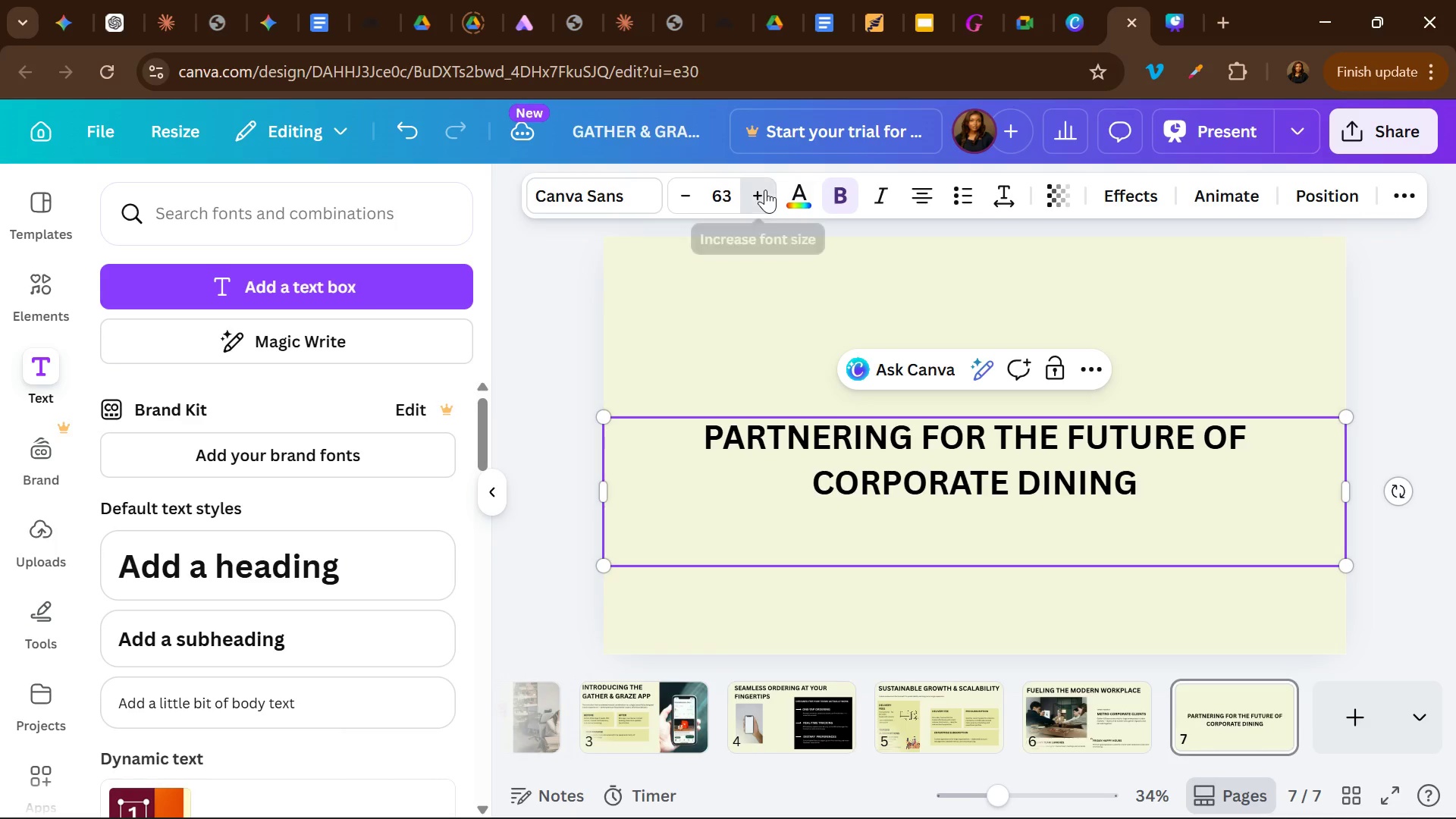 
double_click([765, 190])
 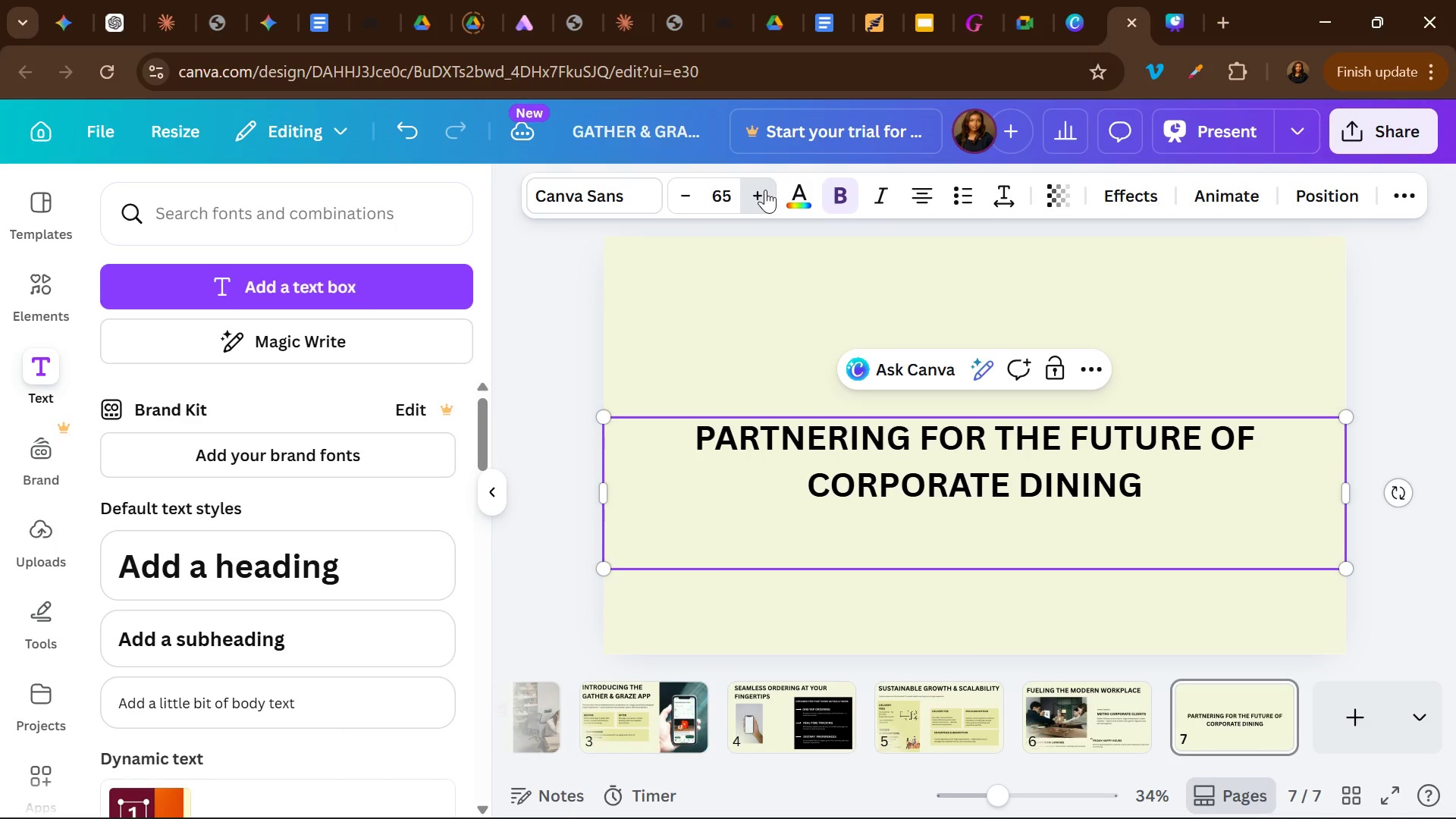 
triple_click([765, 190])
 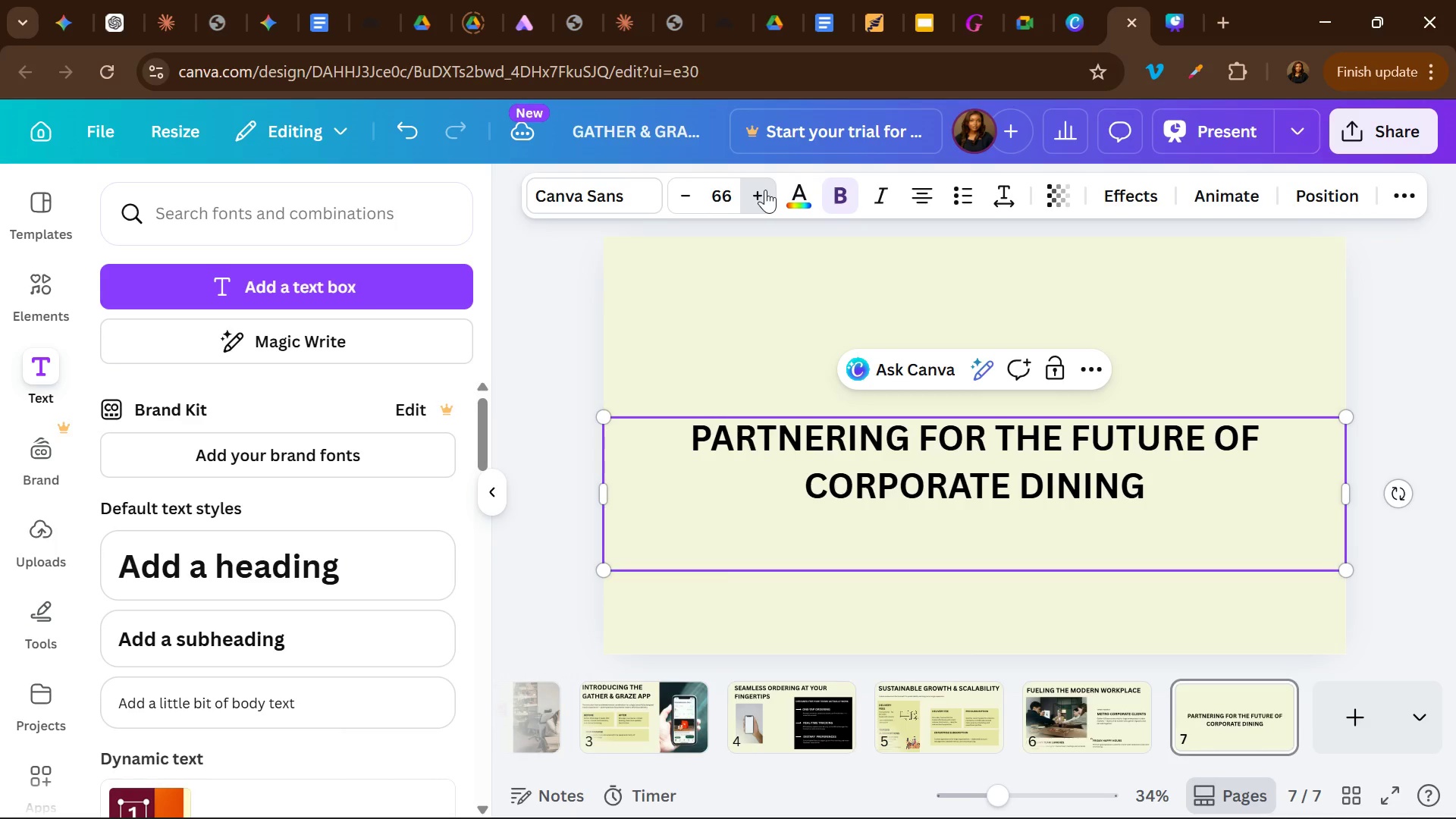 
triple_click([765, 190])
 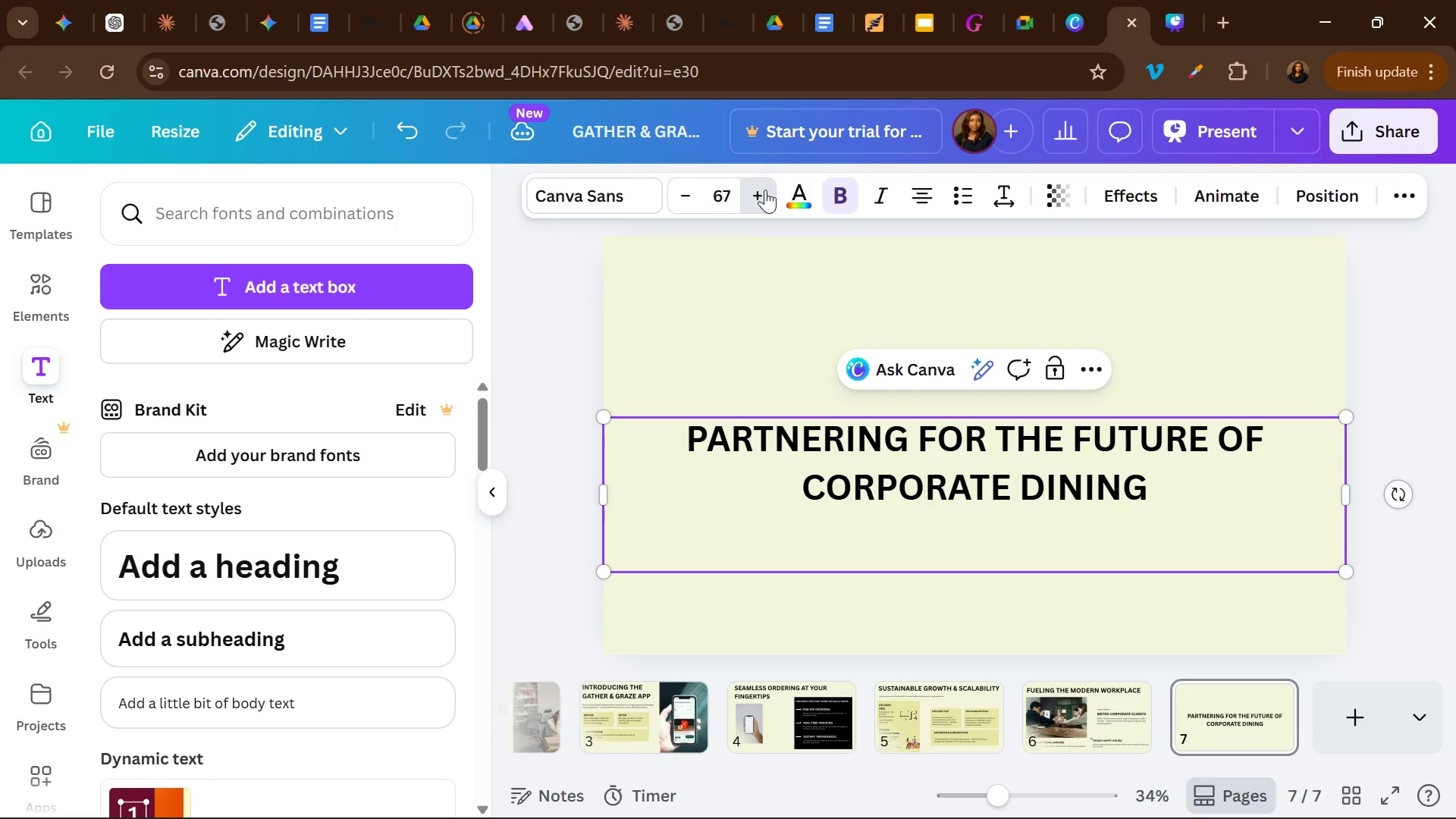 
triple_click([765, 190])
 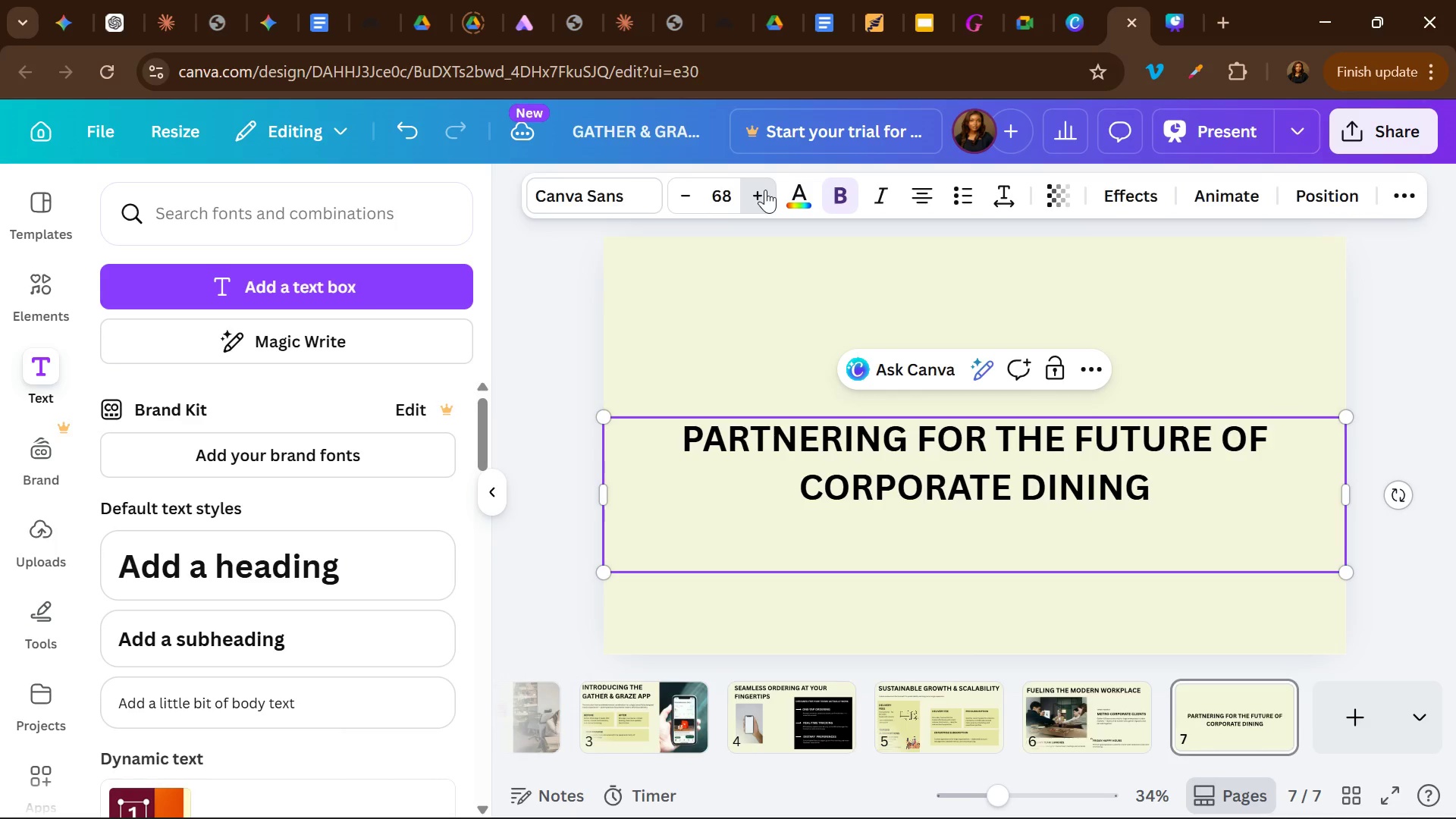 
triple_click([765, 190])
 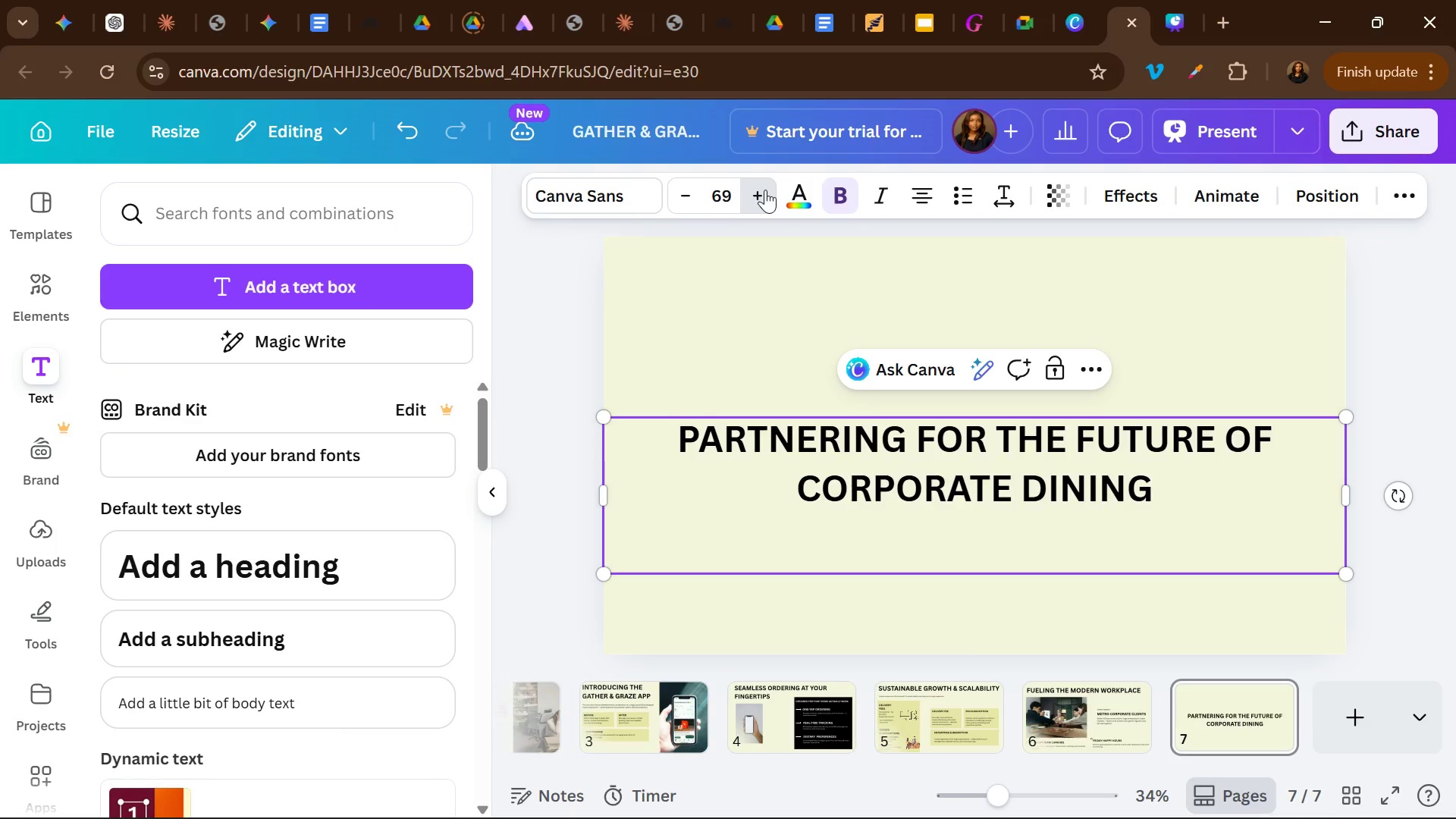 
triple_click([765, 190])
 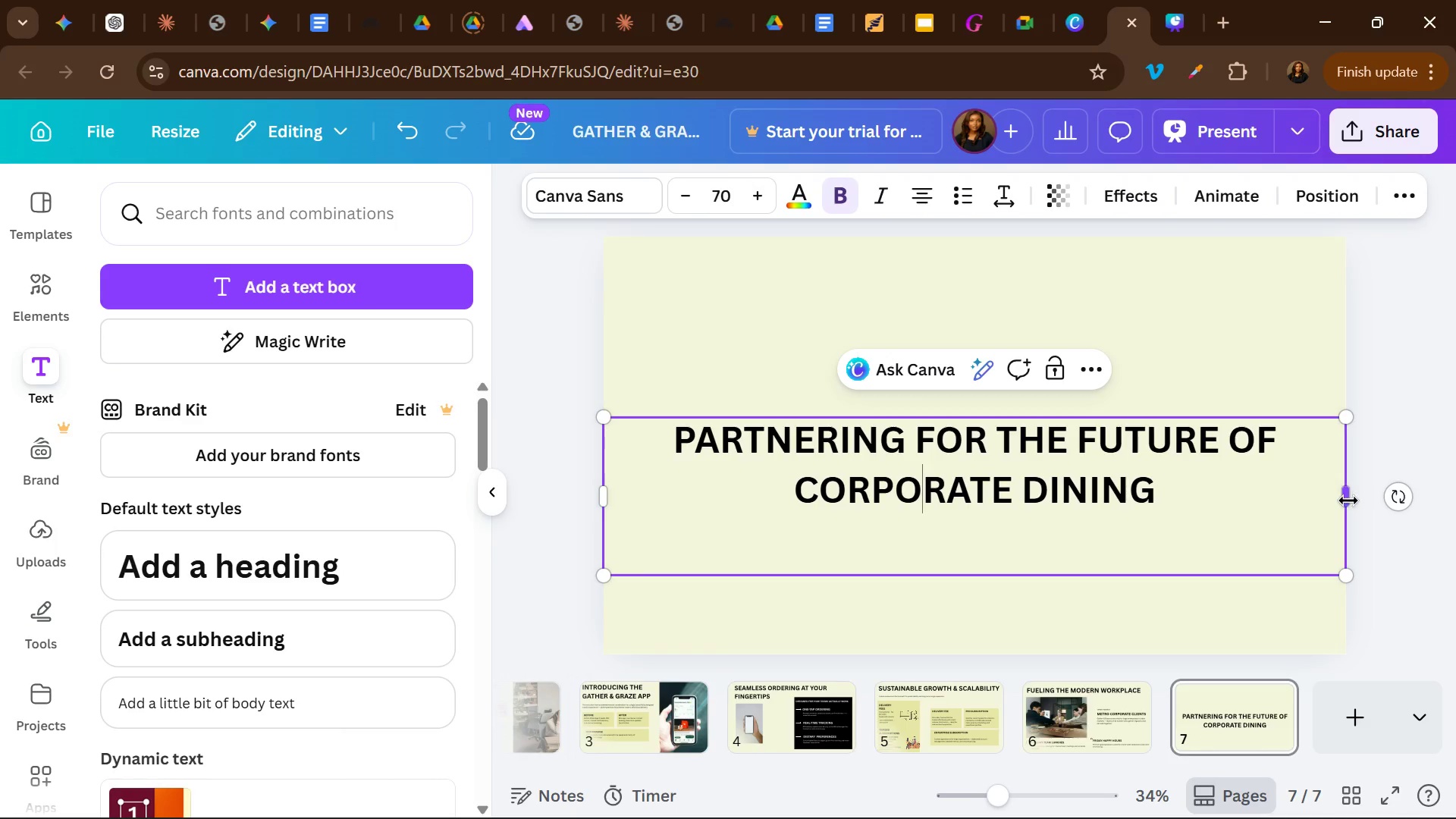 
left_click_drag(start_coordinate=[1348, 500], to_coordinate=[1109, 479])
 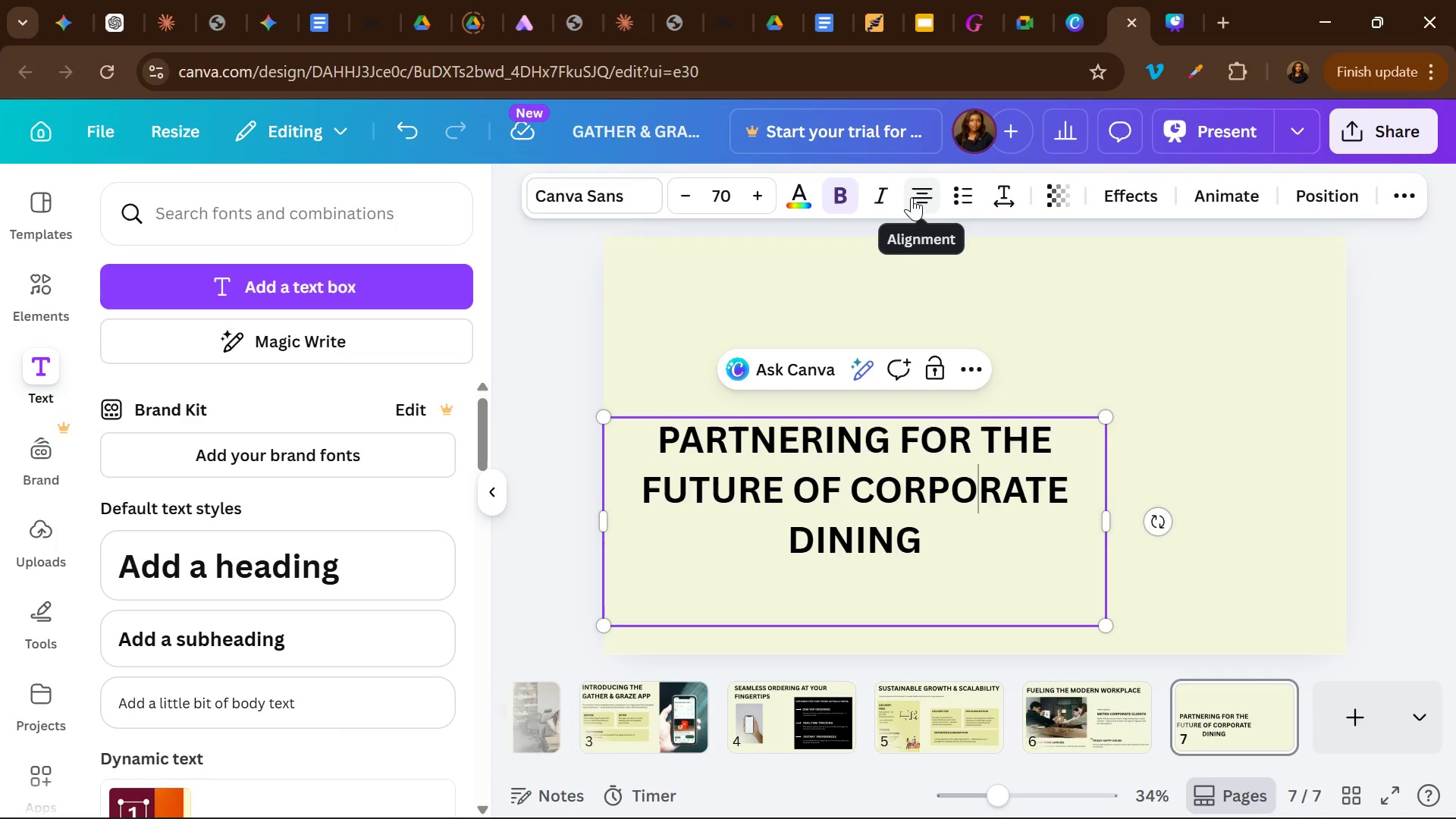 
left_click([912, 197])
 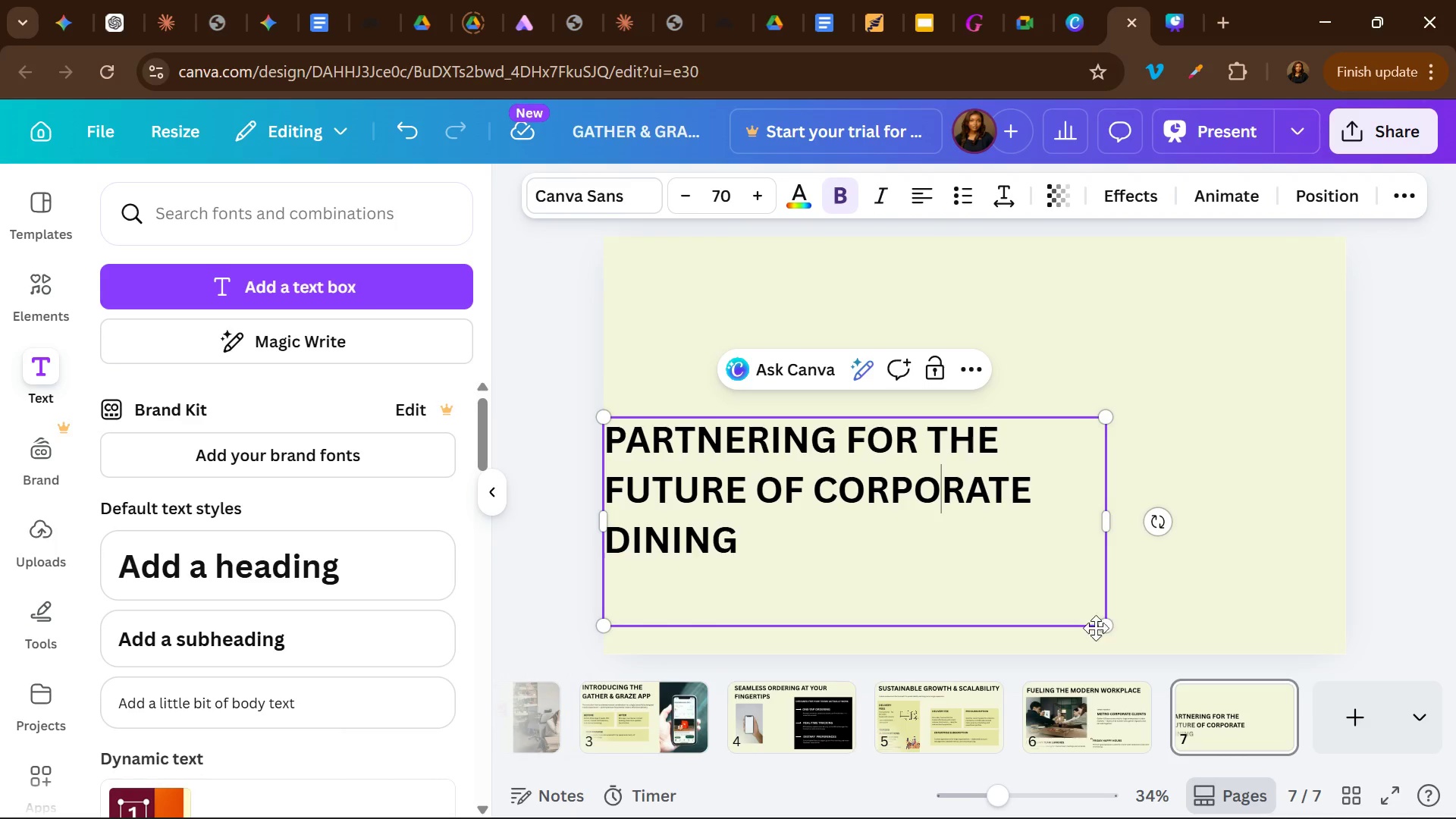 
left_click_drag(start_coordinate=[1106, 623], to_coordinate=[1070, 568])
 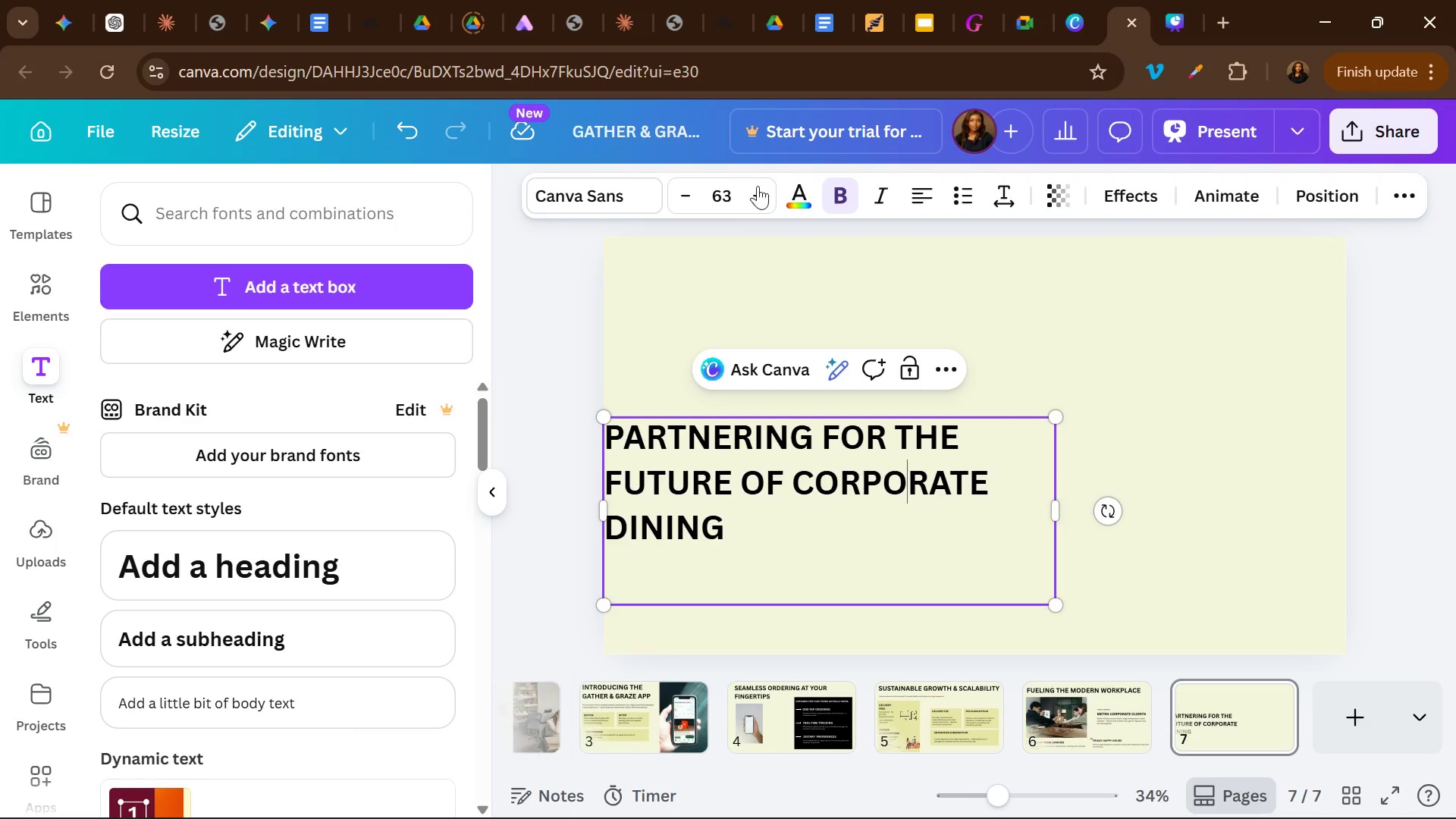 
double_click([757, 192])
 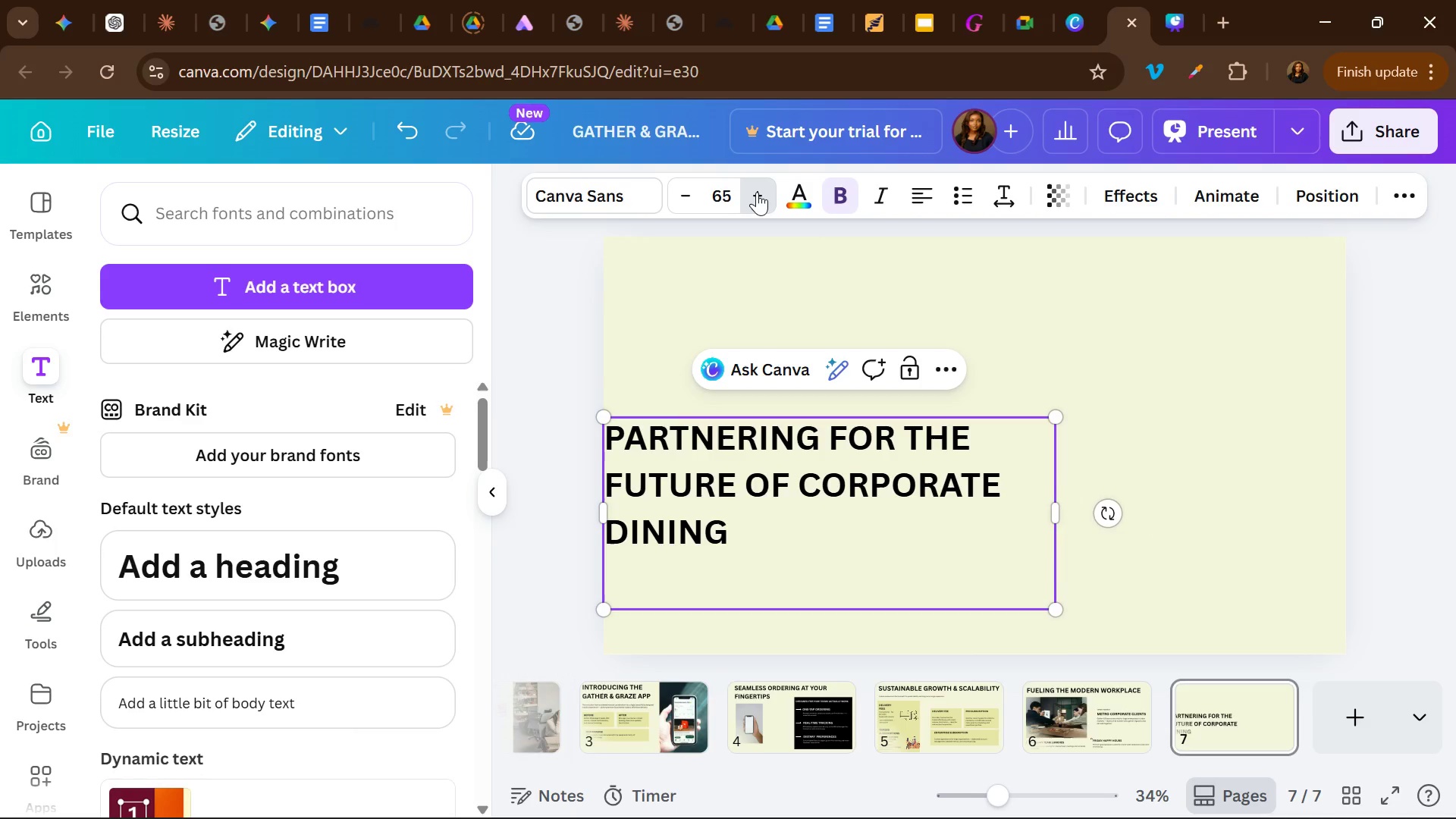 
triple_click([757, 192])
 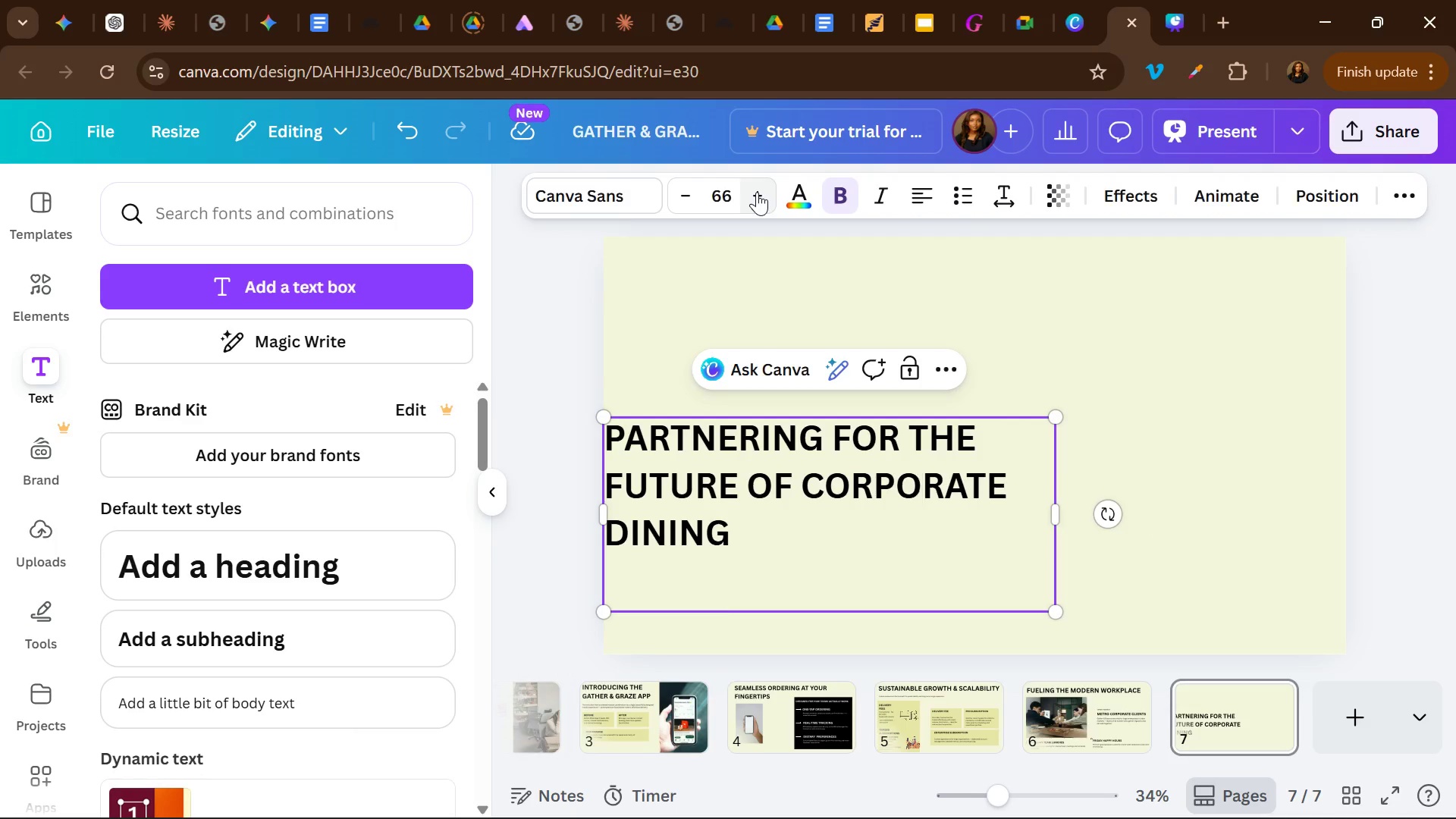 
left_click([757, 192])
 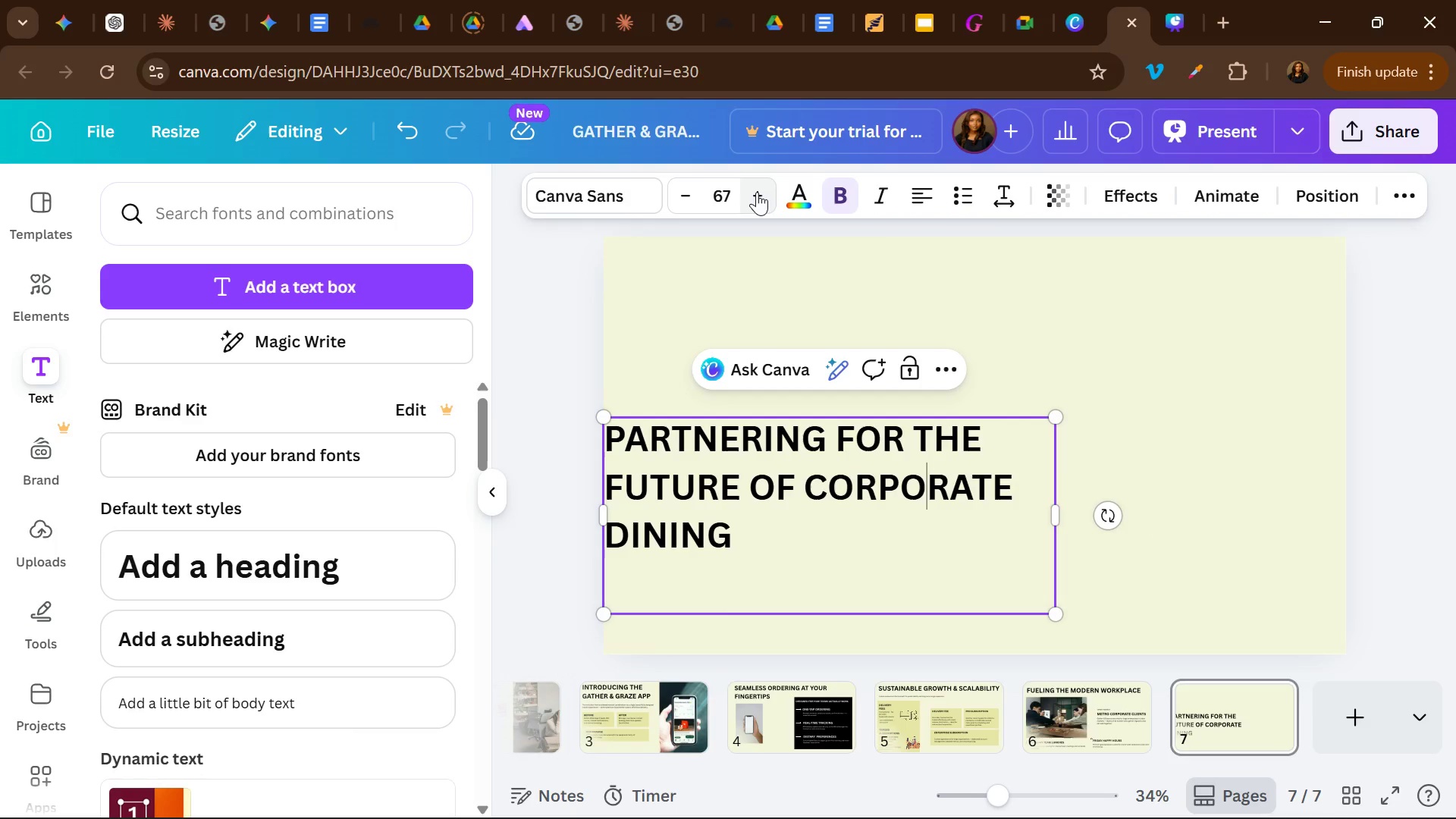 
left_click([757, 192])
 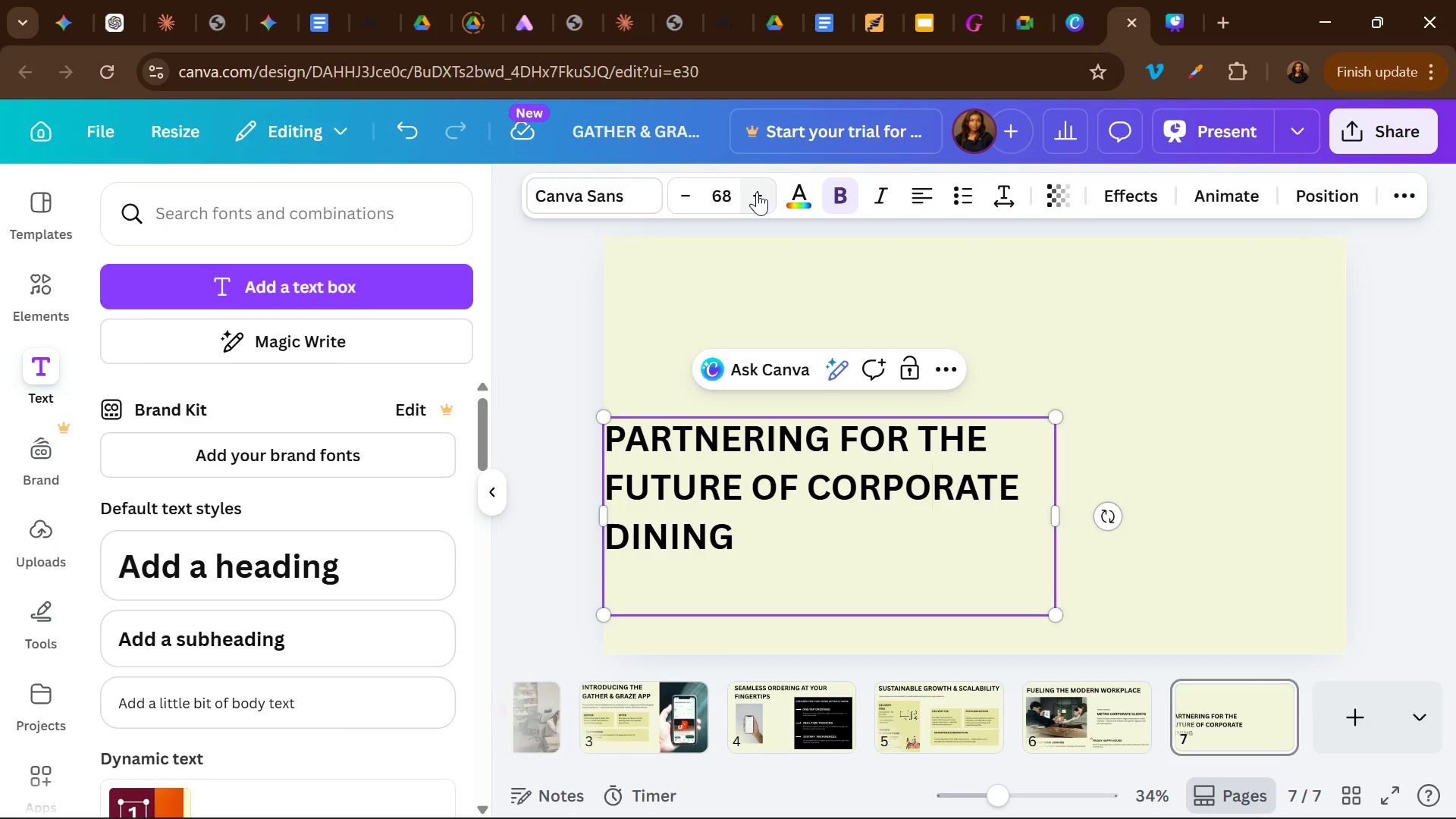 
left_click([757, 192])
 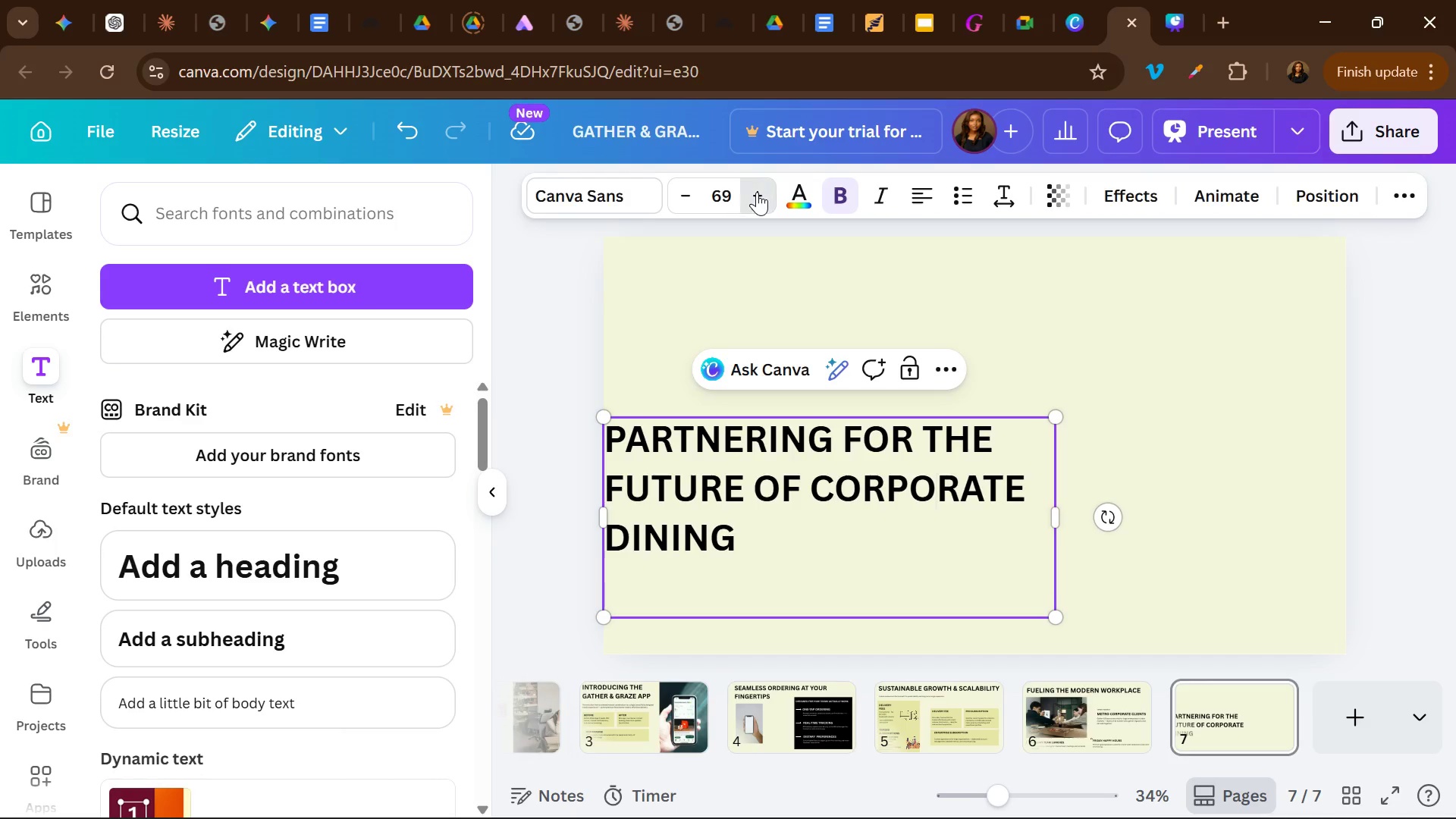 
left_click([757, 192])
 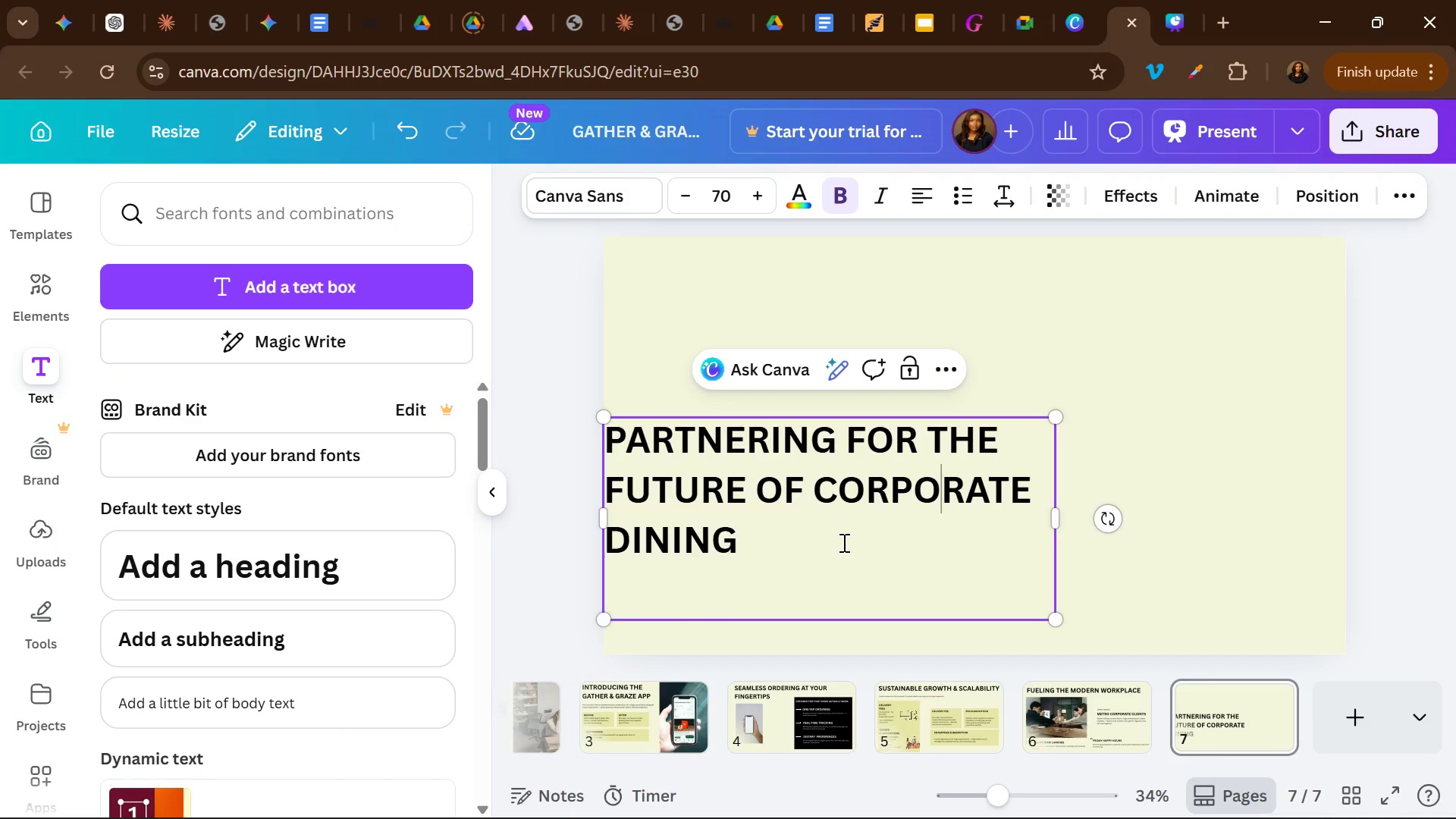 
left_click_drag(start_coordinate=[843, 542], to_coordinate=[848, 405])
 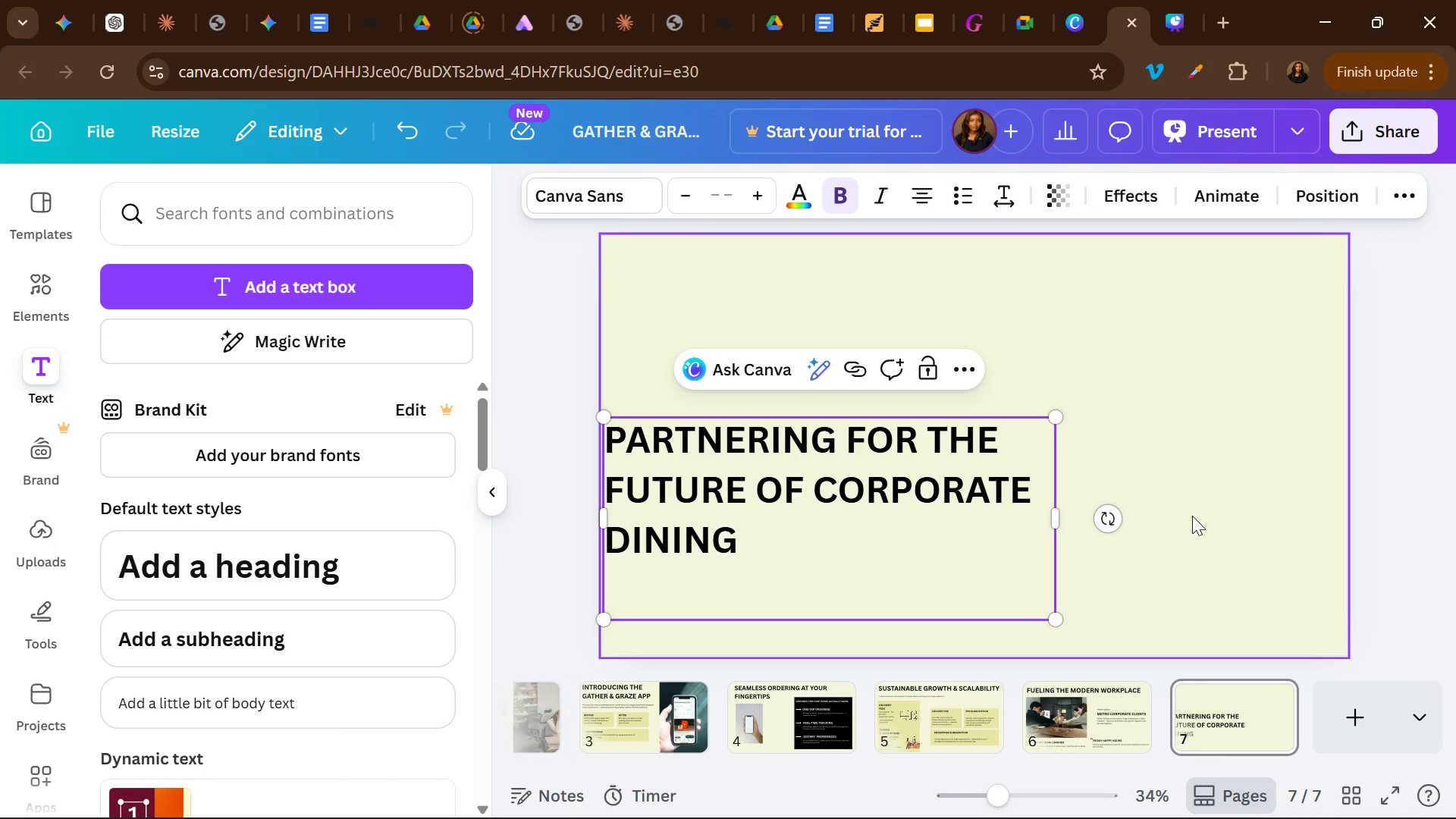 
left_click([1192, 516])
 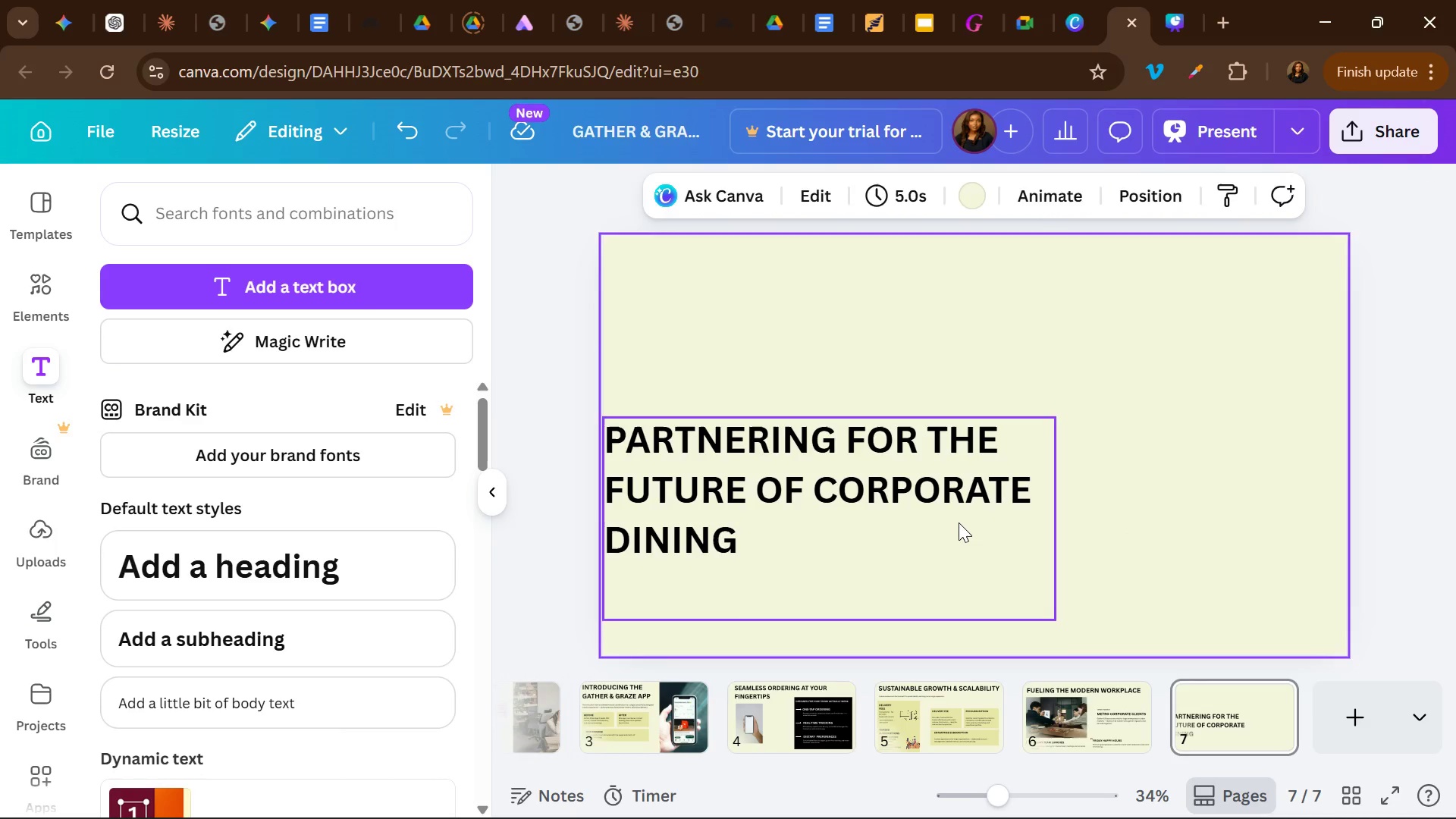 
left_click_drag(start_coordinate=[959, 522], to_coordinate=[977, 352])
 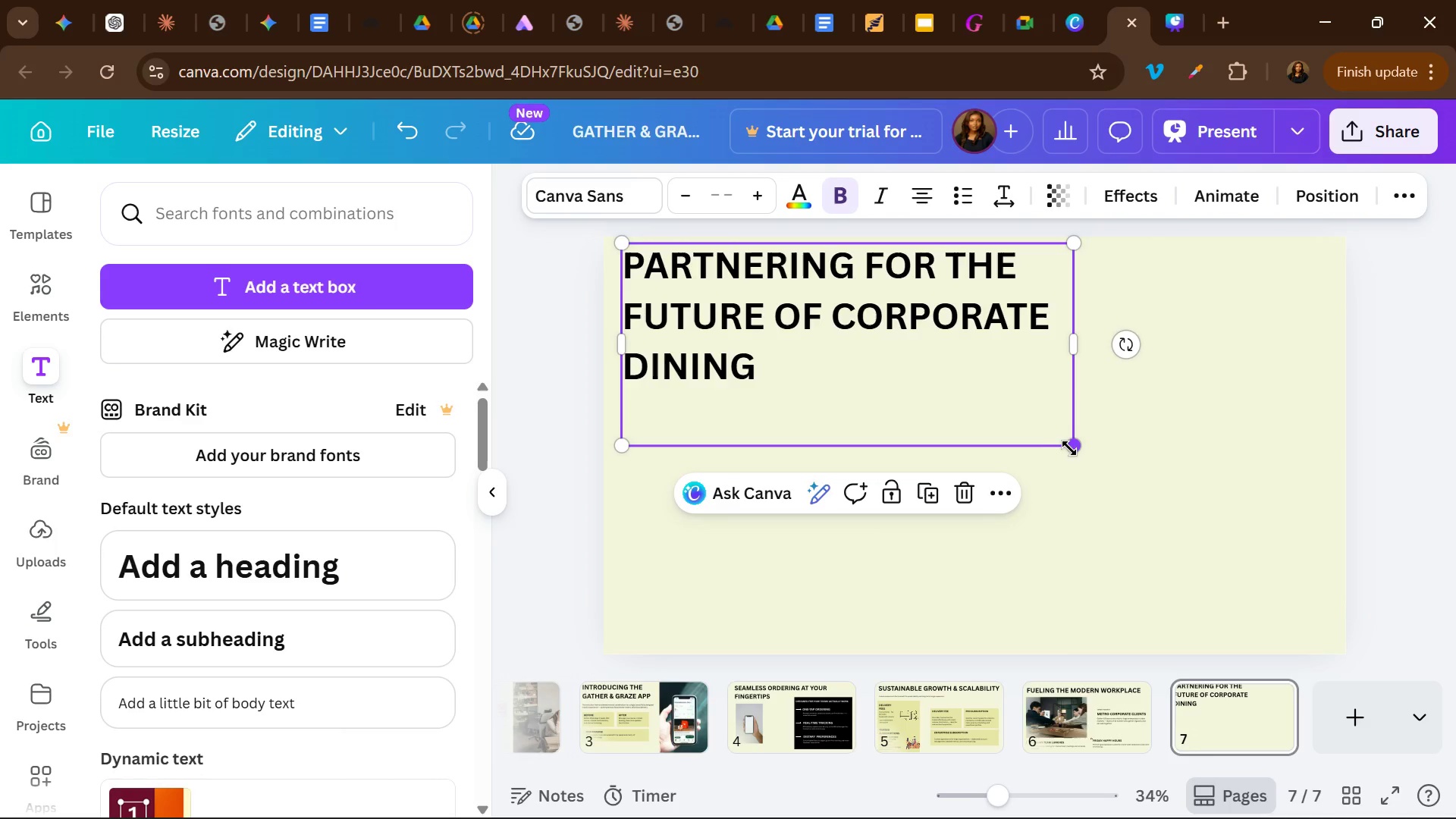 
left_click_drag(start_coordinate=[1072, 448], to_coordinate=[1093, 419])
 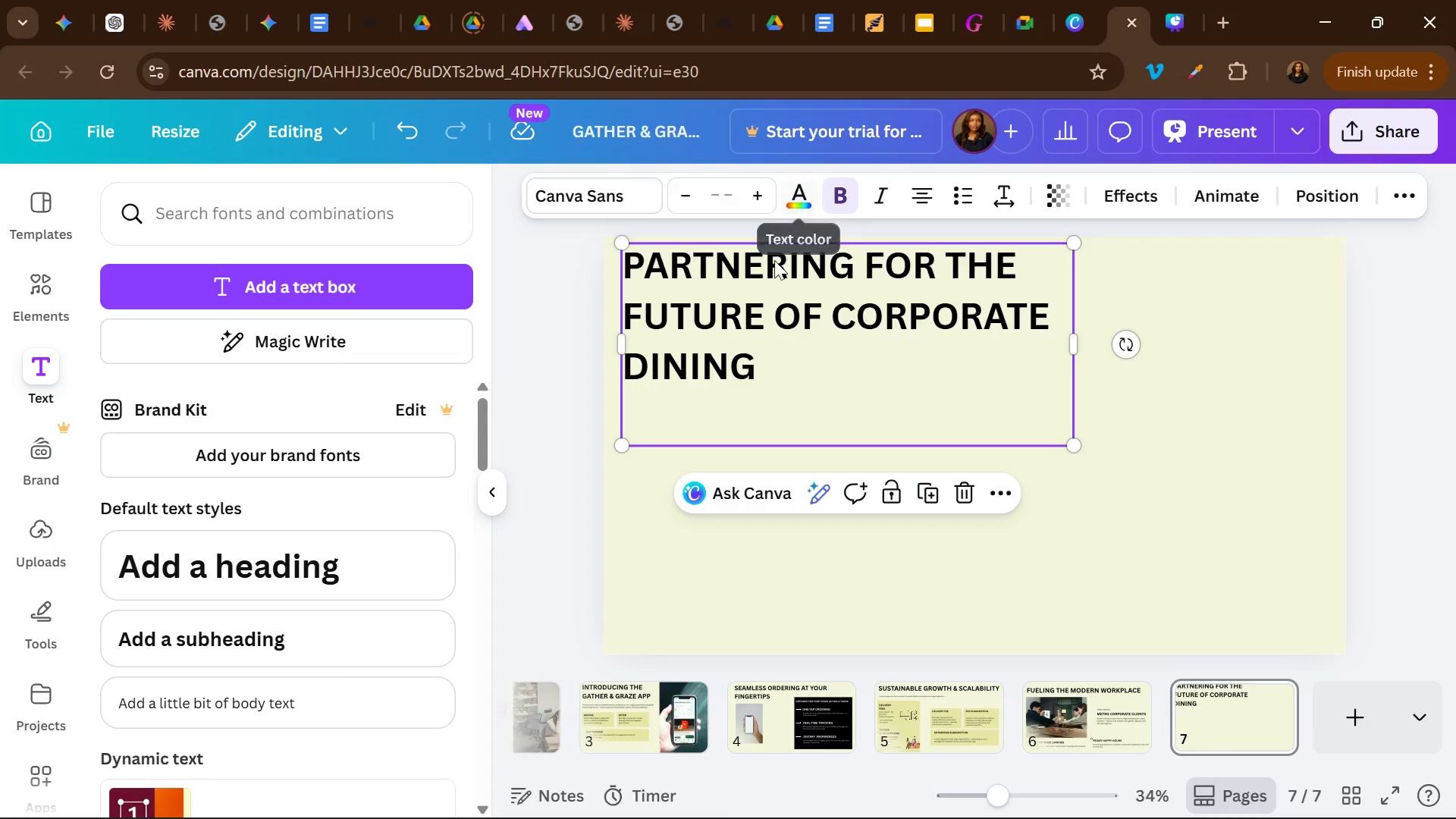 
wait(7.33)
 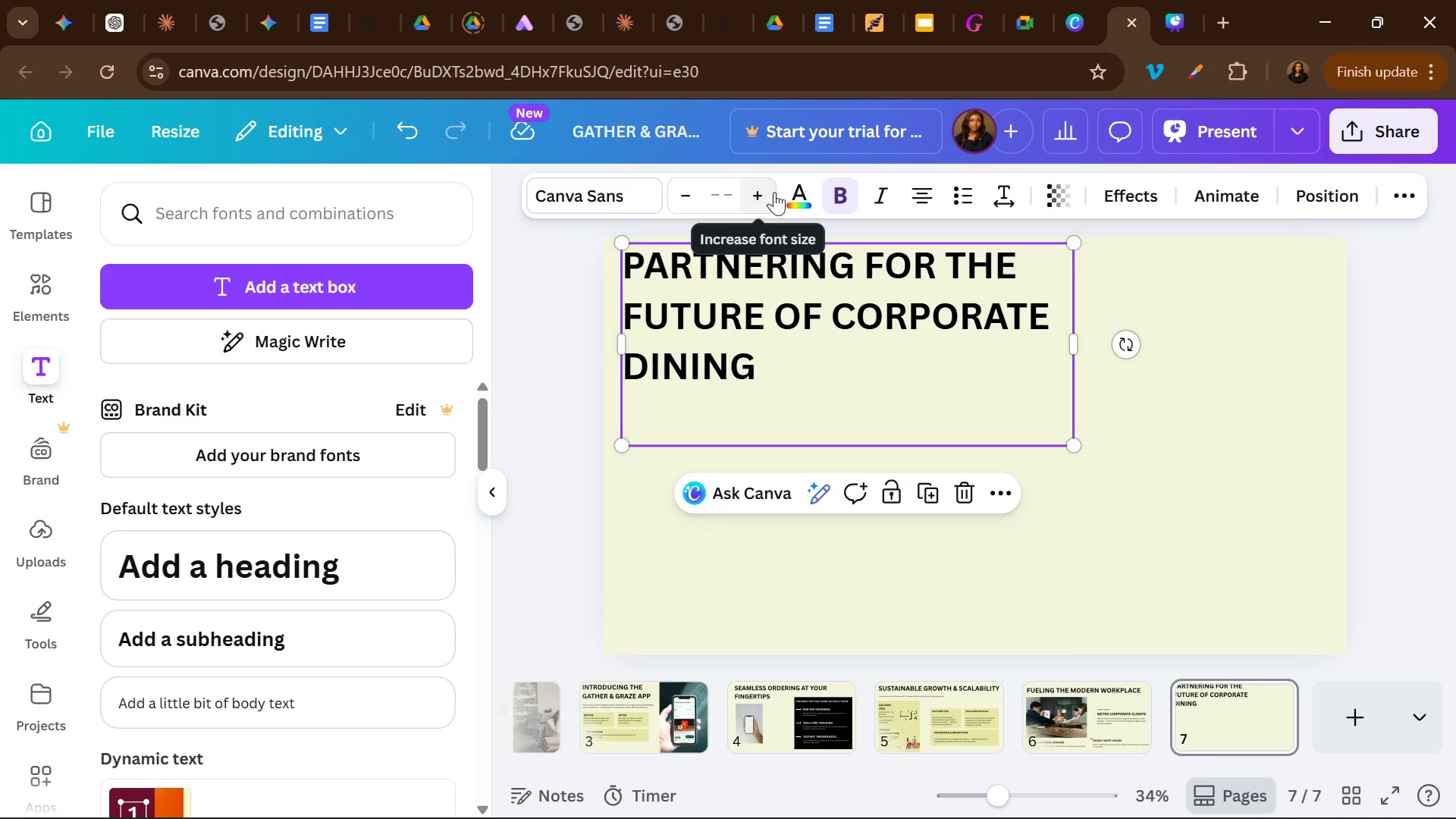 
left_click([727, 195])
 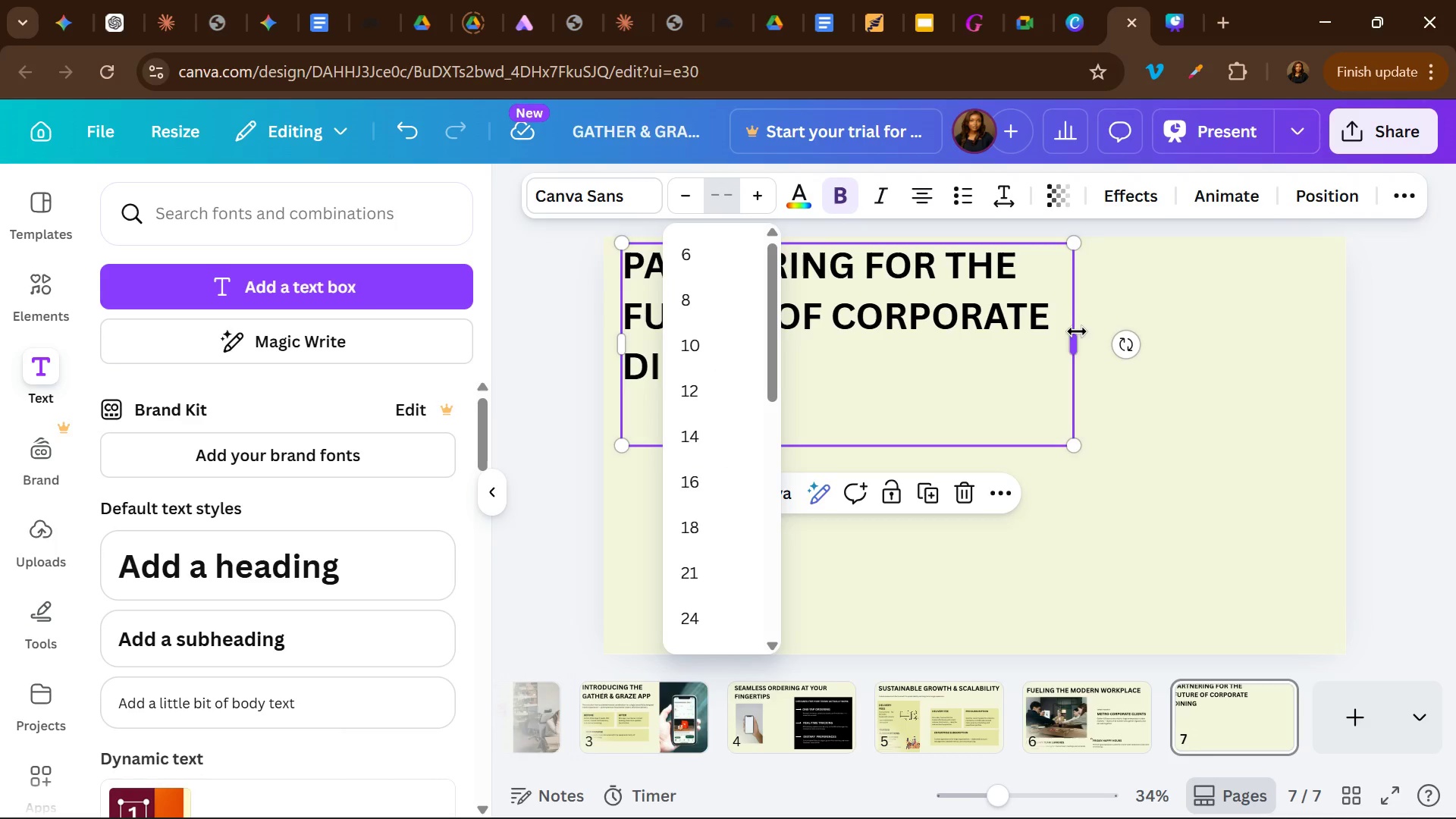 
left_click_drag(start_coordinate=[1077, 332], to_coordinate=[1107, 332])
 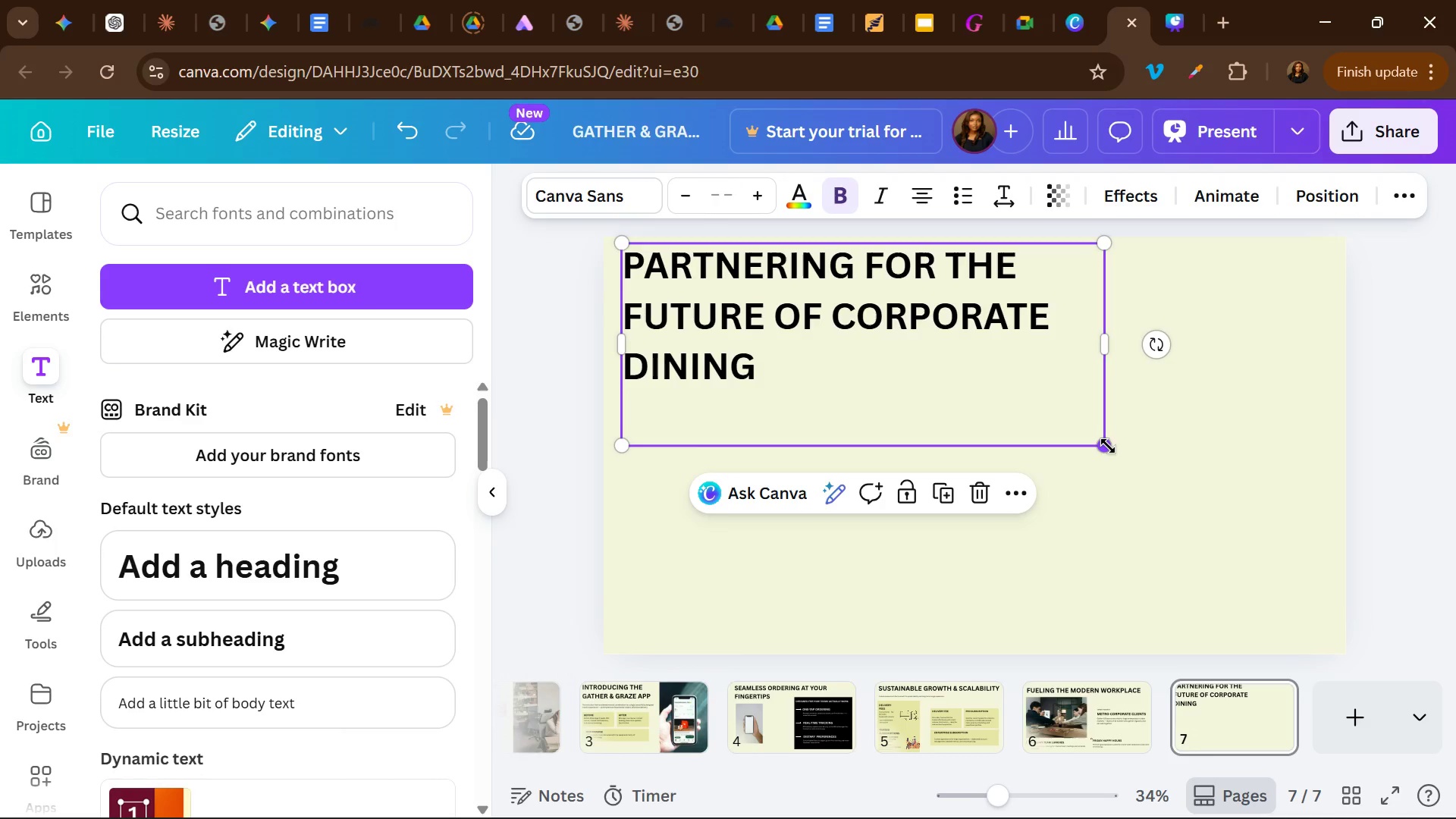 
left_click_drag(start_coordinate=[1108, 446], to_coordinate=[1080, 407])
 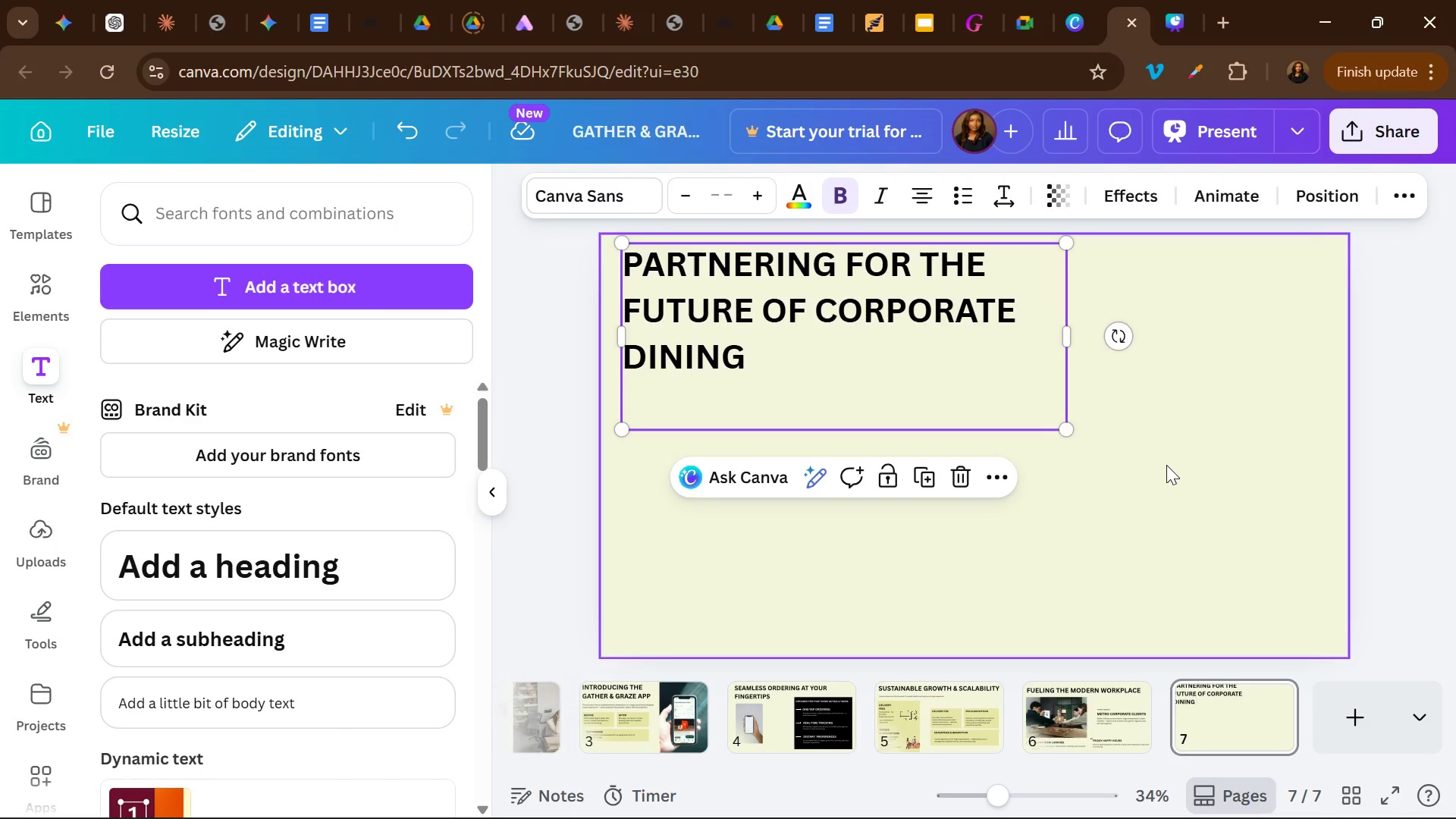 
wait(7.64)
 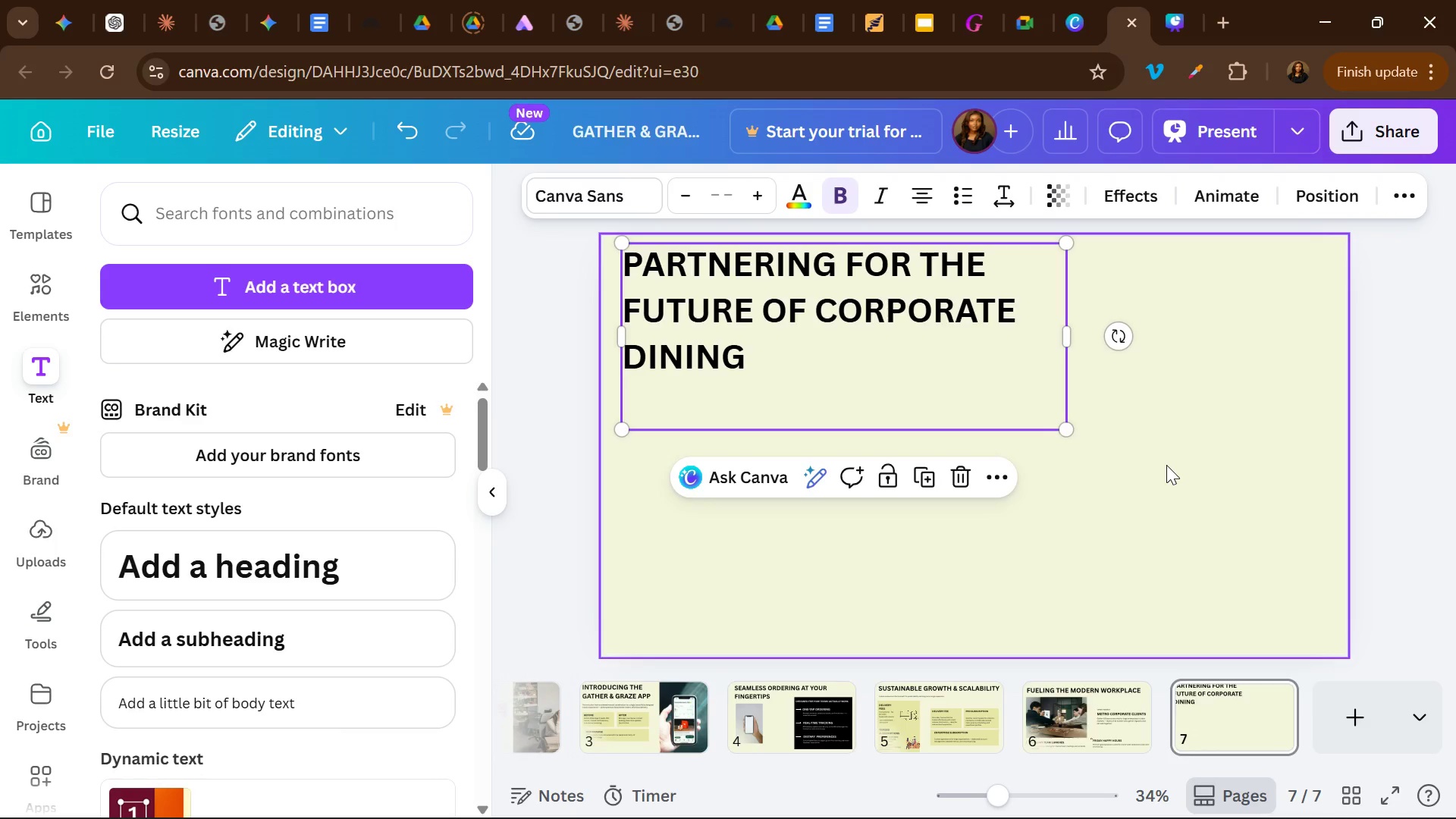 
left_click([1209, 600])
 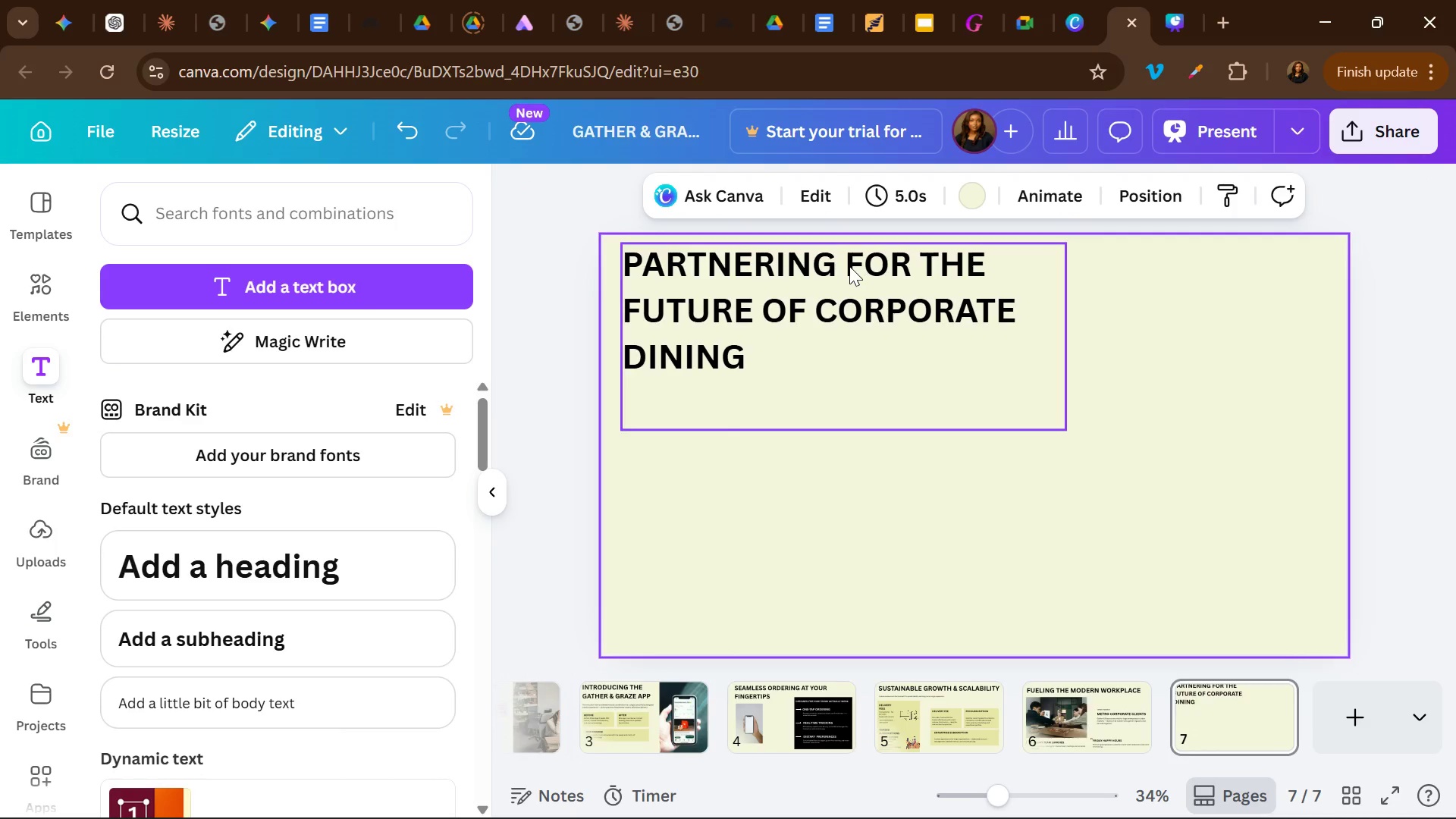 
left_click_drag(start_coordinate=[849, 266], to_coordinate=[864, 278])
 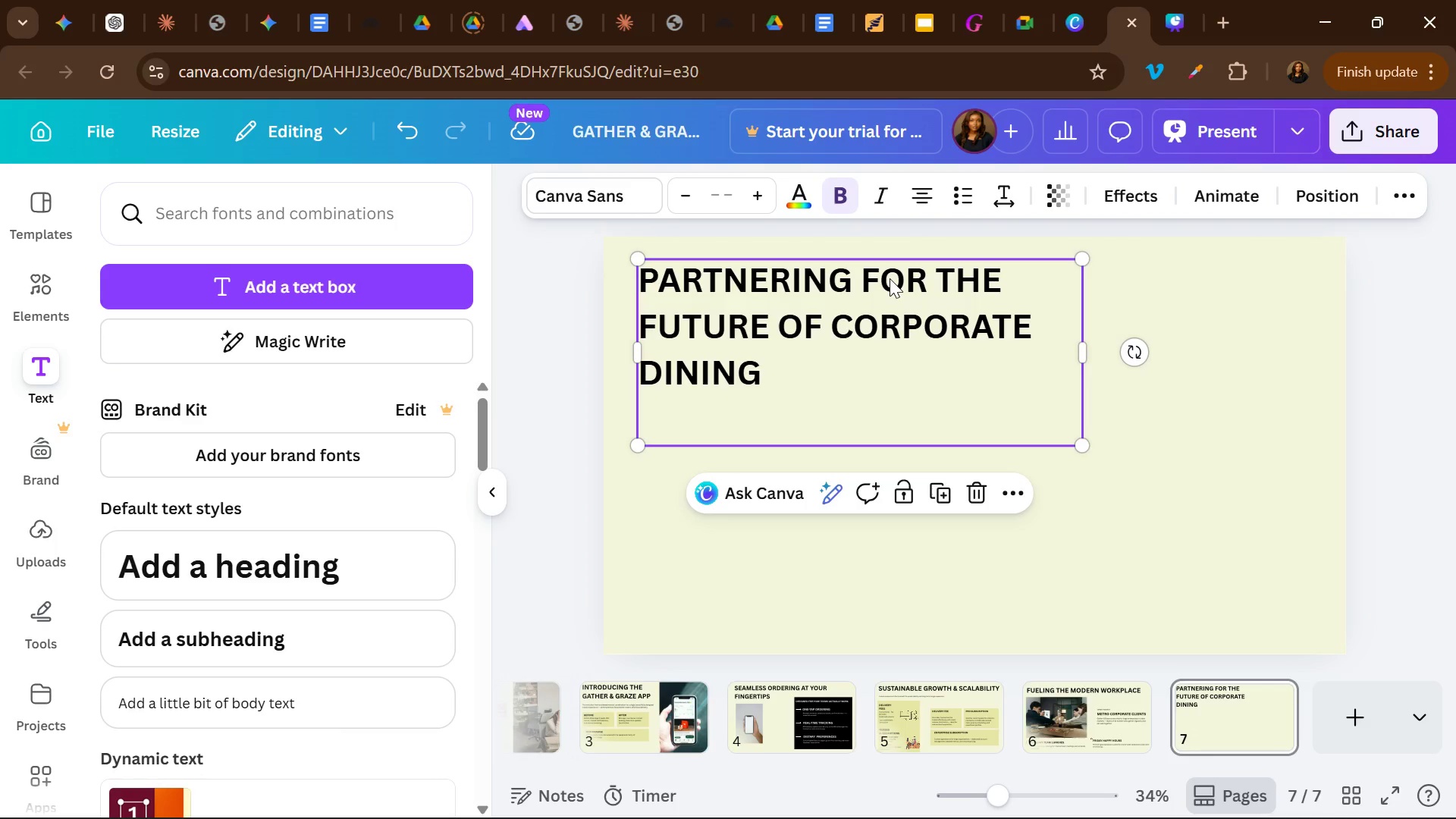 
left_click_drag(start_coordinate=[890, 278], to_coordinate=[882, 279])
 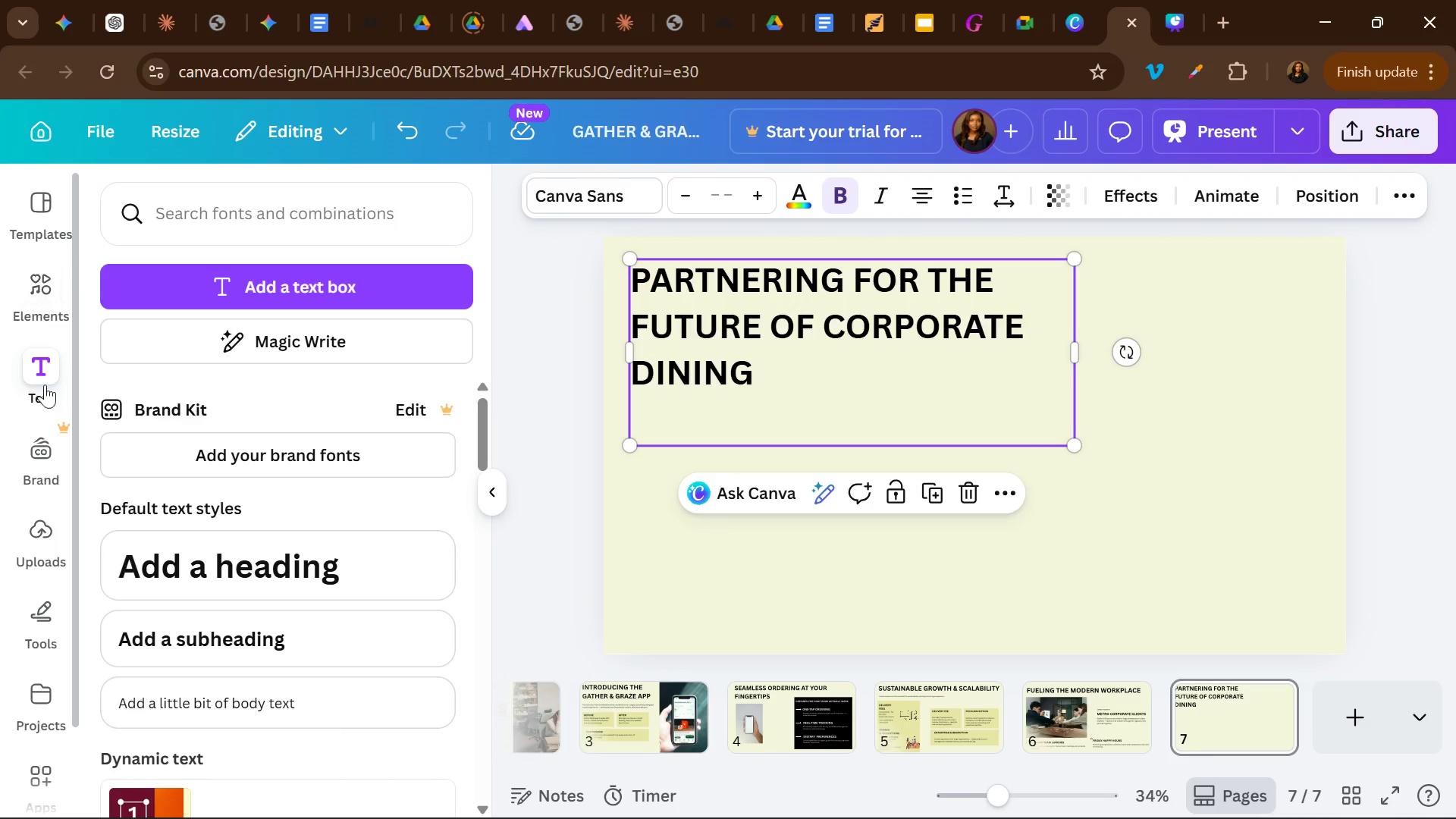 
left_click([36, 552])
 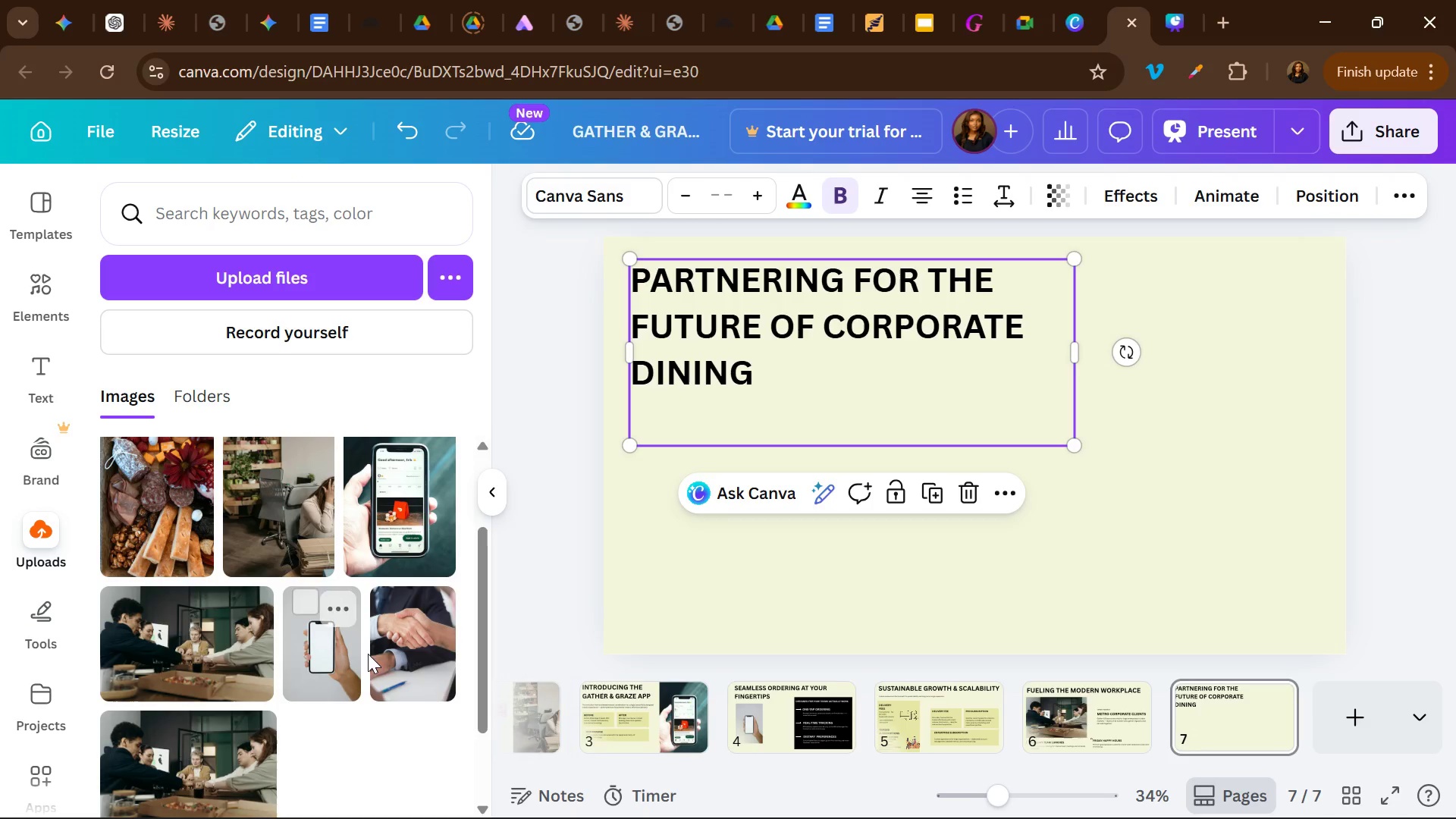 
left_click([369, 654])
 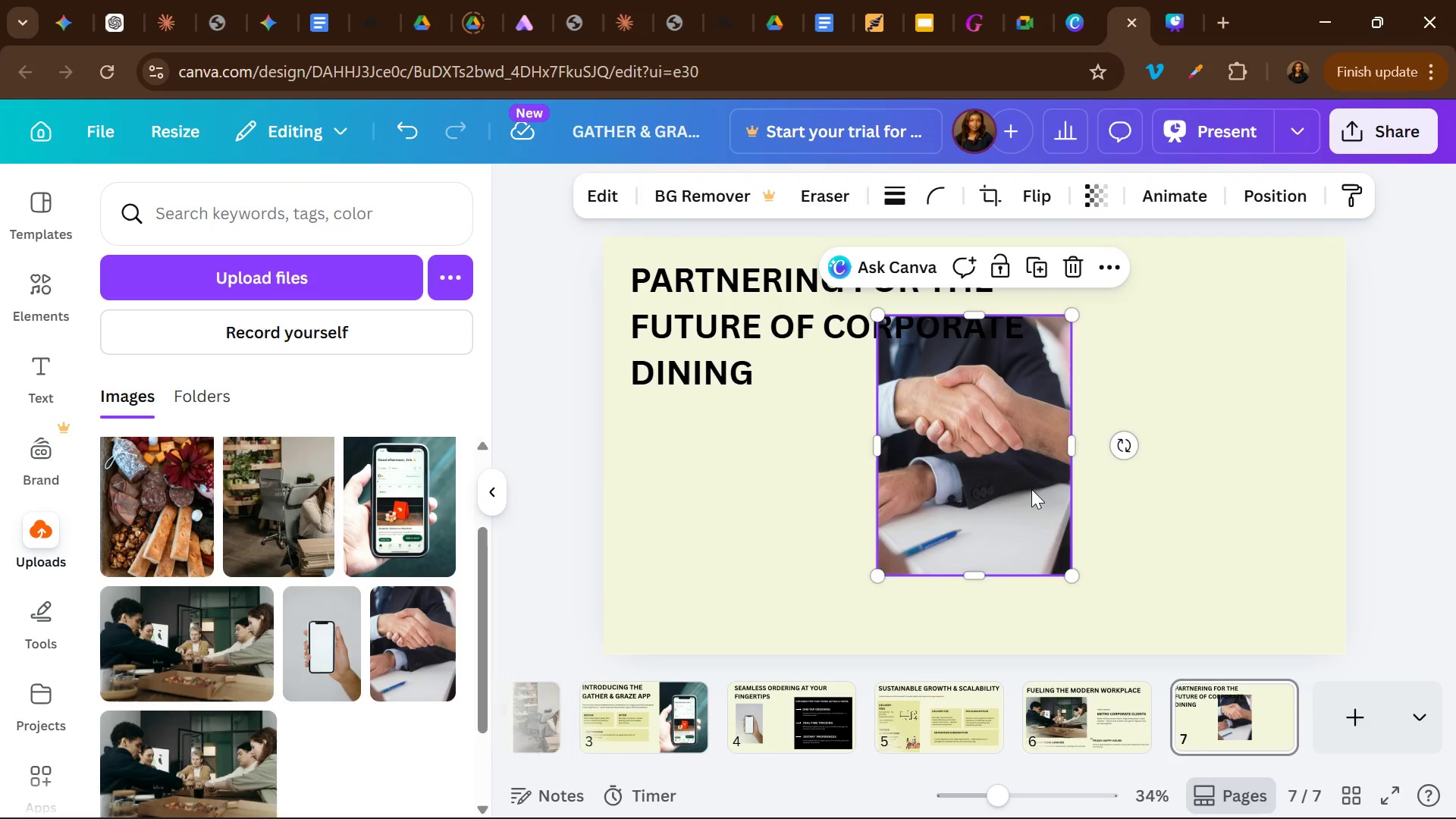 
left_click_drag(start_coordinate=[1031, 491], to_coordinate=[1310, 410])
 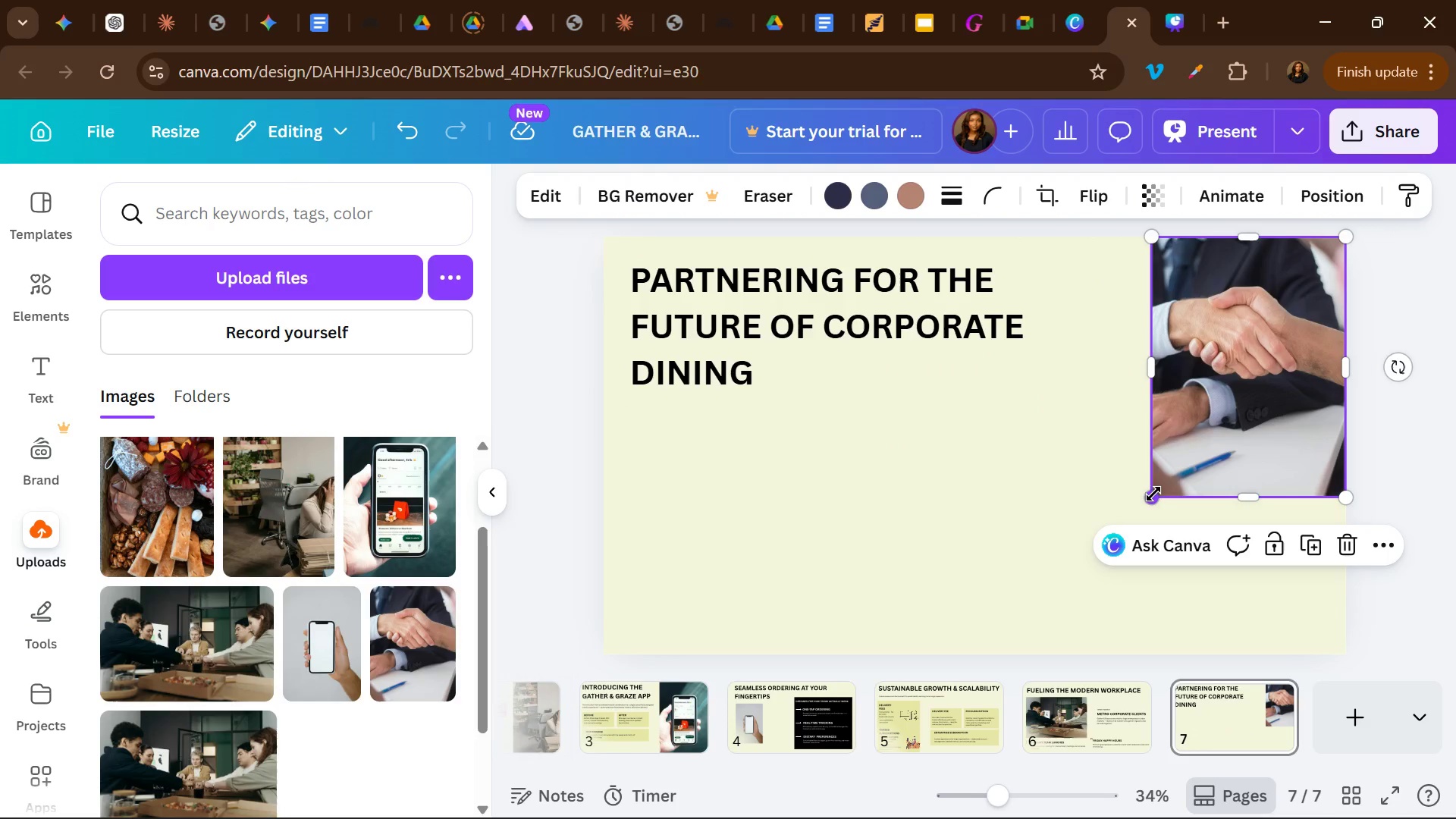 
left_click_drag(start_coordinate=[1153, 494], to_coordinate=[1125, 711])
 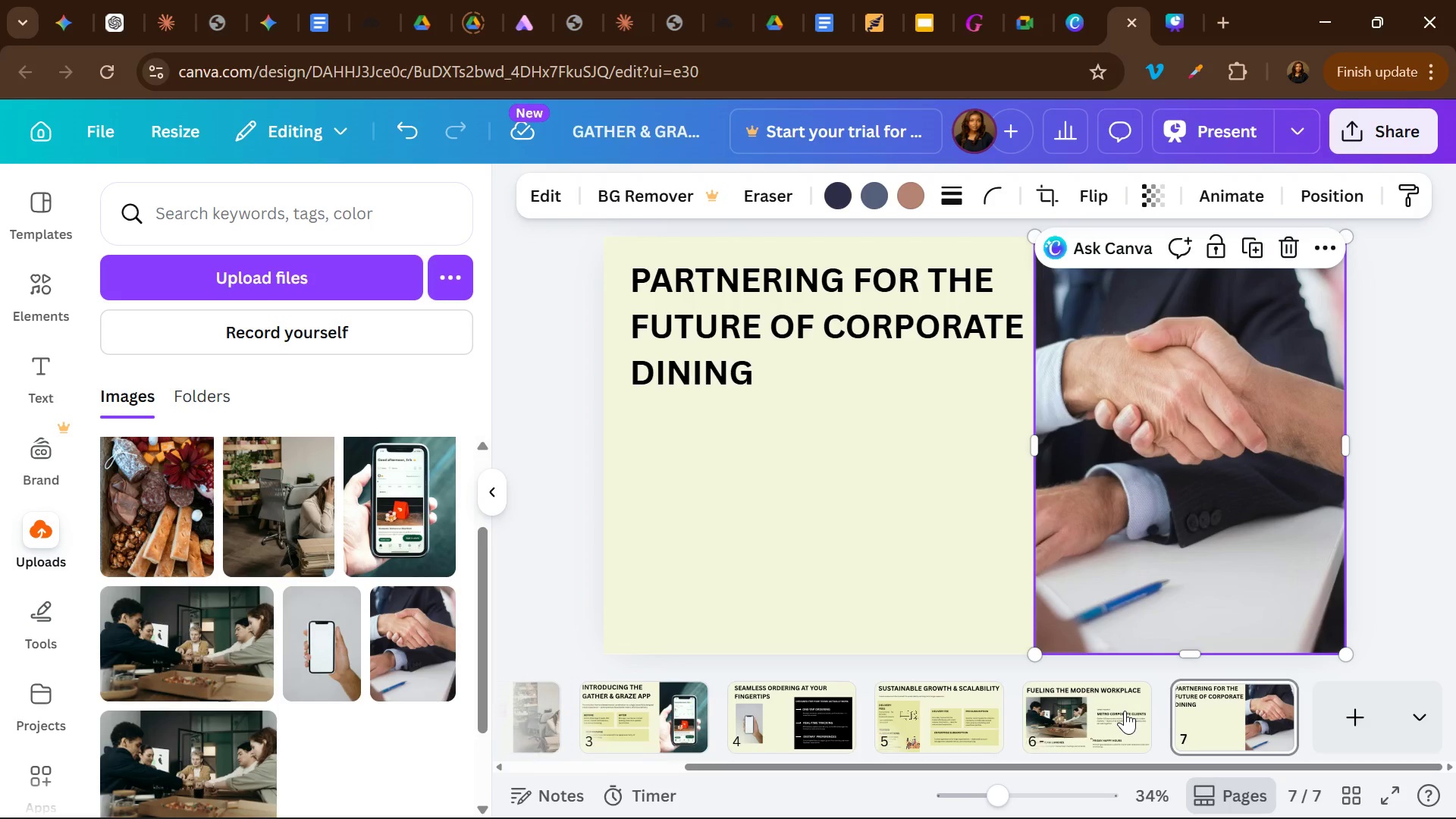 
wait(13.23)
 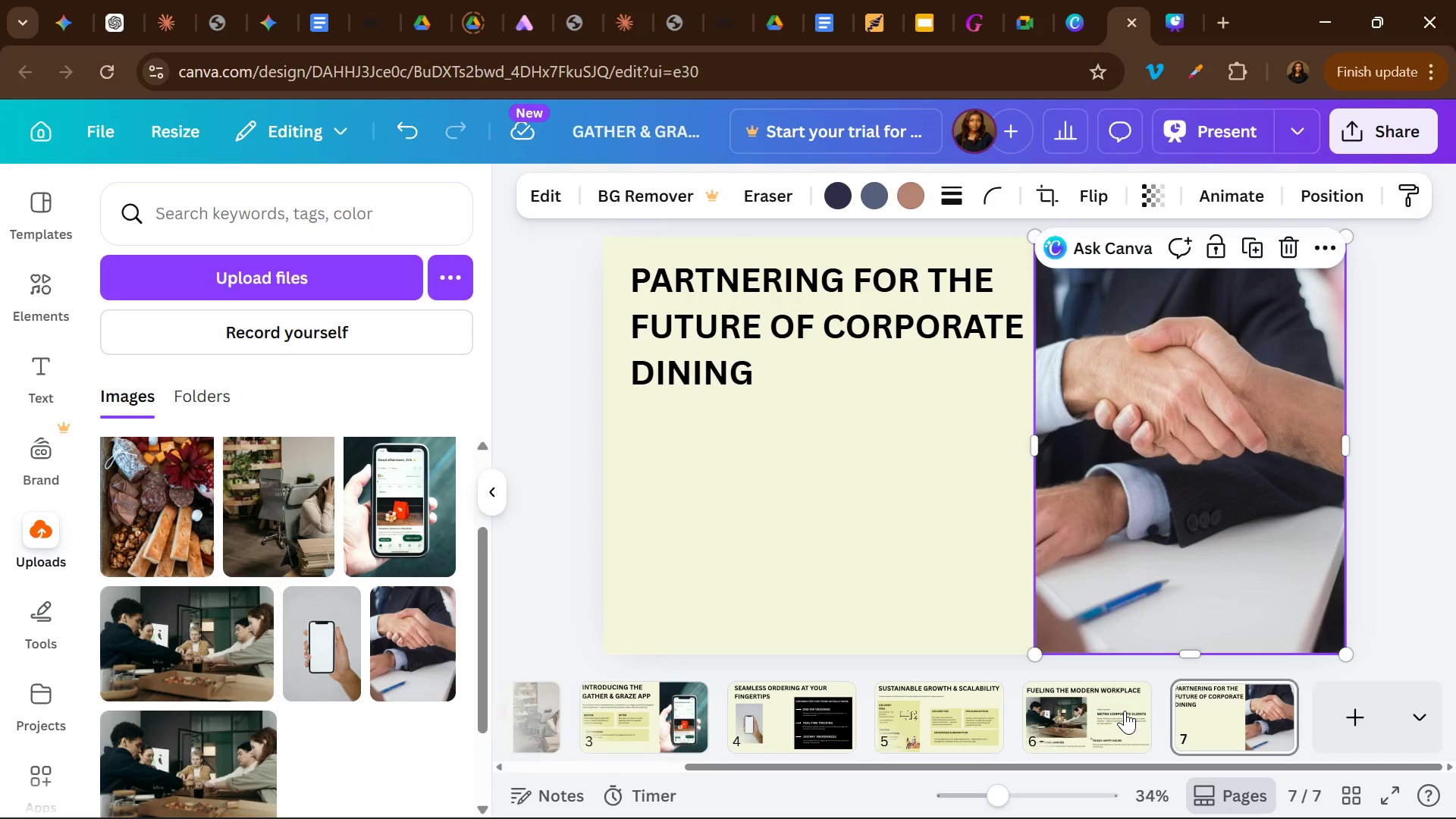 
left_click_drag(start_coordinate=[1037, 445], to_coordinate=[1036, 450])
 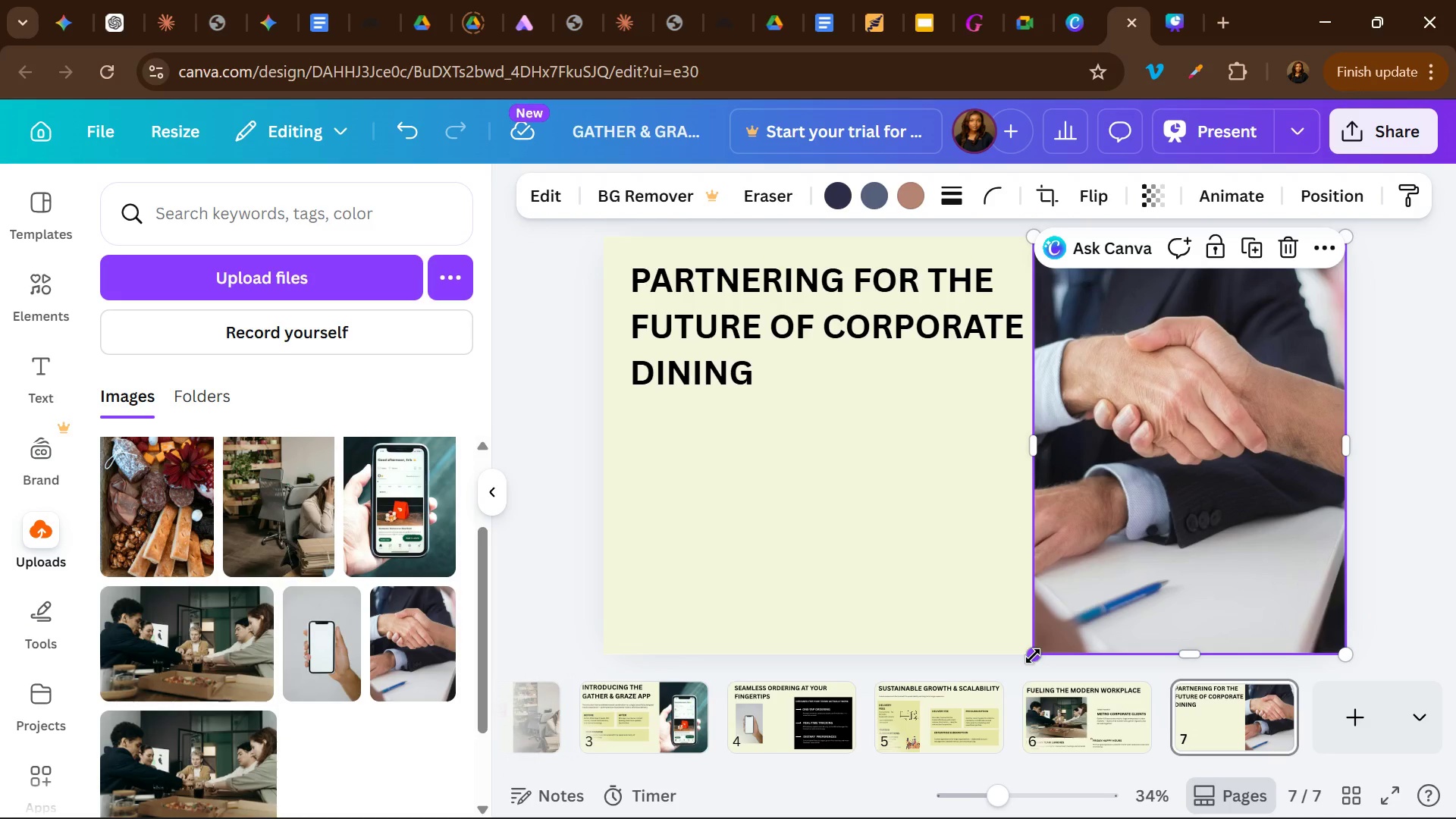 
left_click_drag(start_coordinate=[1033, 656], to_coordinate=[1059, 648])
 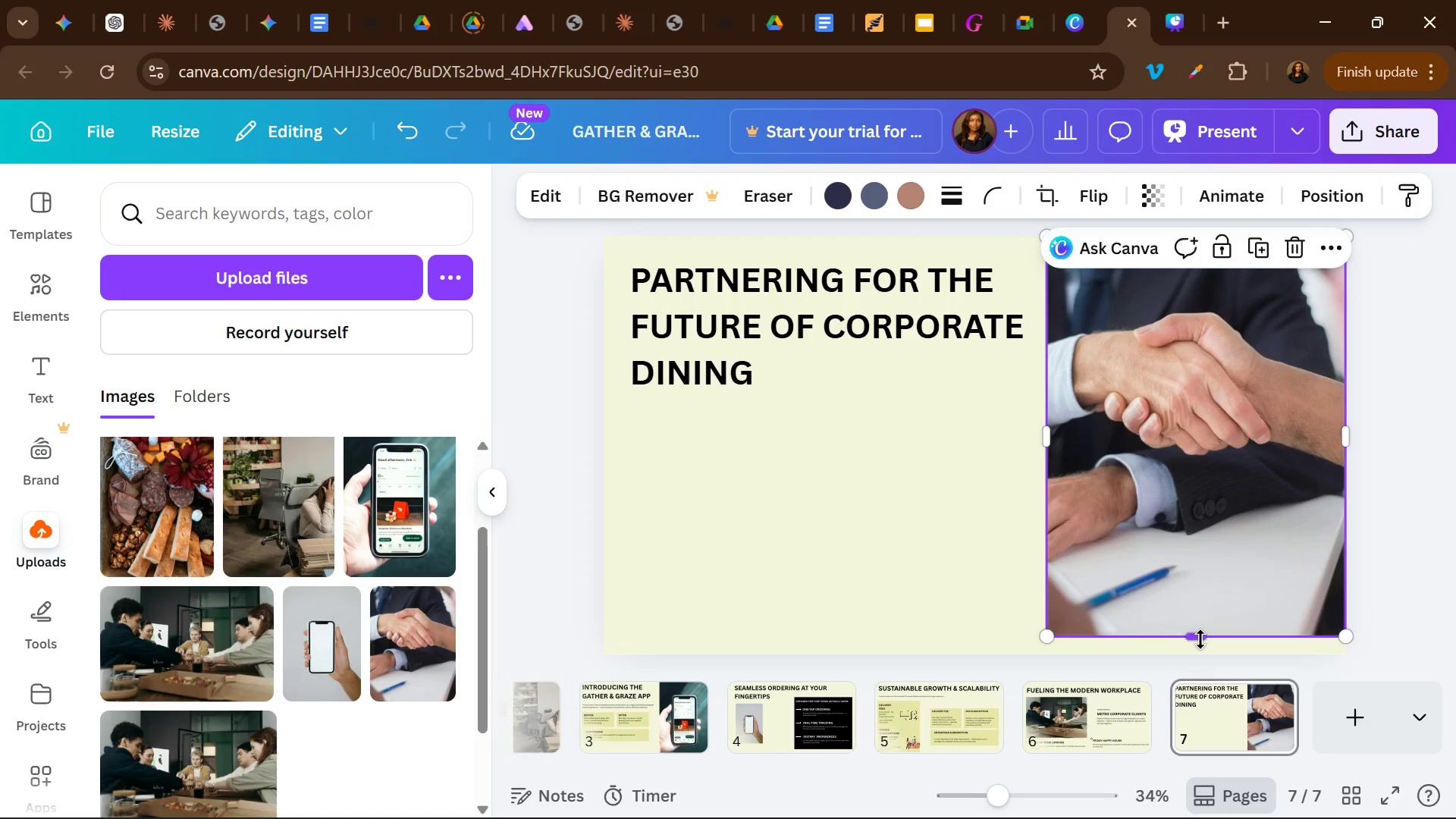 
left_click_drag(start_coordinate=[1200, 639], to_coordinate=[1208, 657])
 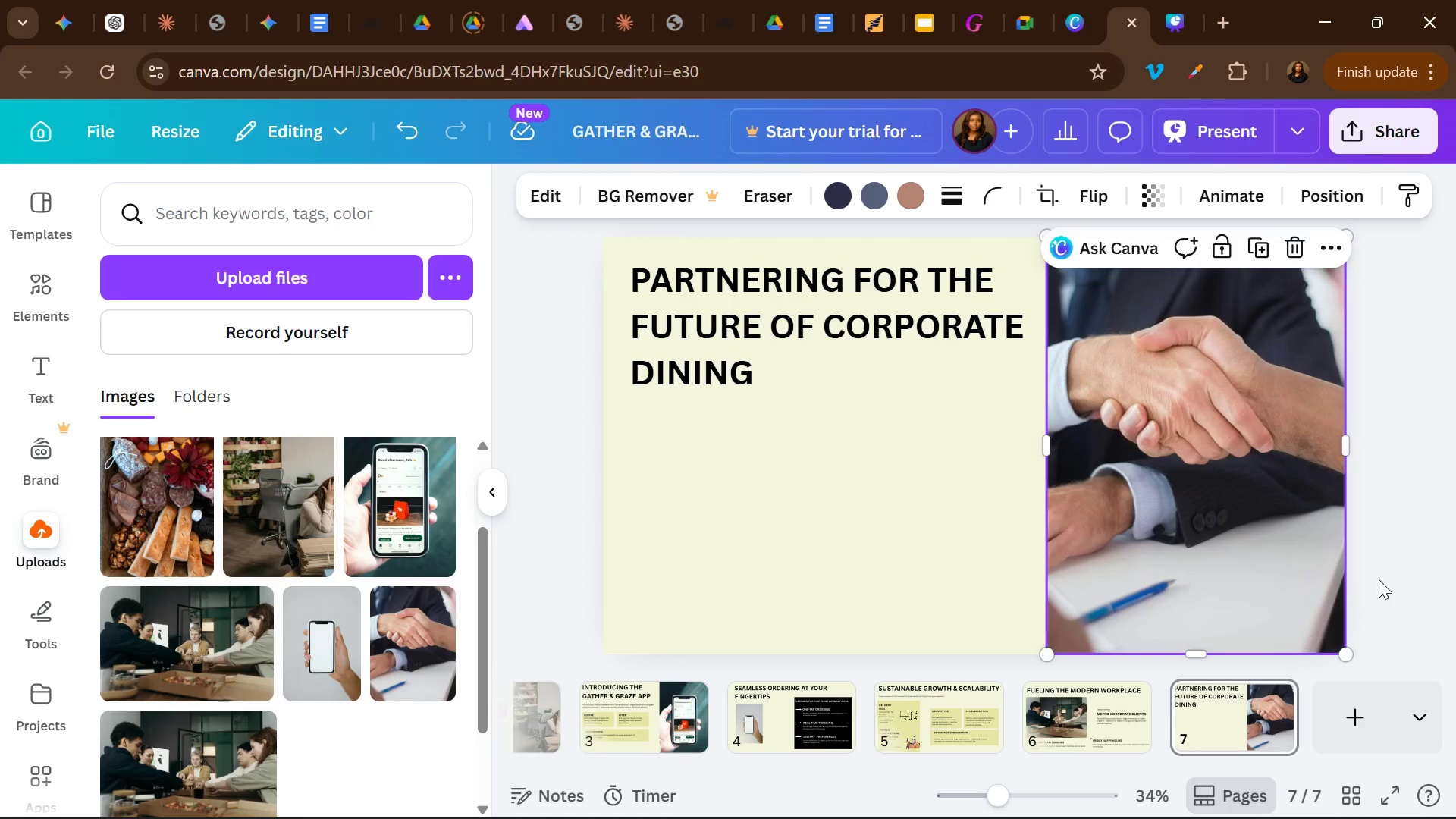 
left_click([1382, 579])
 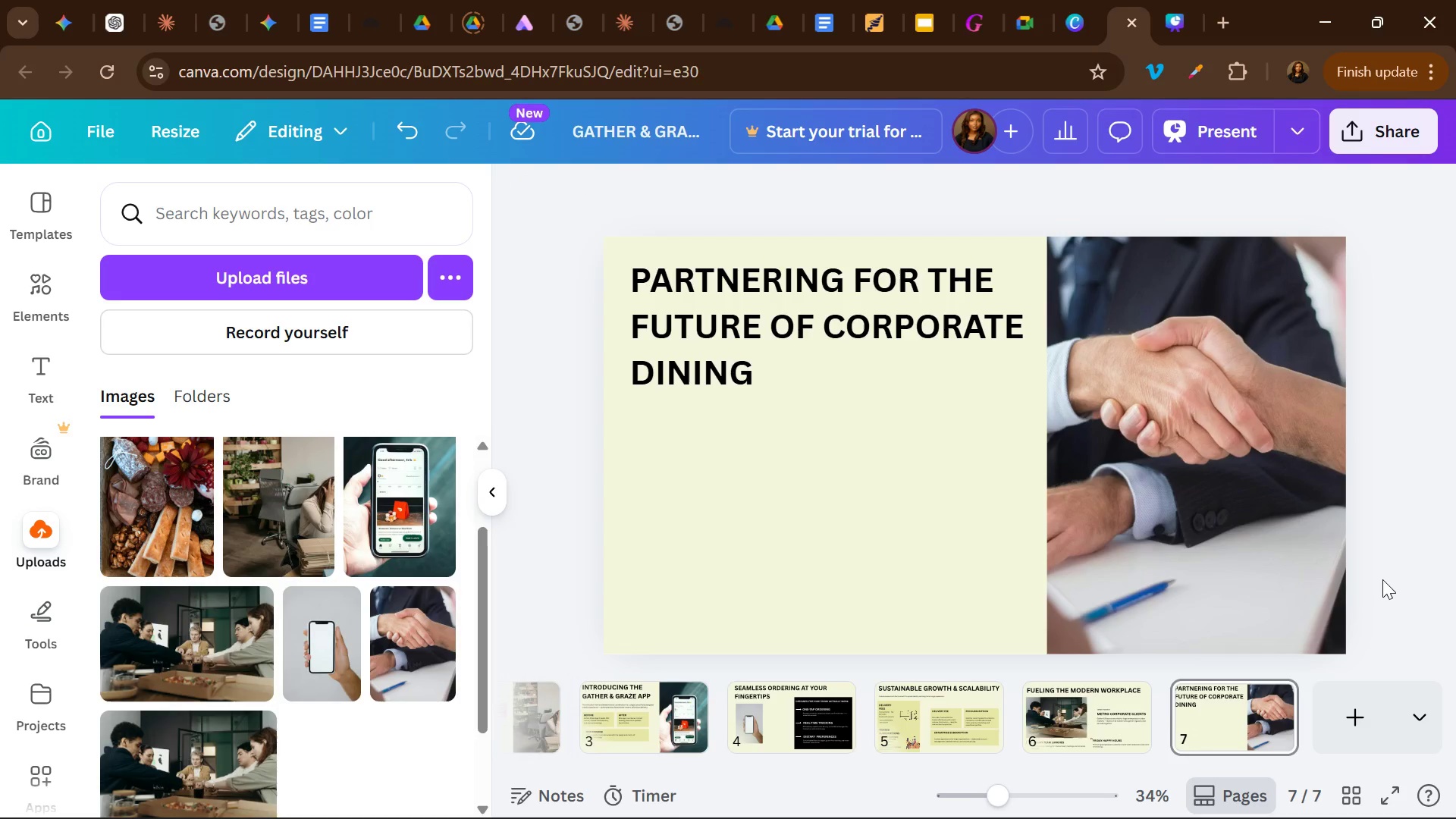 
wait(13.22)
 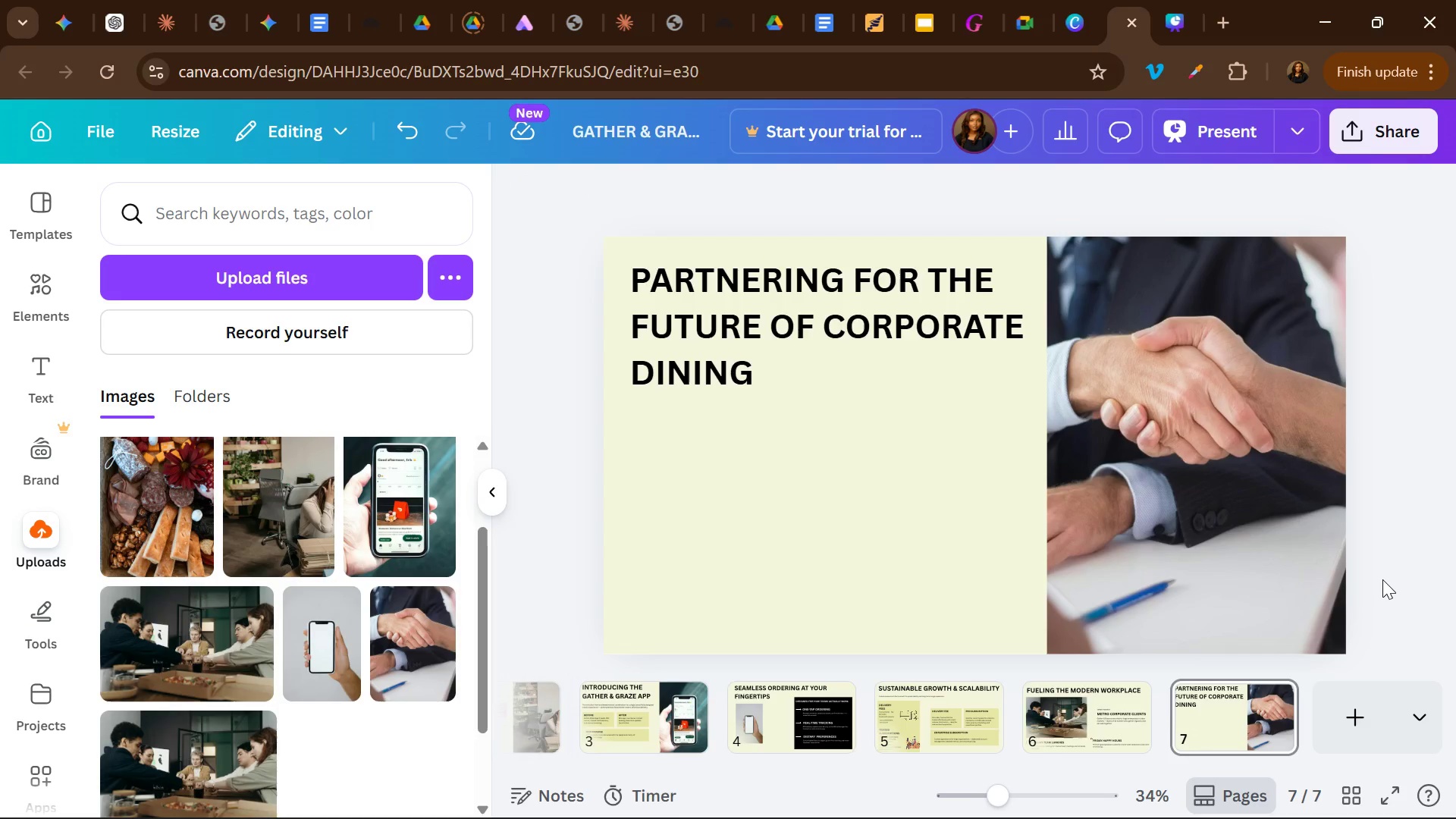 
left_click([846, 366])
 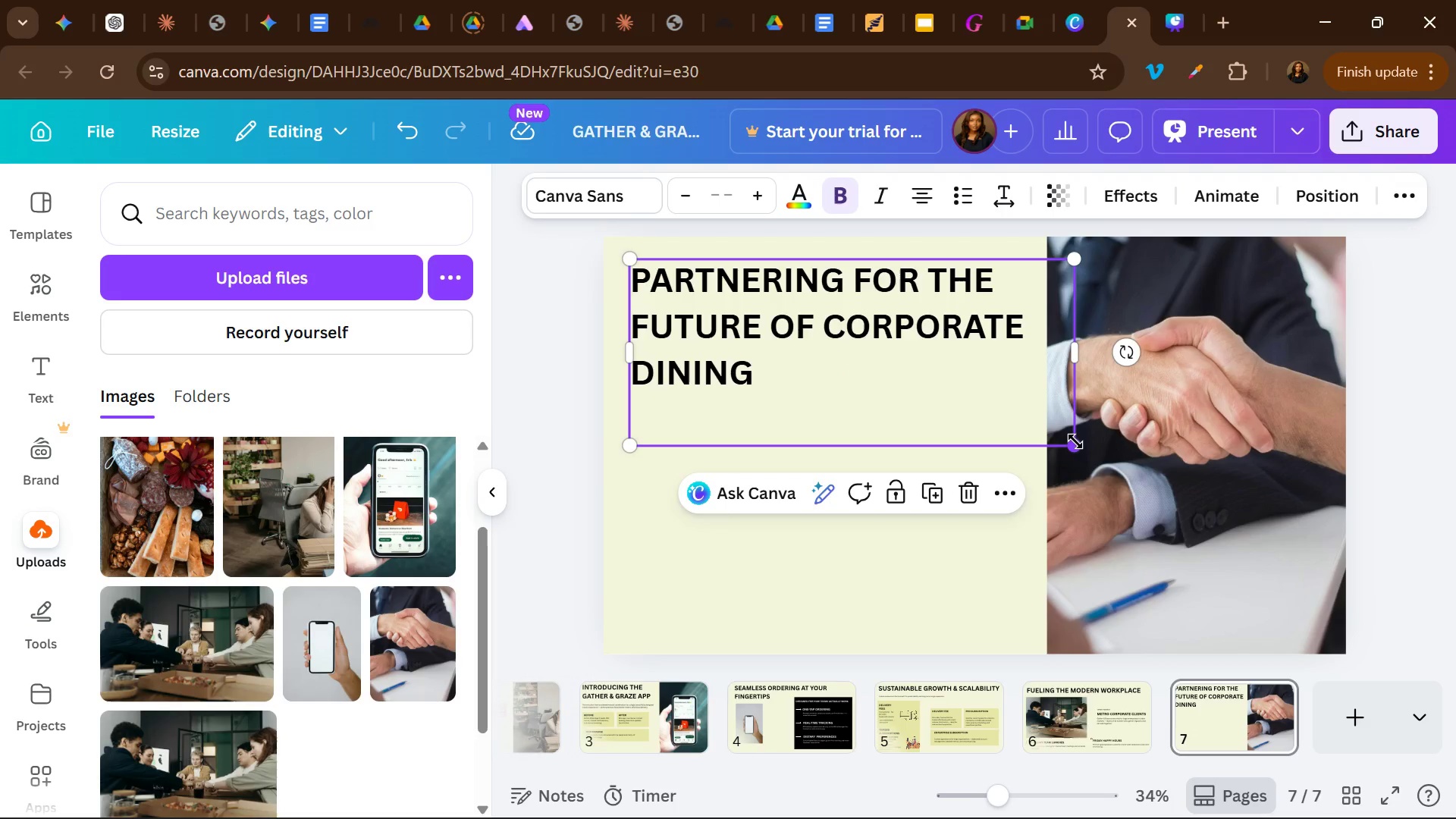 
left_click_drag(start_coordinate=[1075, 441], to_coordinate=[1027, 406])
 